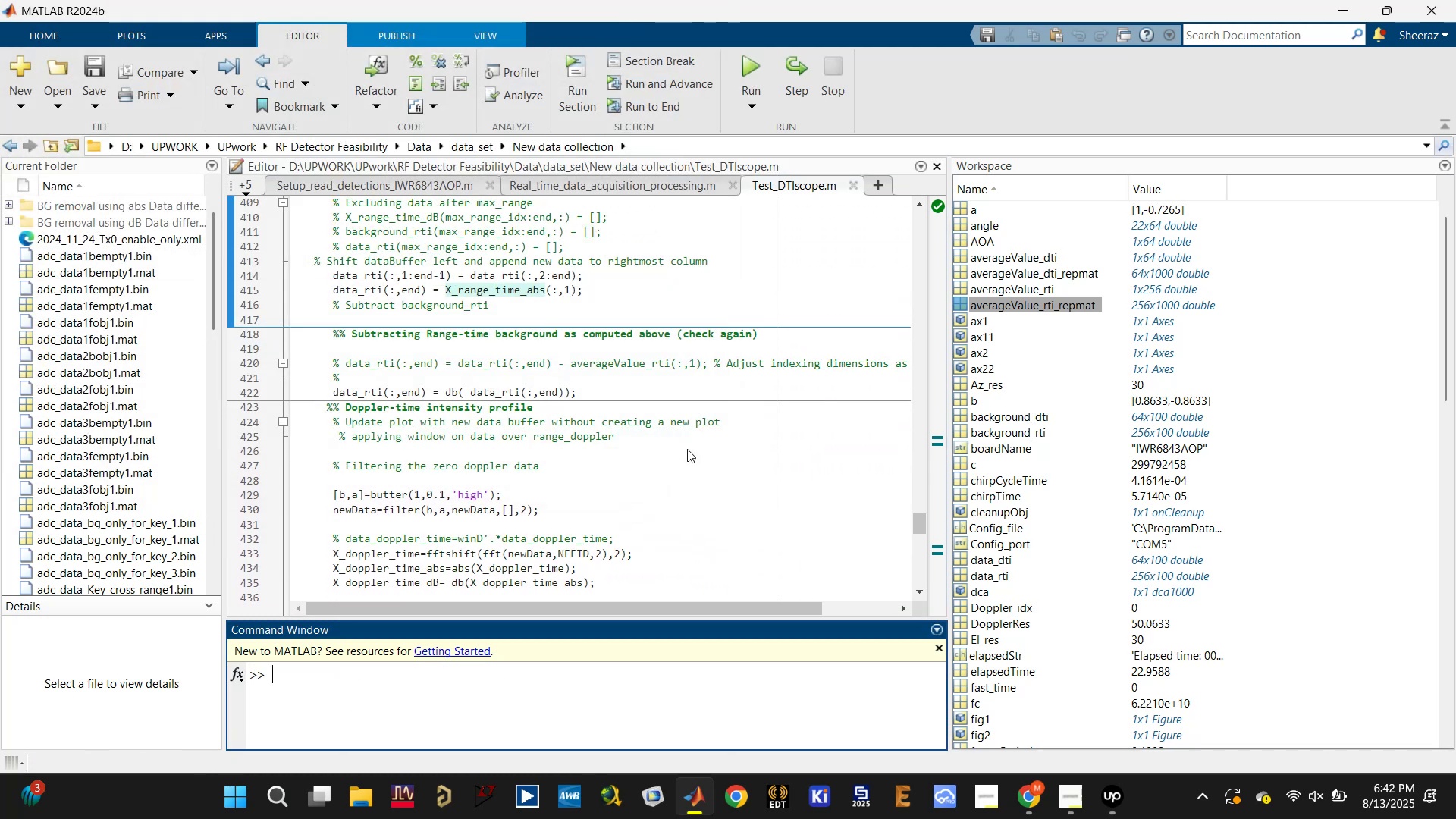 
key(Control+S)
 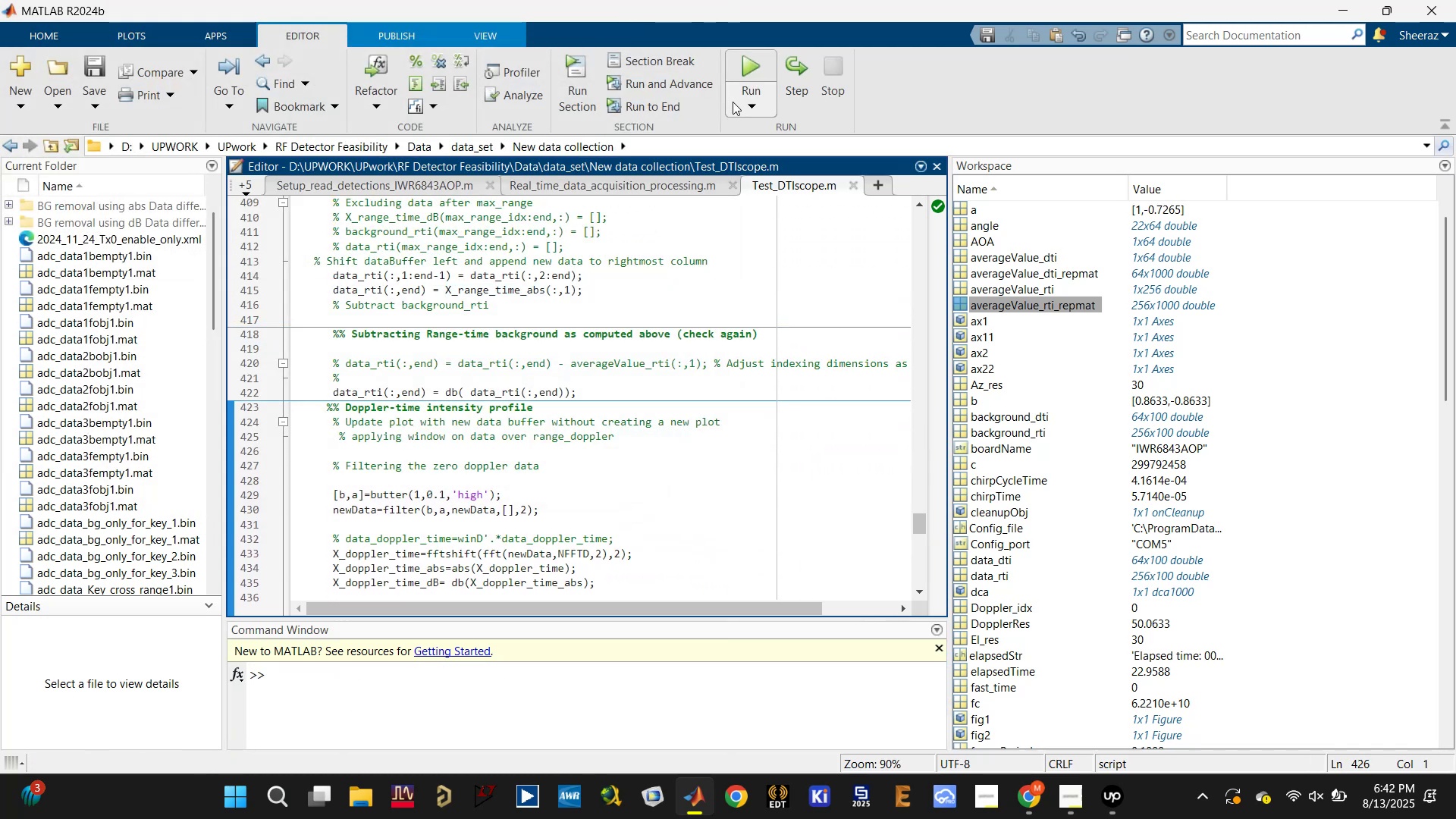 
left_click([754, 68])
 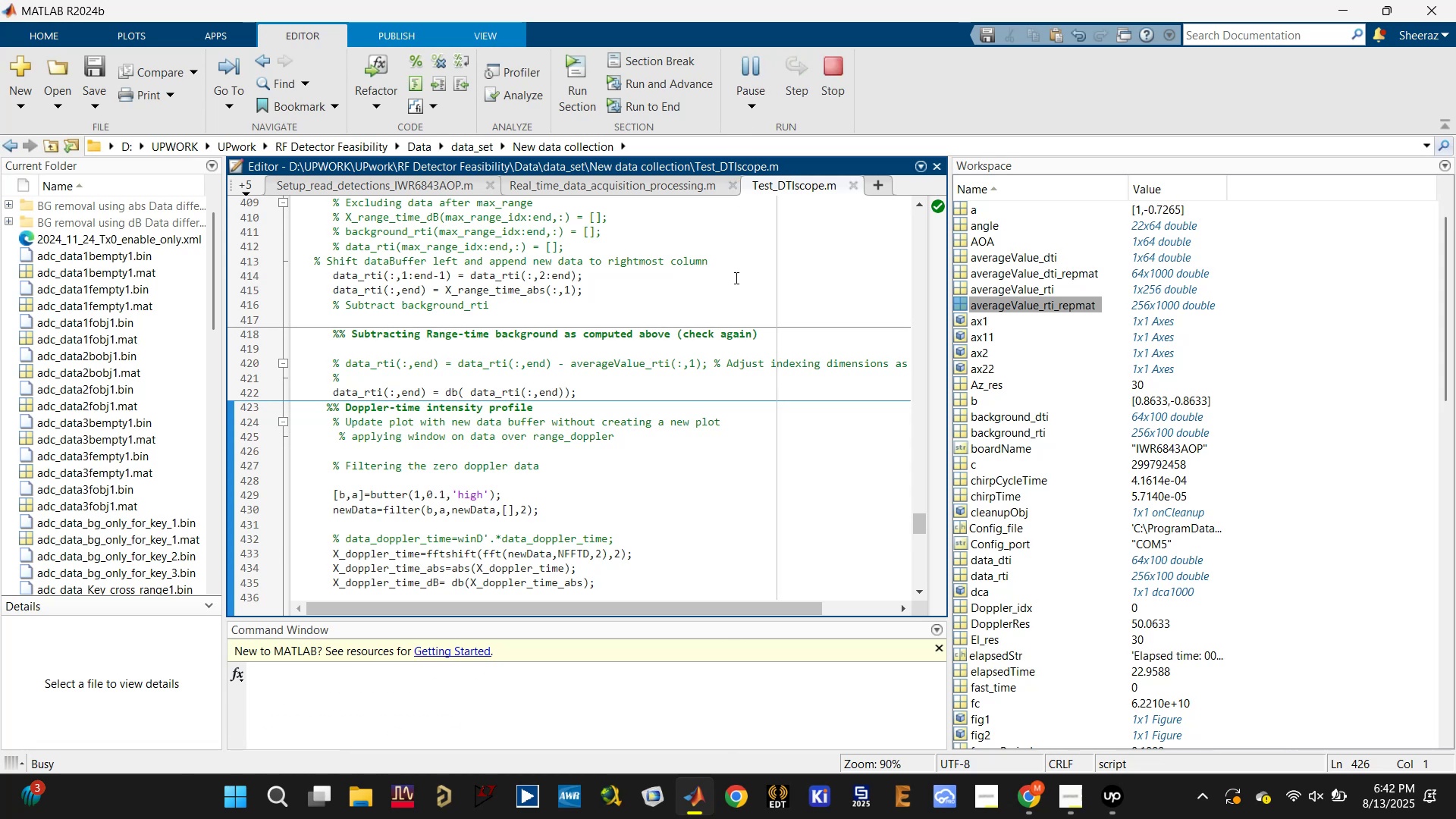 
wait(10.47)
 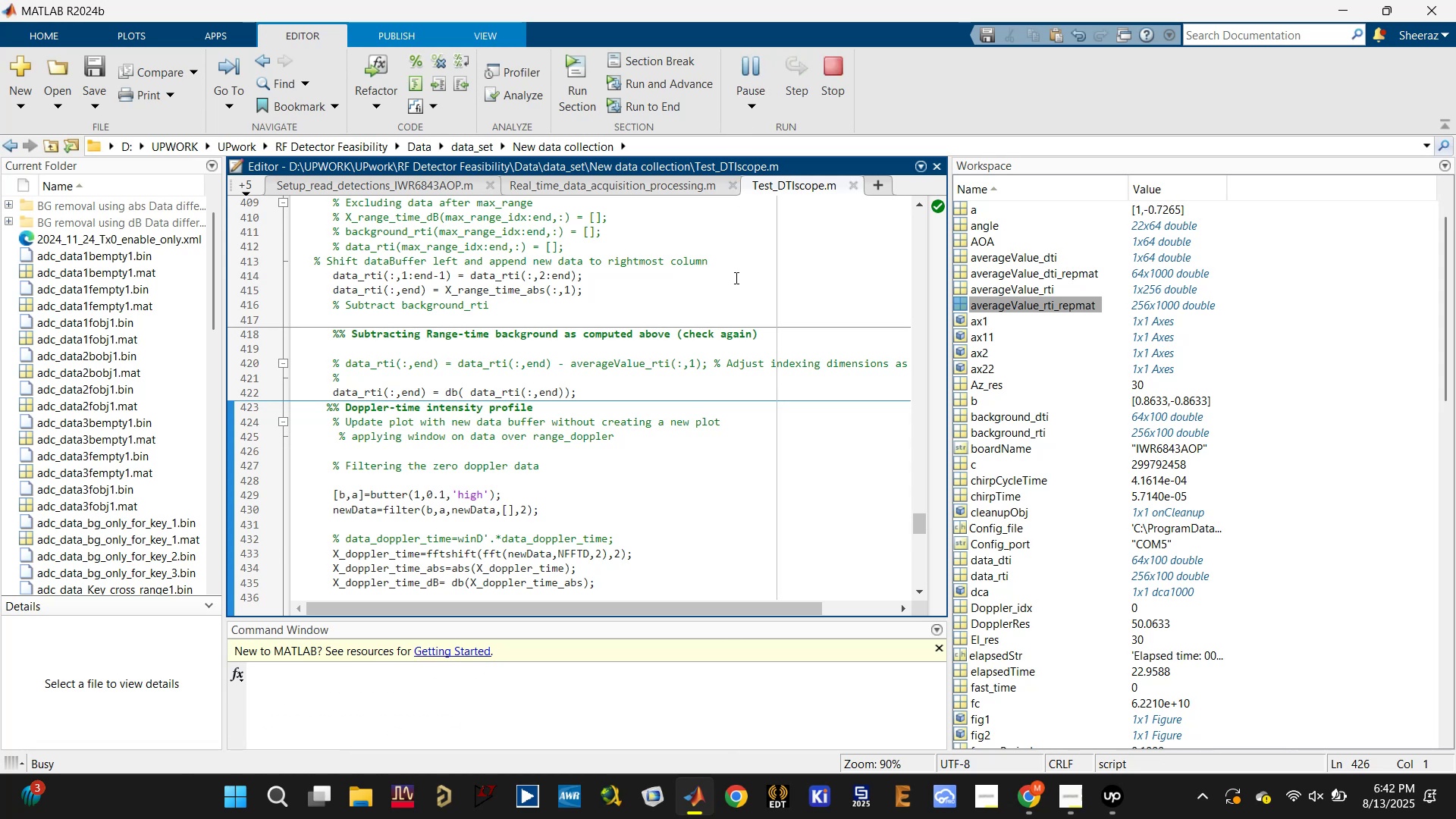 
left_click([1018, 787])
 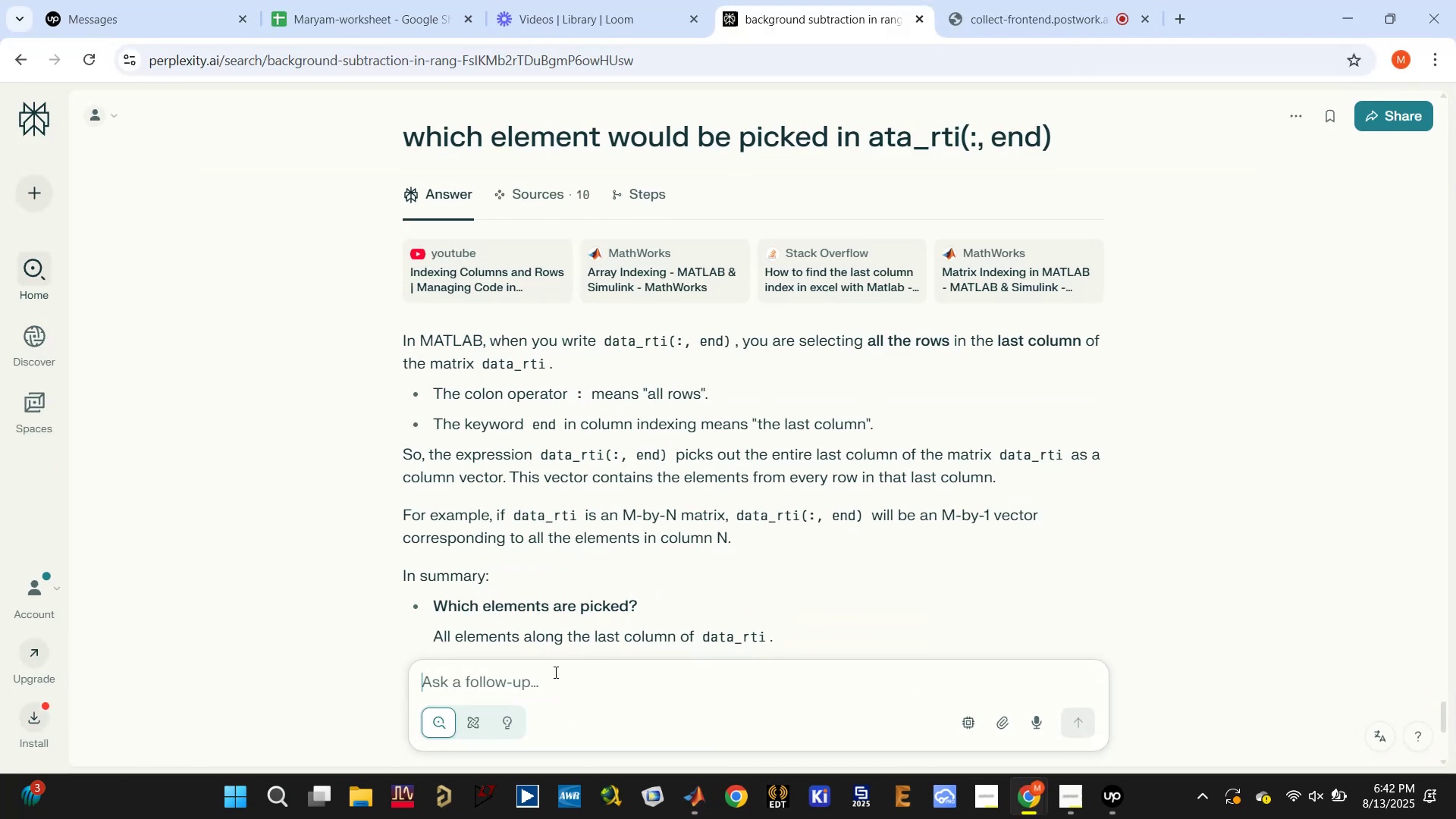 
type(using D)
key(Backspace)
type(dca9))
key(Backspace)
key(Backspace)
type(() object to compute range a)
key(Backspace)
type(doppler heatmap with u)
key(Backspace)
 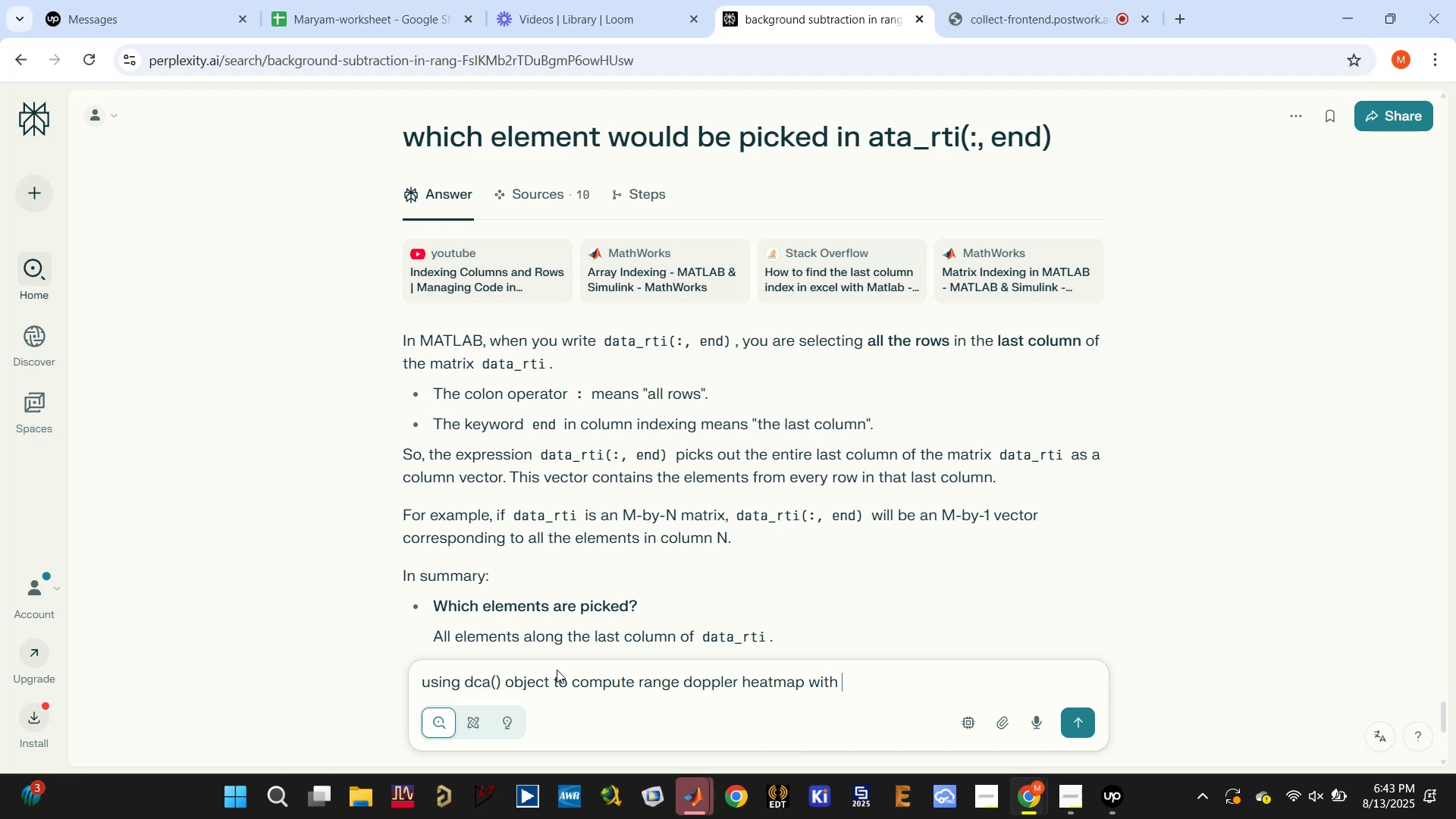 
wait(7.22)
 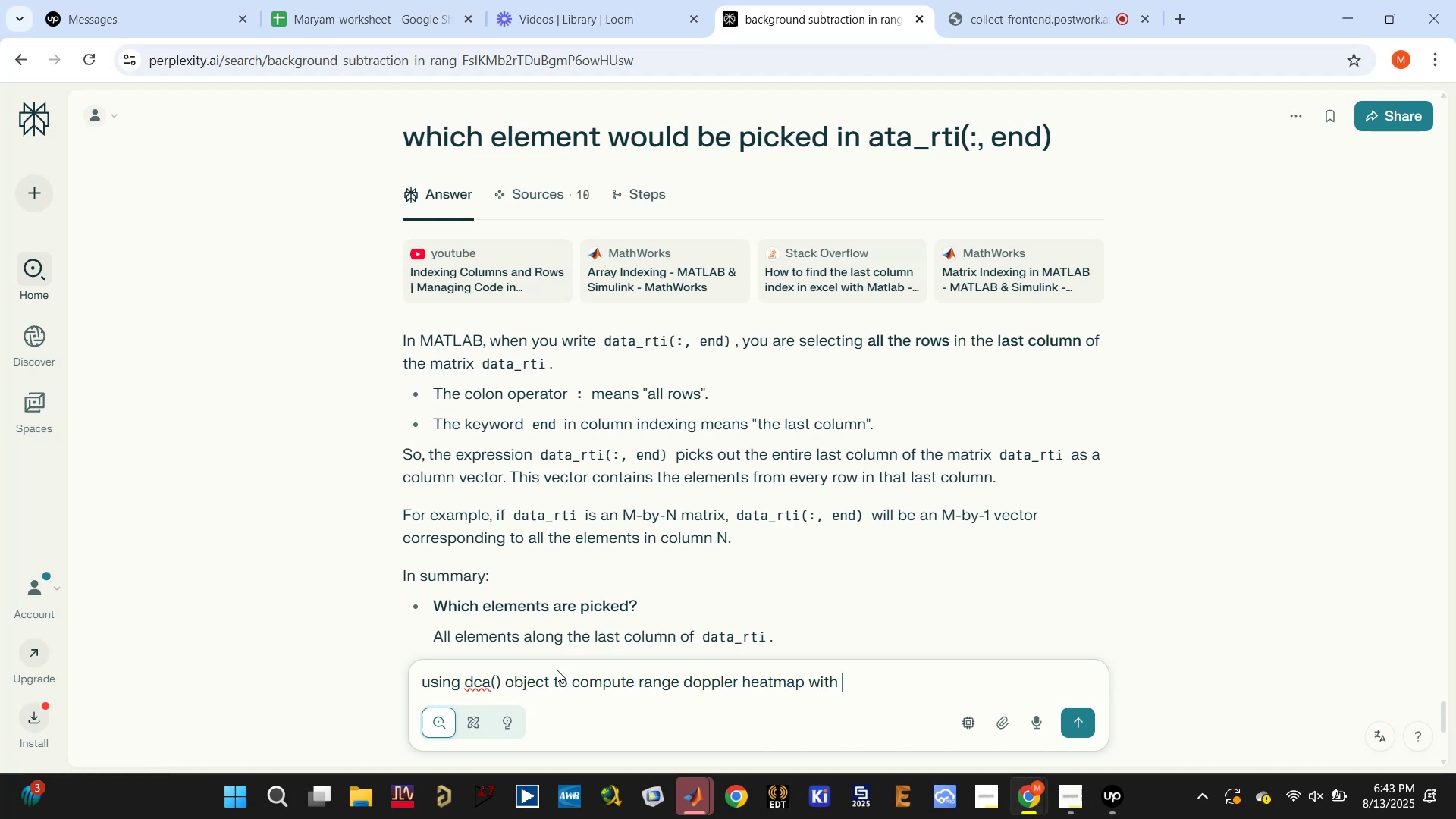 
type(update )
 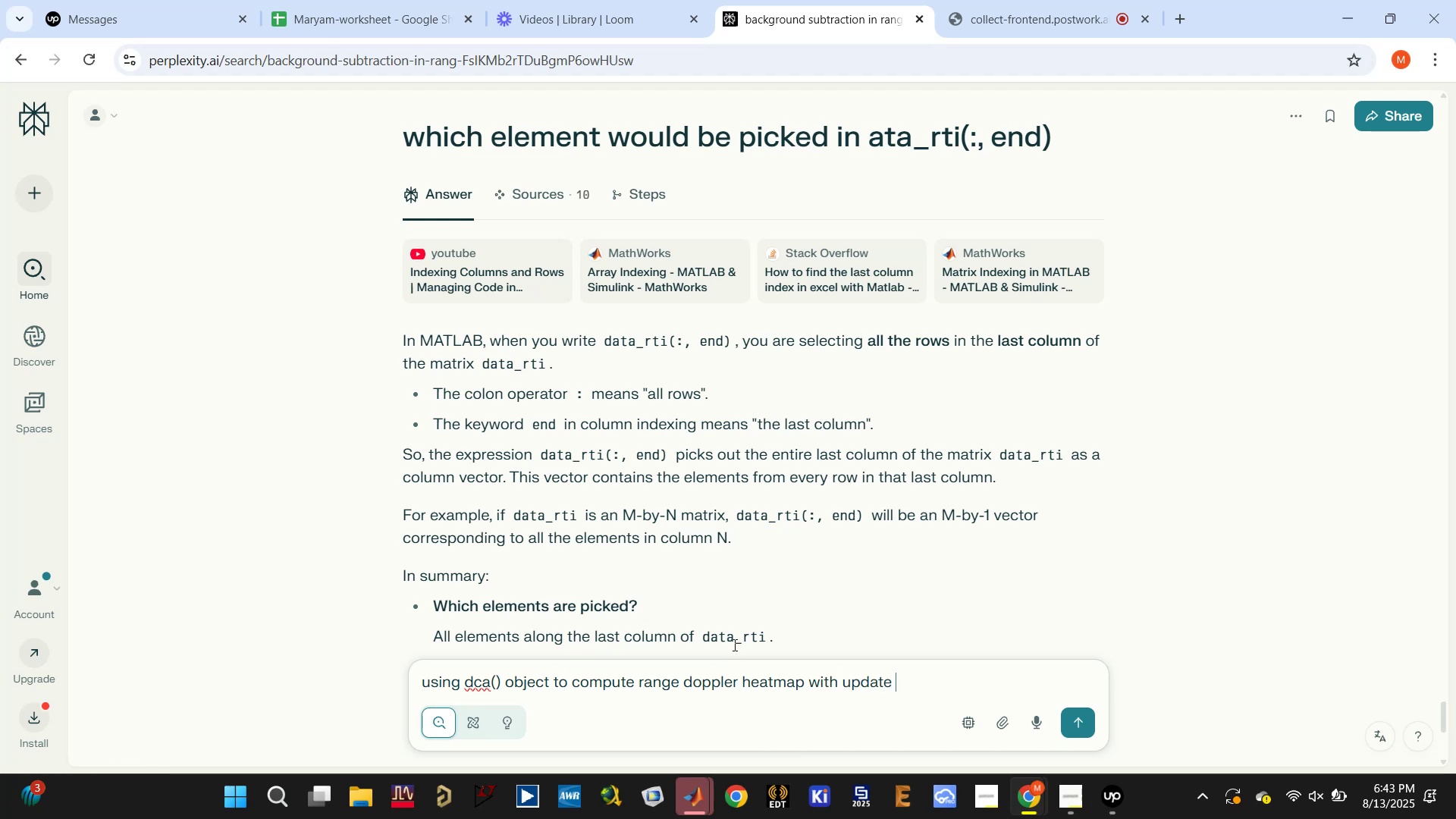 
double_click([858, 674])
 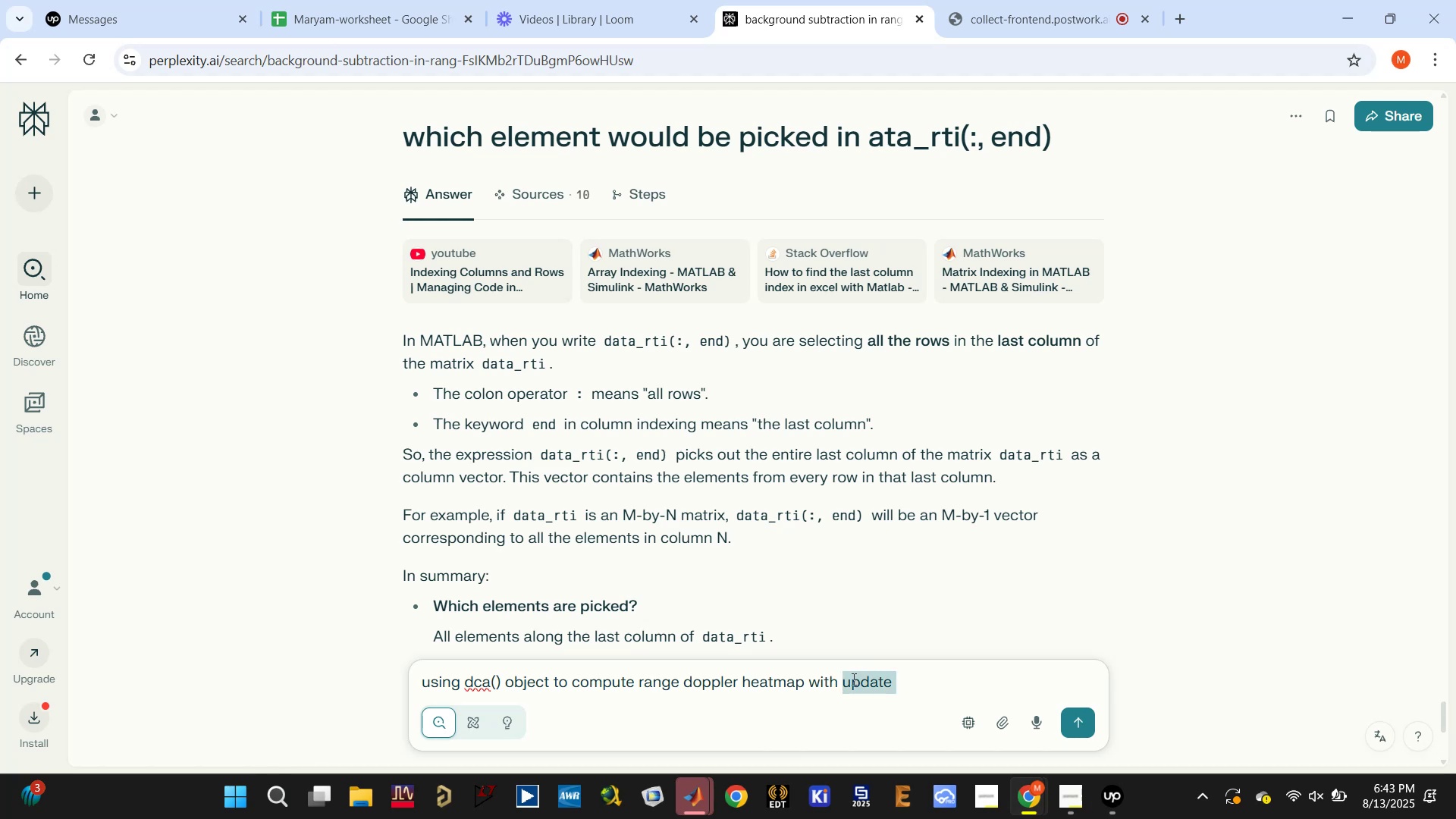 
triple_click([851, 679])
 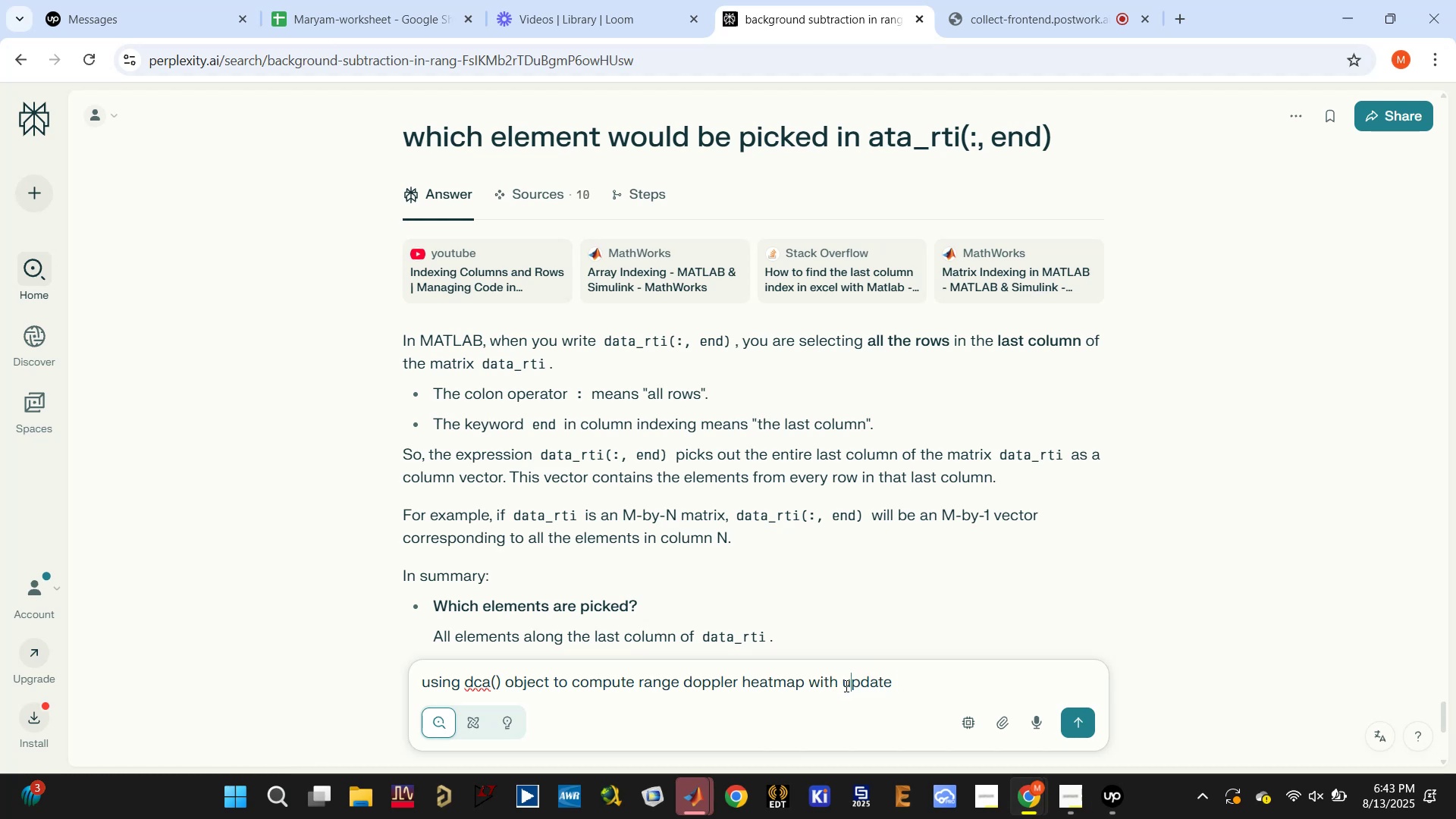 
left_click([842, 686])
 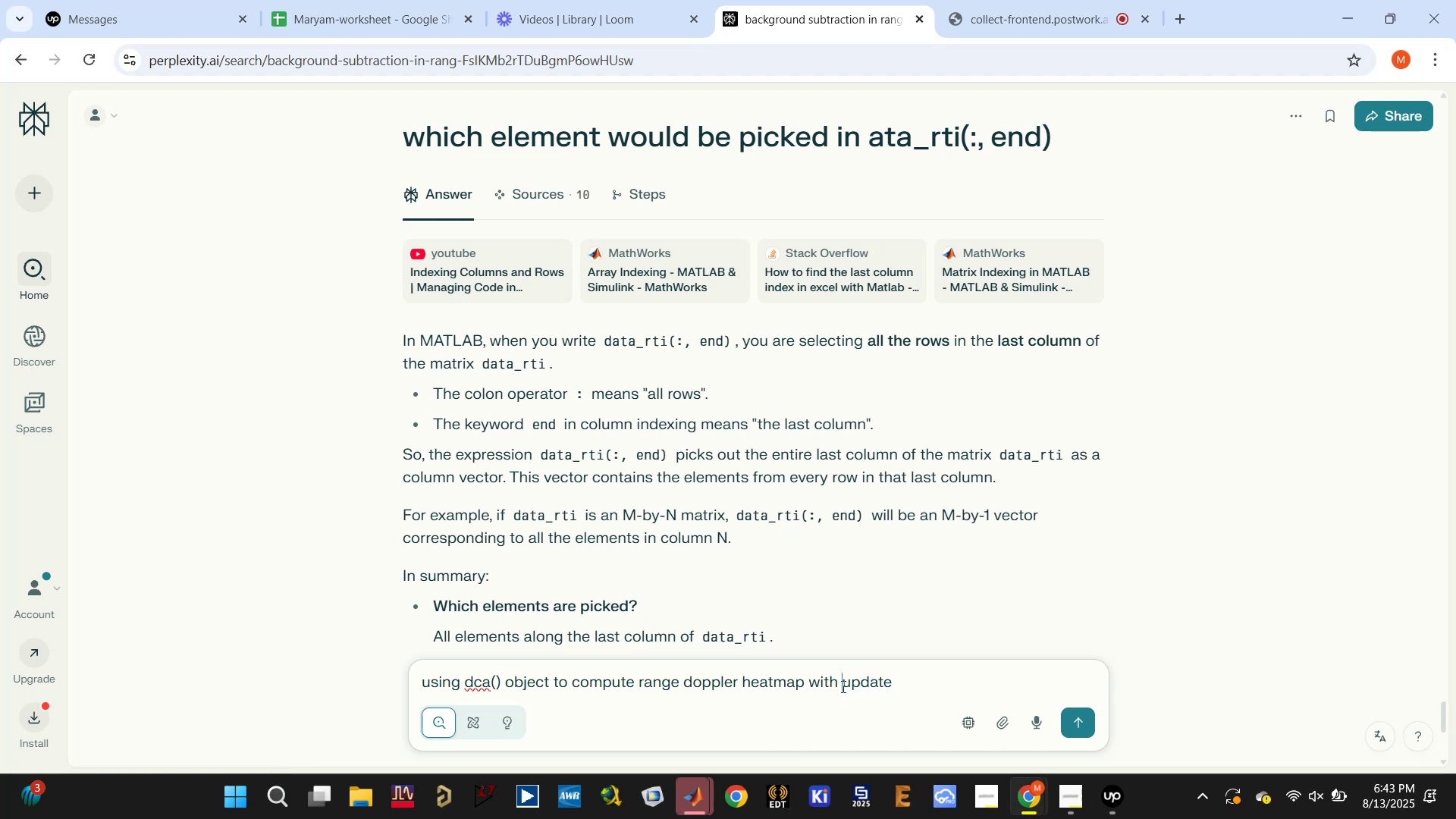 
type(live )
 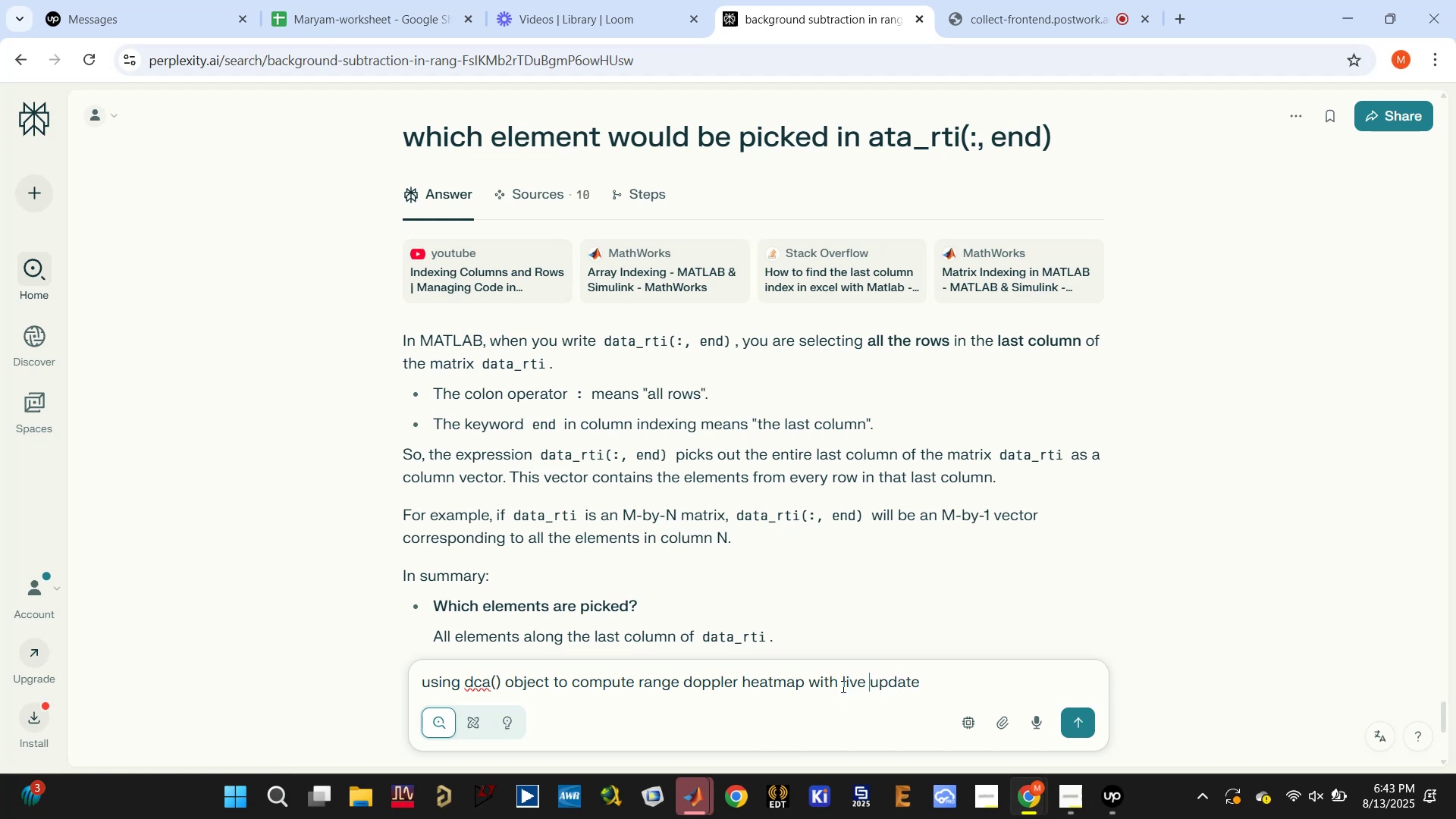 
key(Enter)
 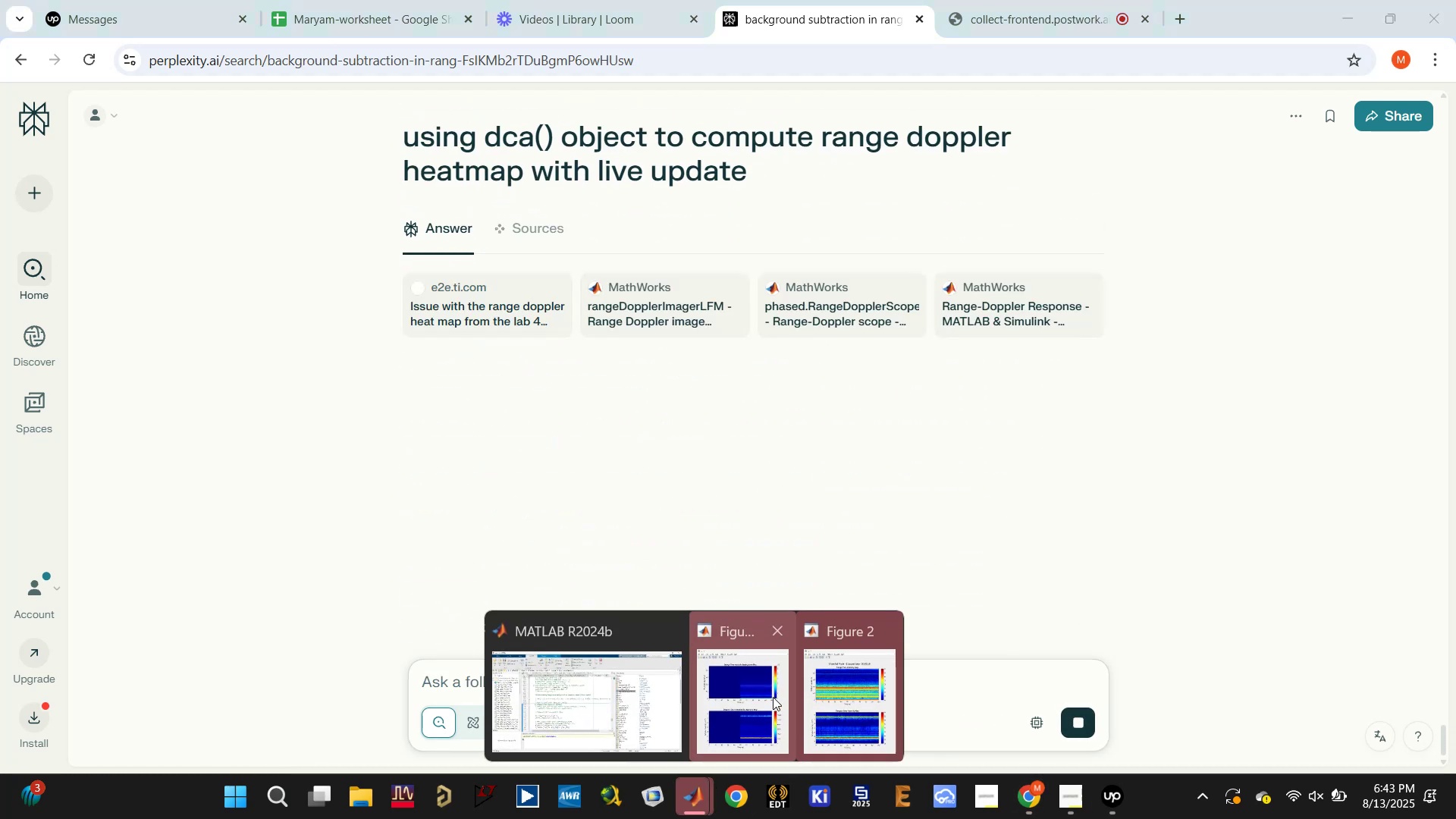 
left_click([855, 682])
 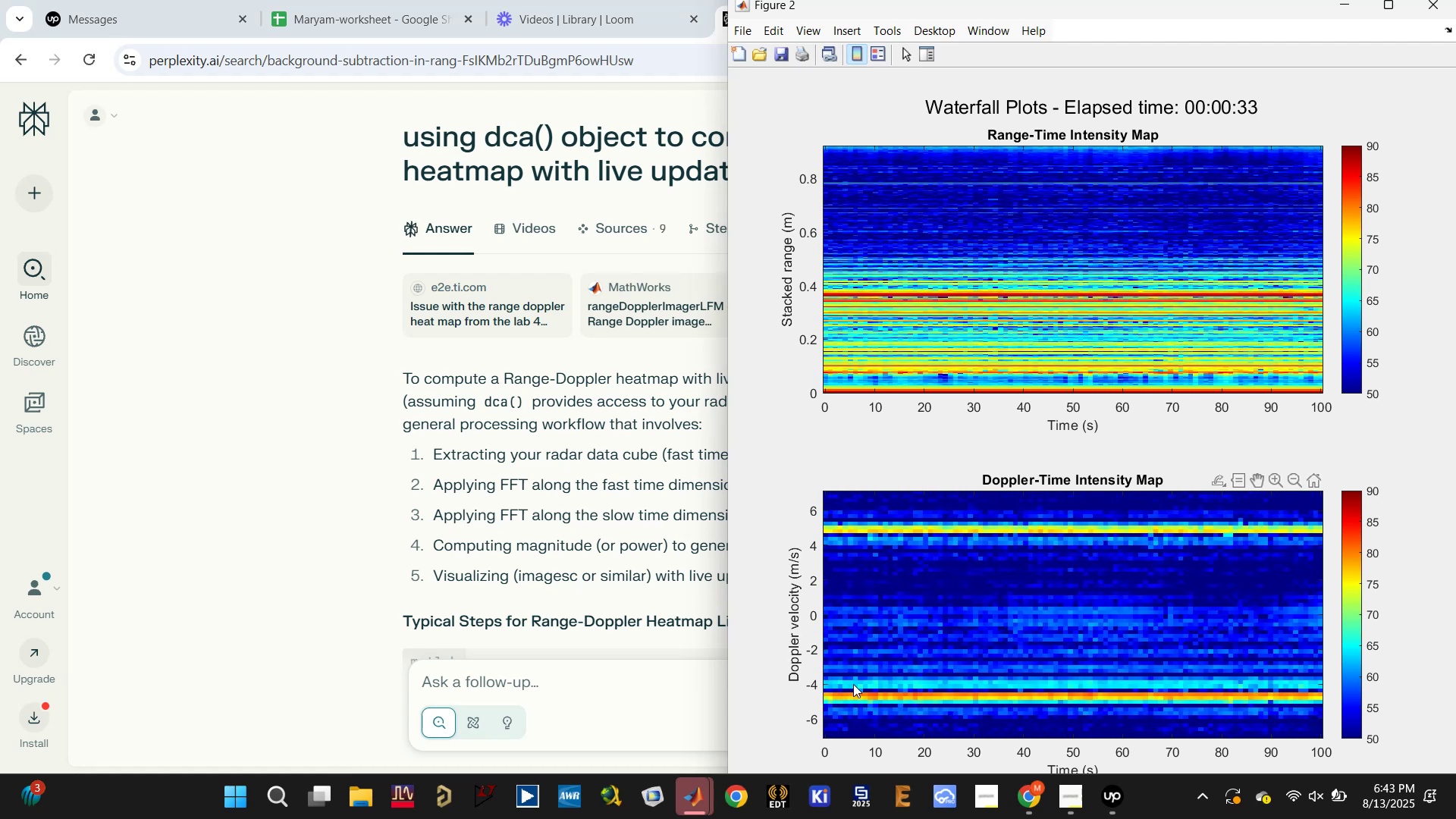 
wait(10.96)
 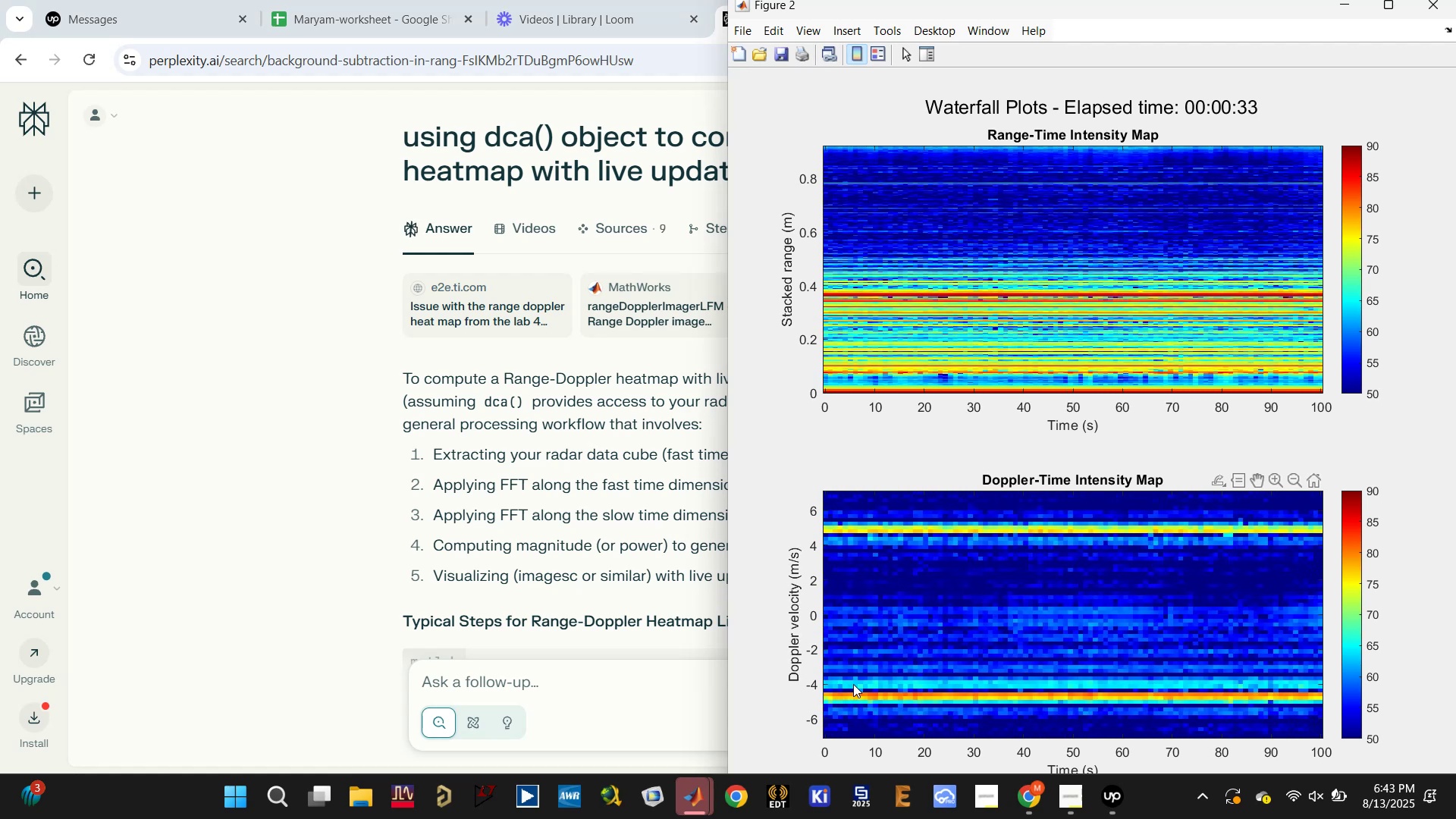 
left_click([696, 805])
 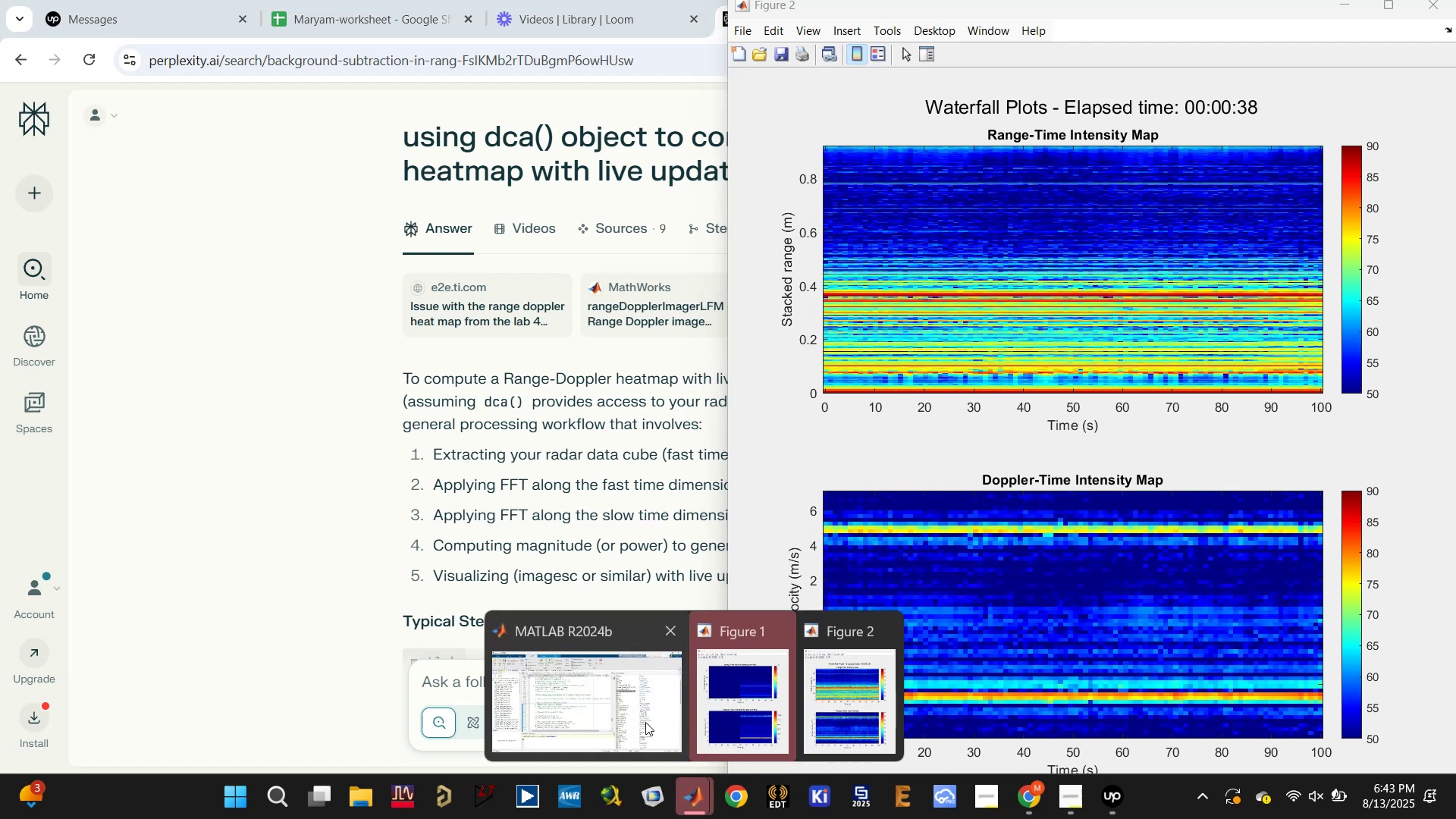 
left_click([624, 694])
 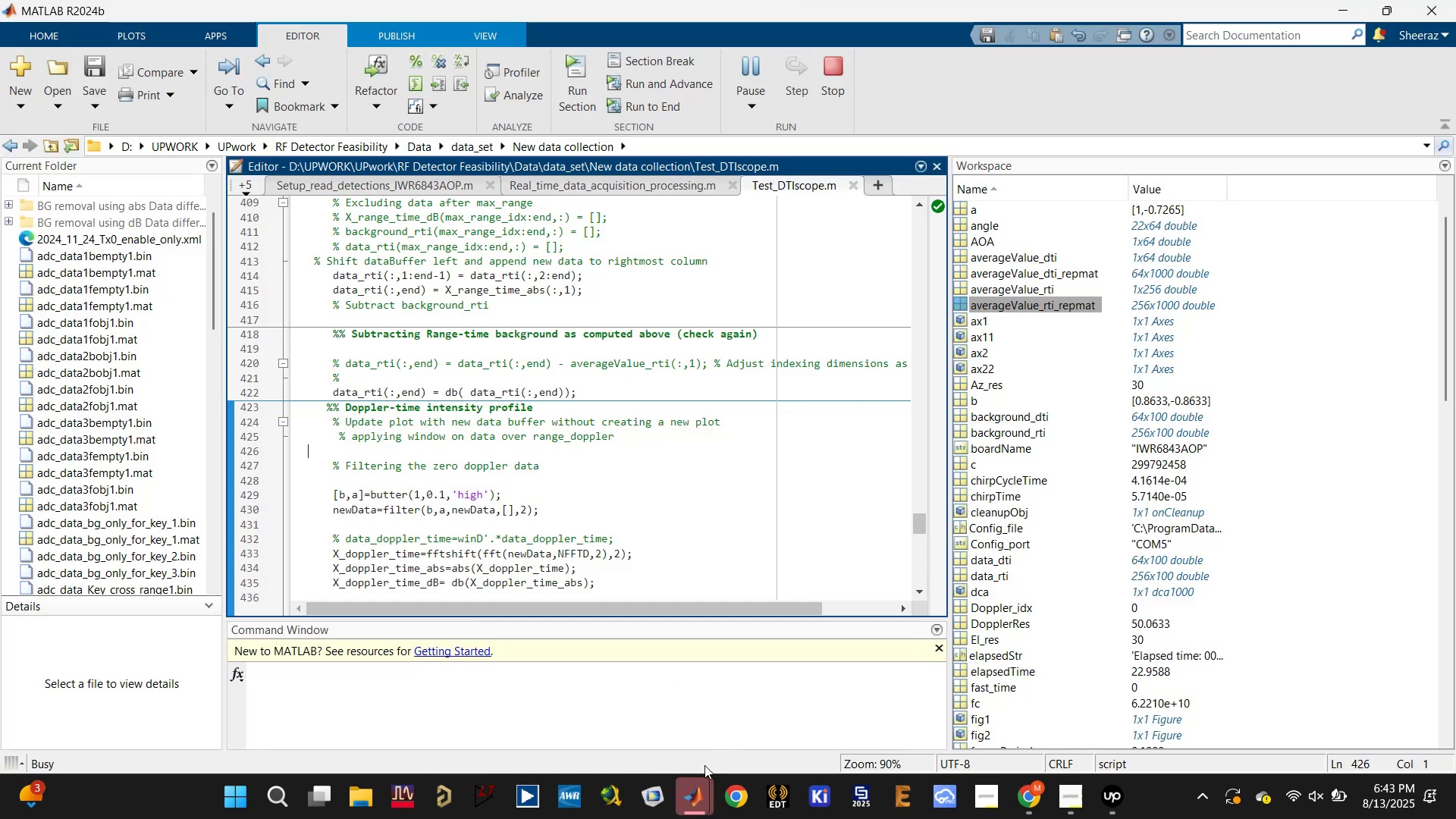 
left_click([698, 798])
 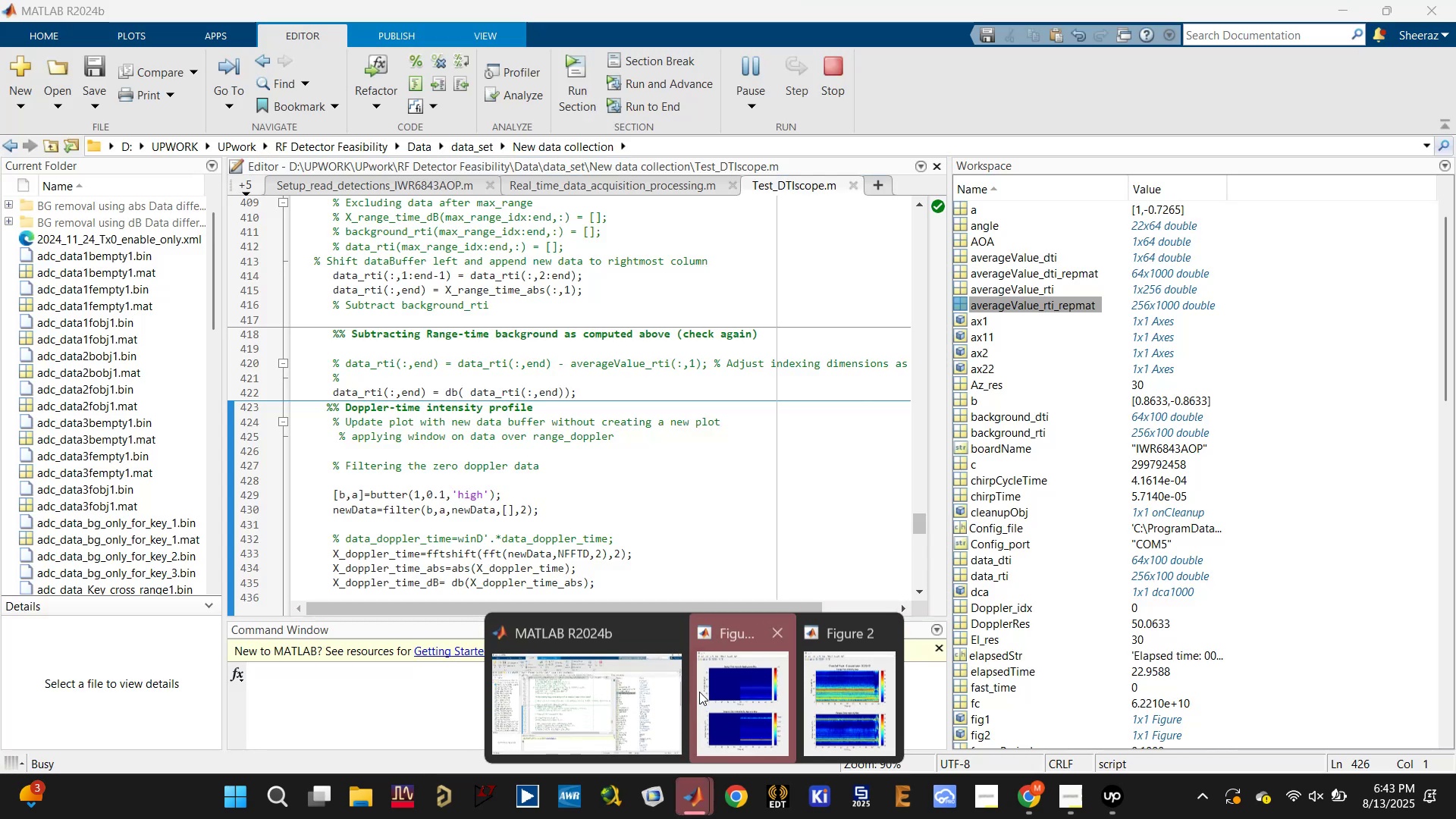 
left_click([699, 687])
 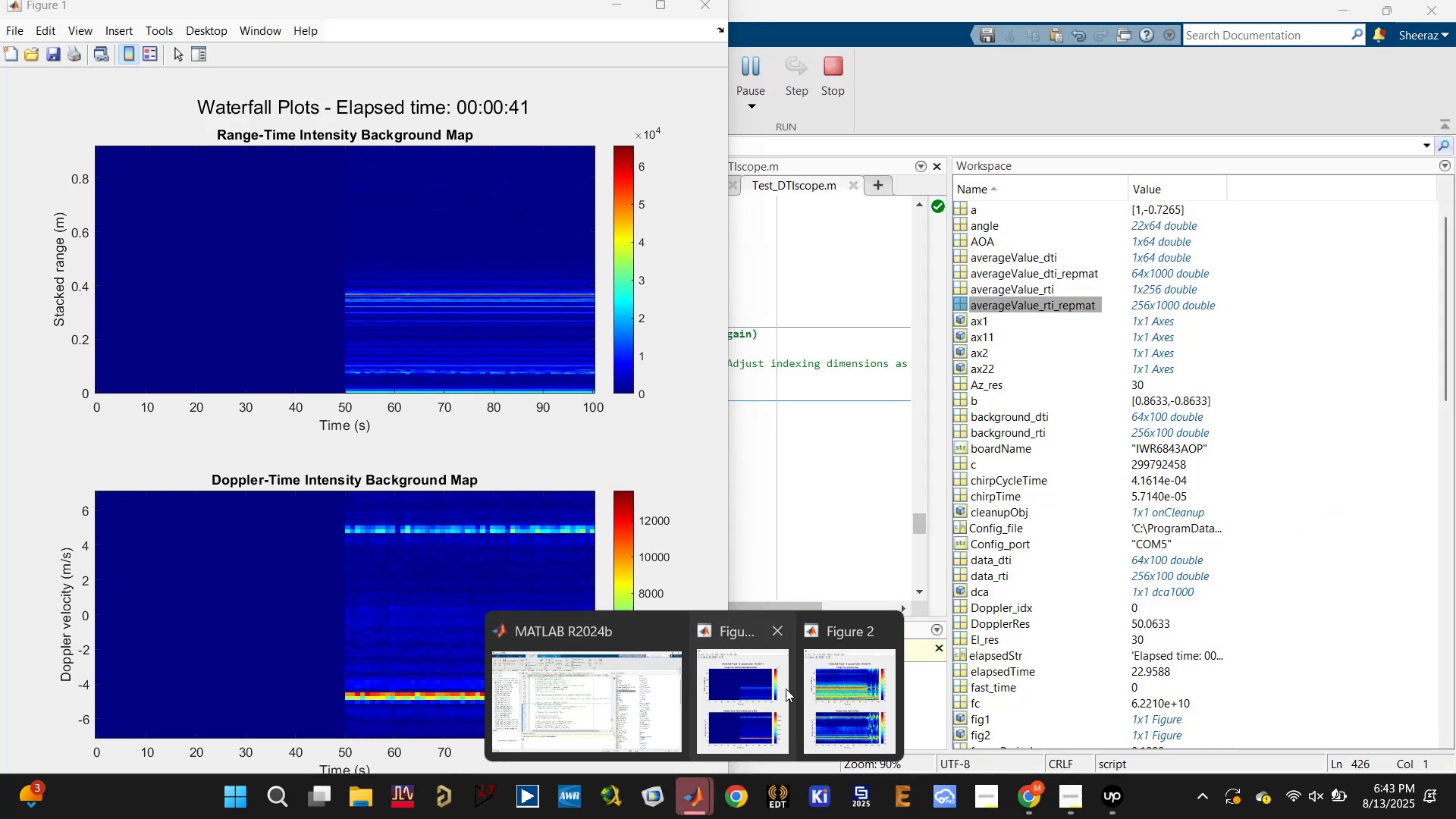 
left_click([852, 672])
 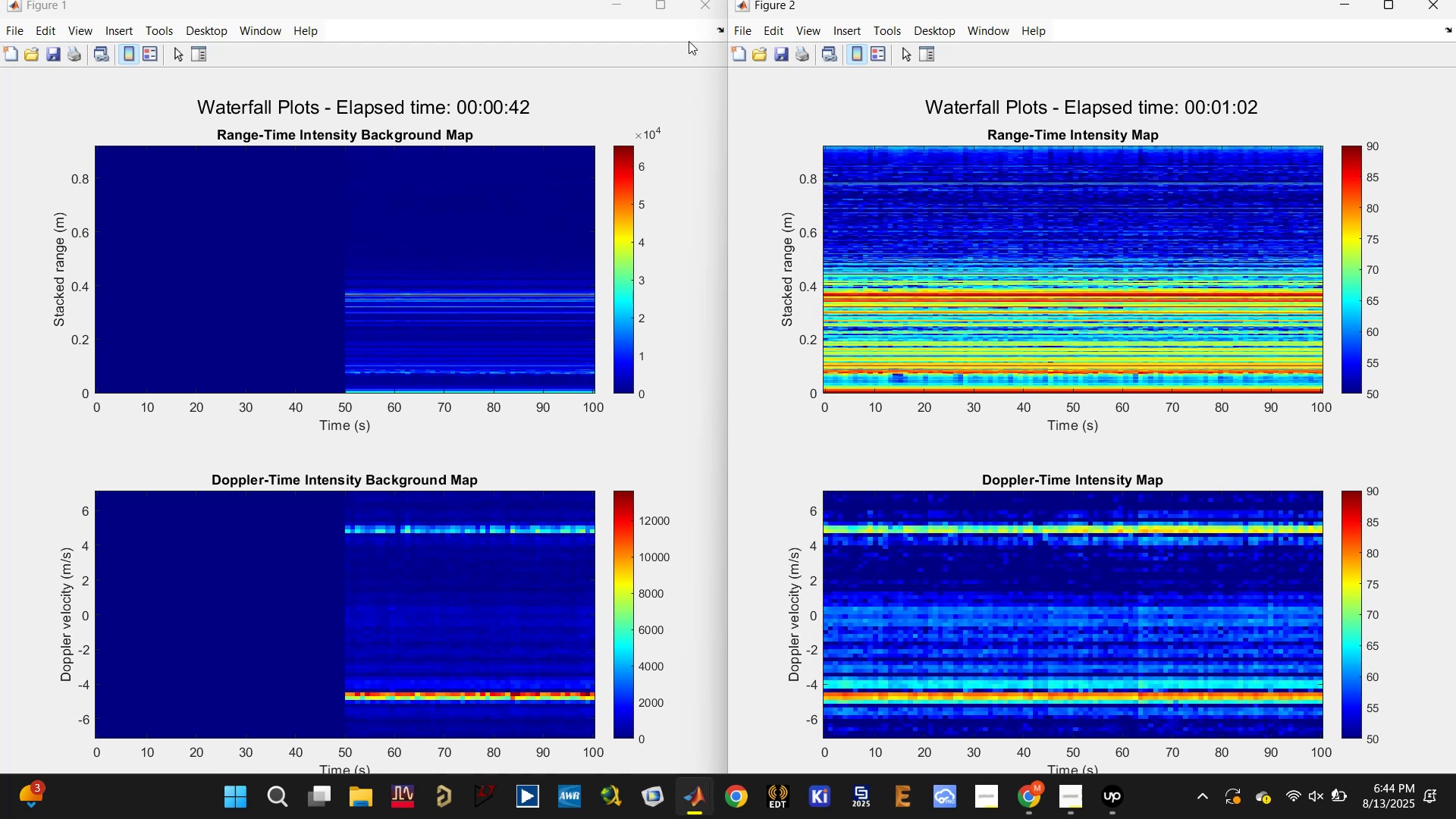 
wait(25.37)
 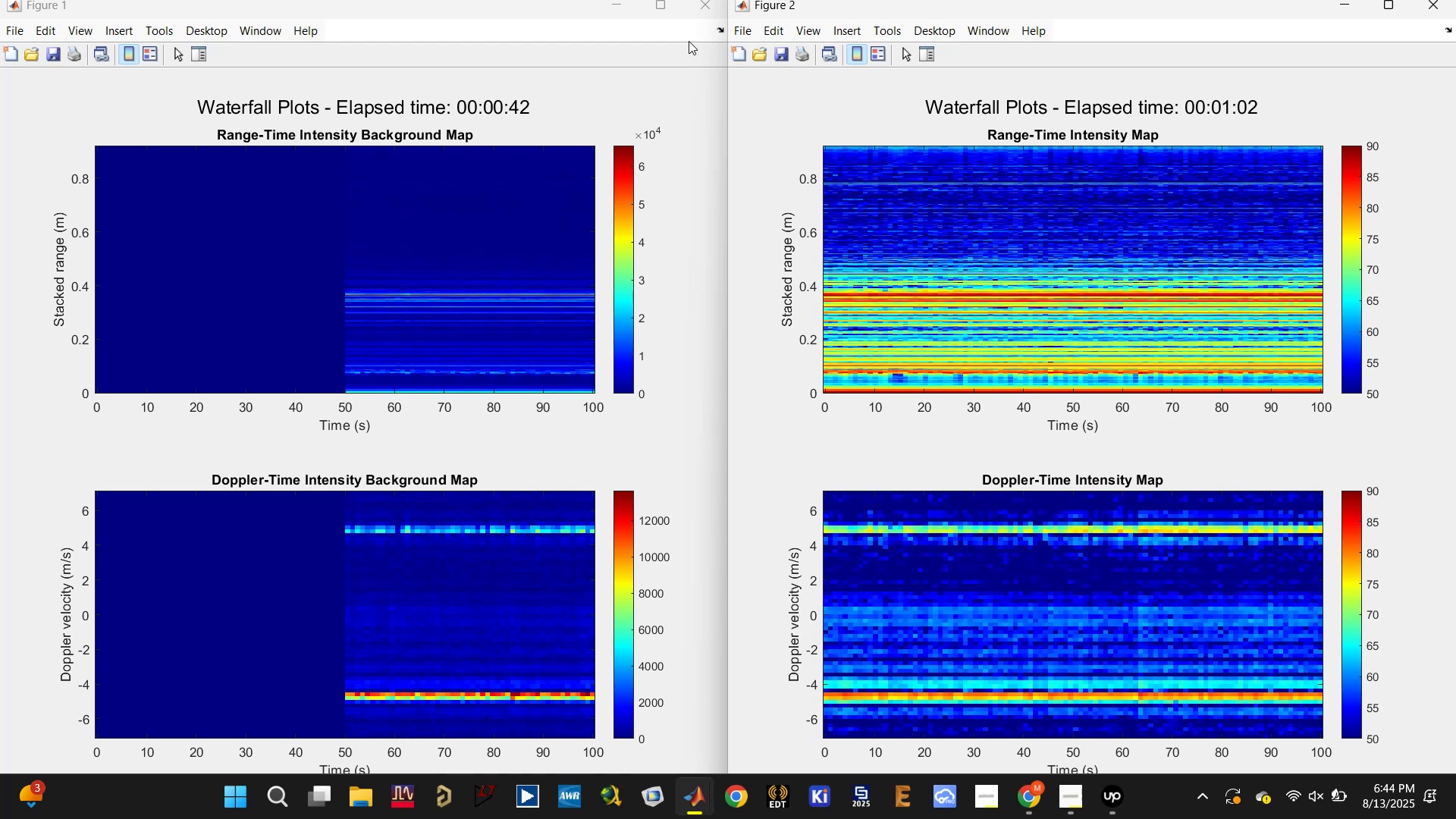 
left_click([1424, 8])
 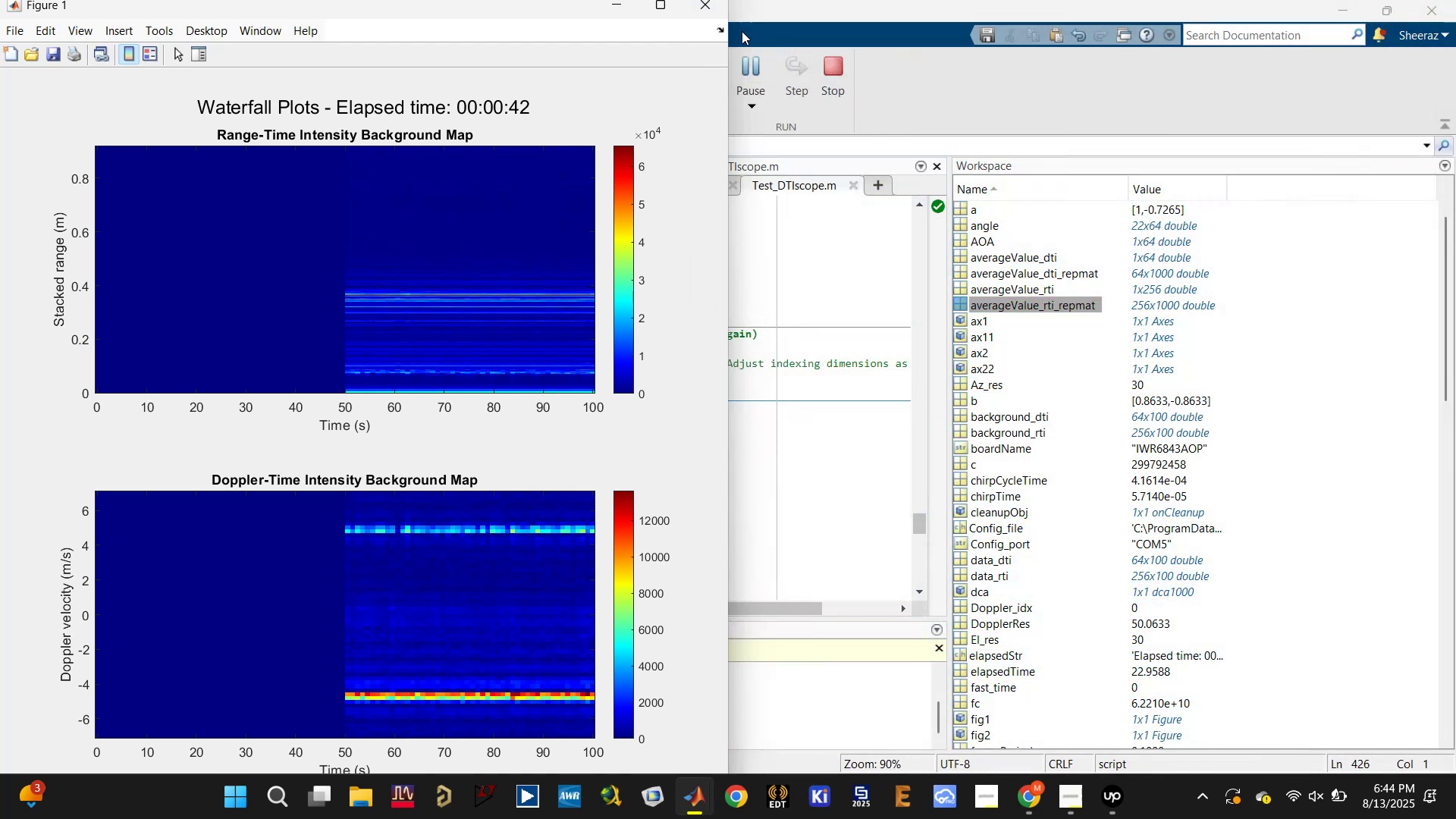 
left_click([710, 2])
 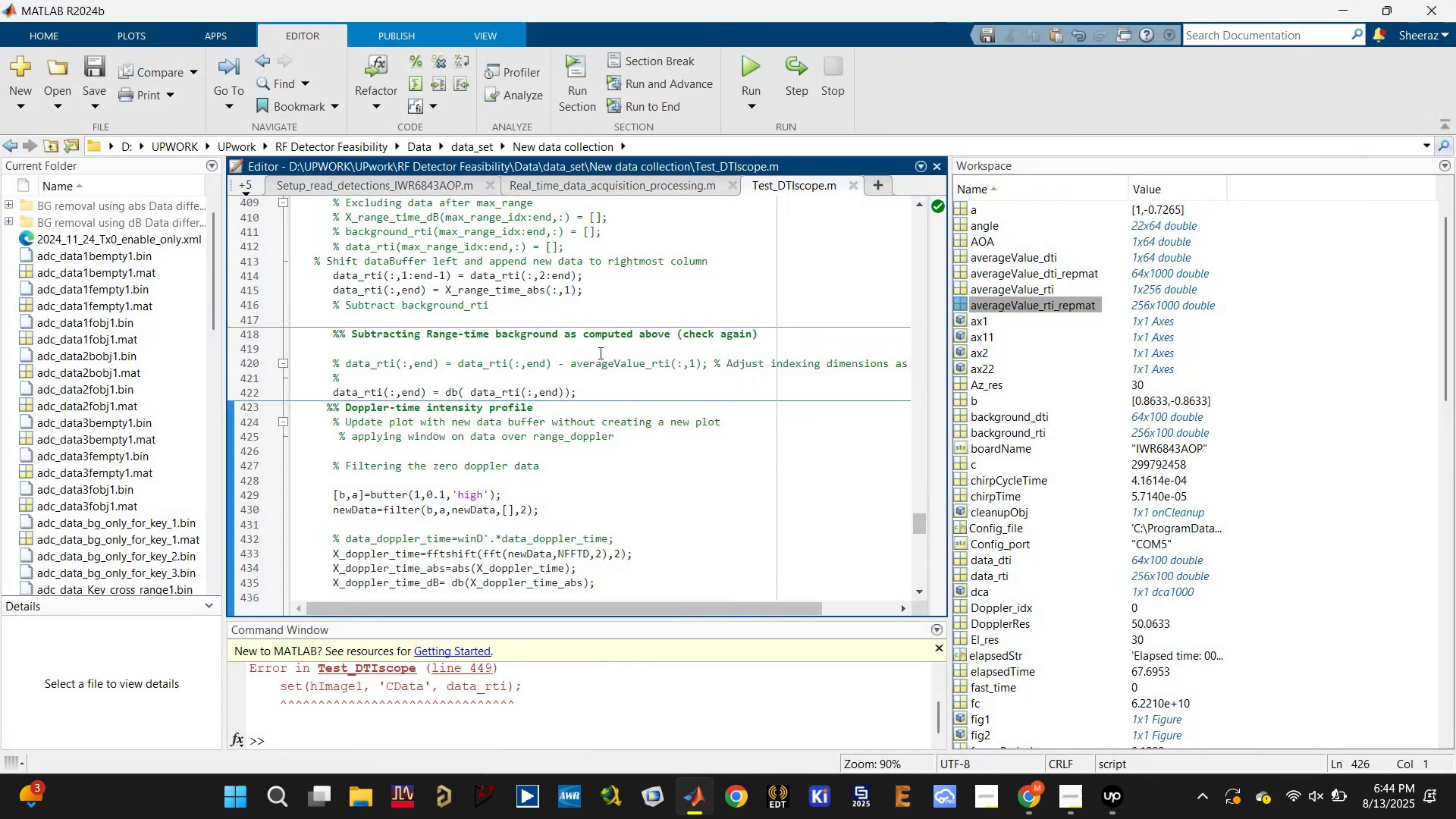 
left_click([627, 304])
 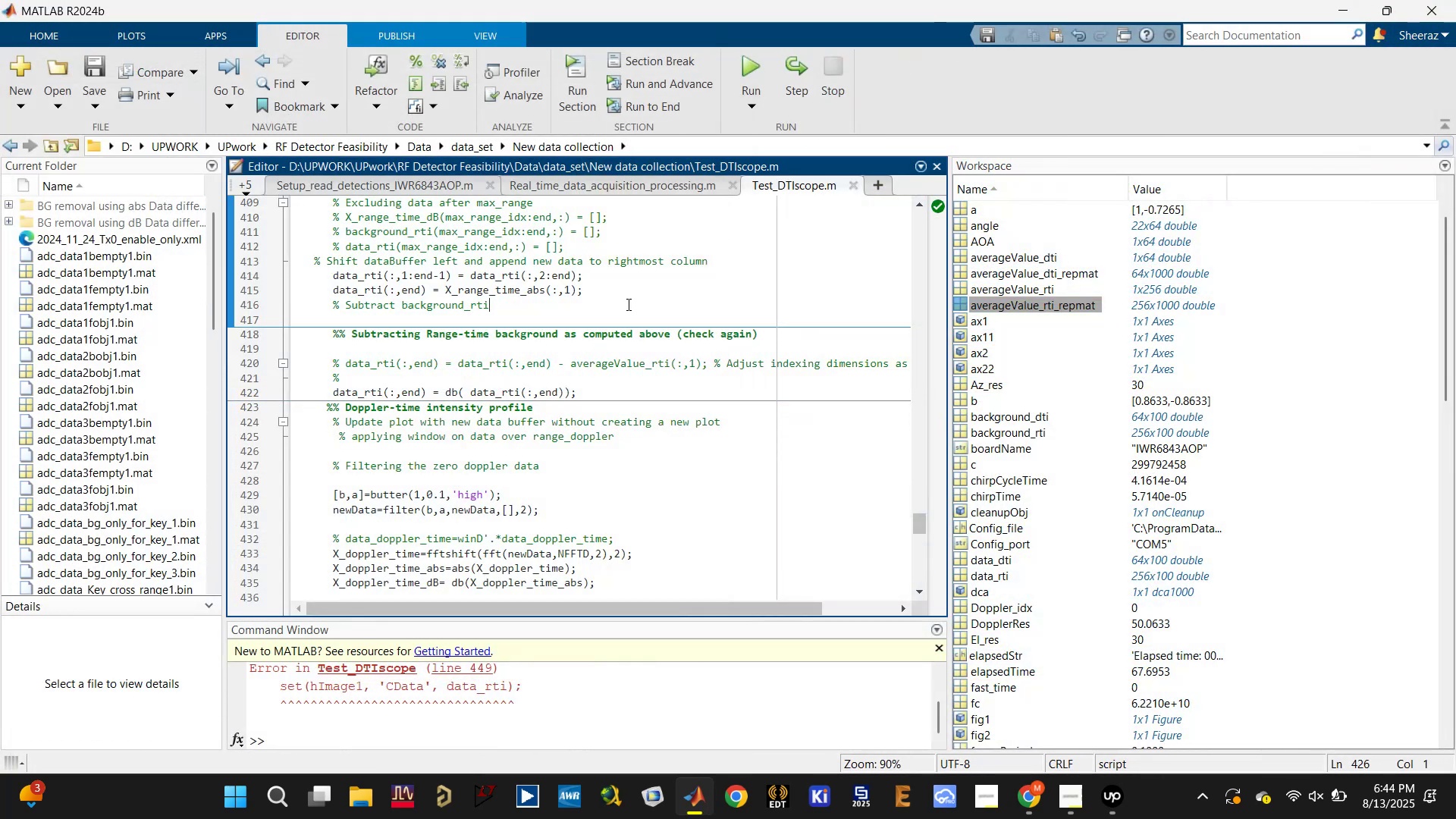 
scroll: coordinate [599, 359], scroll_direction: down, amount: 4.0
 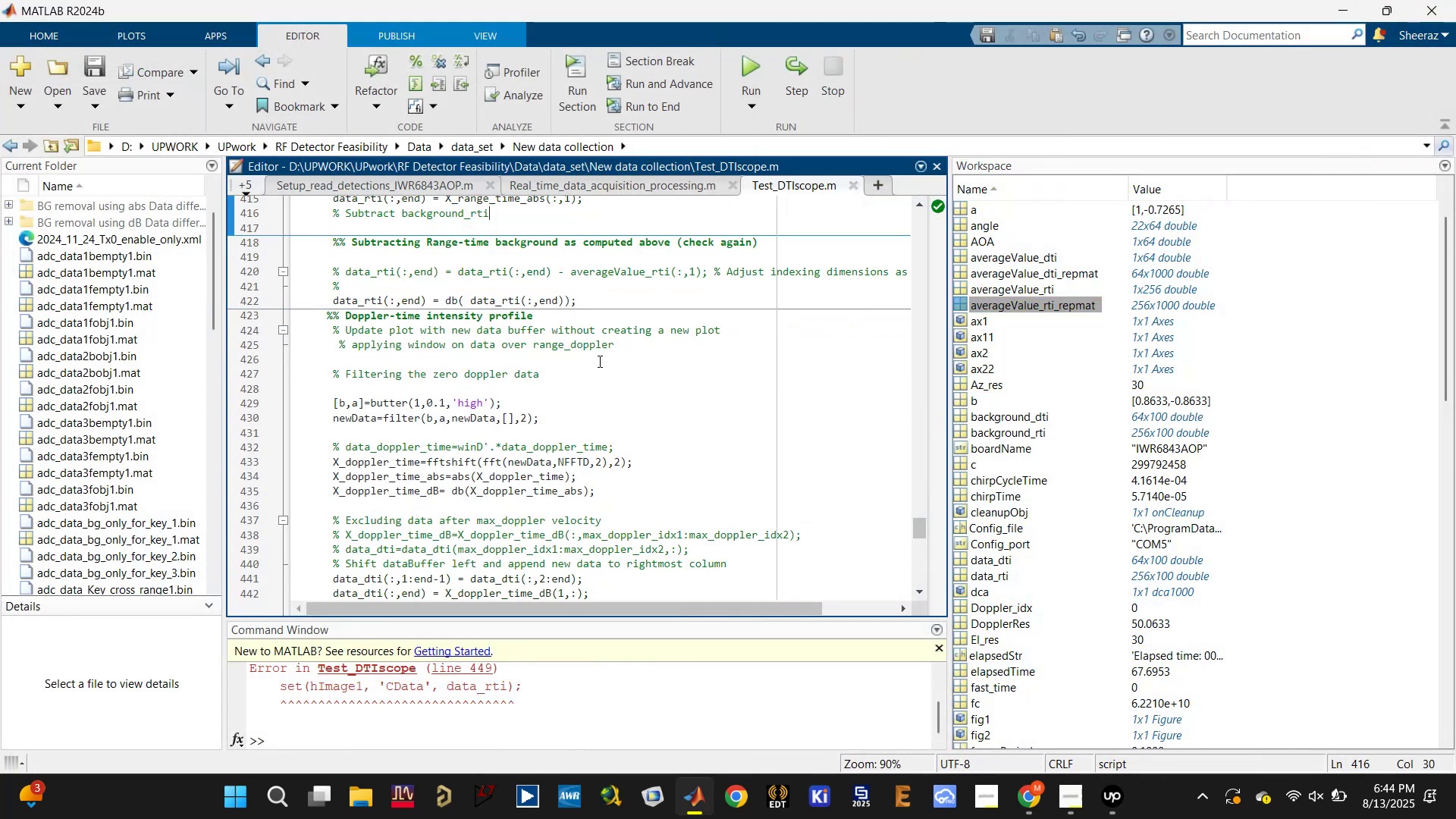 
key(Control+S)
 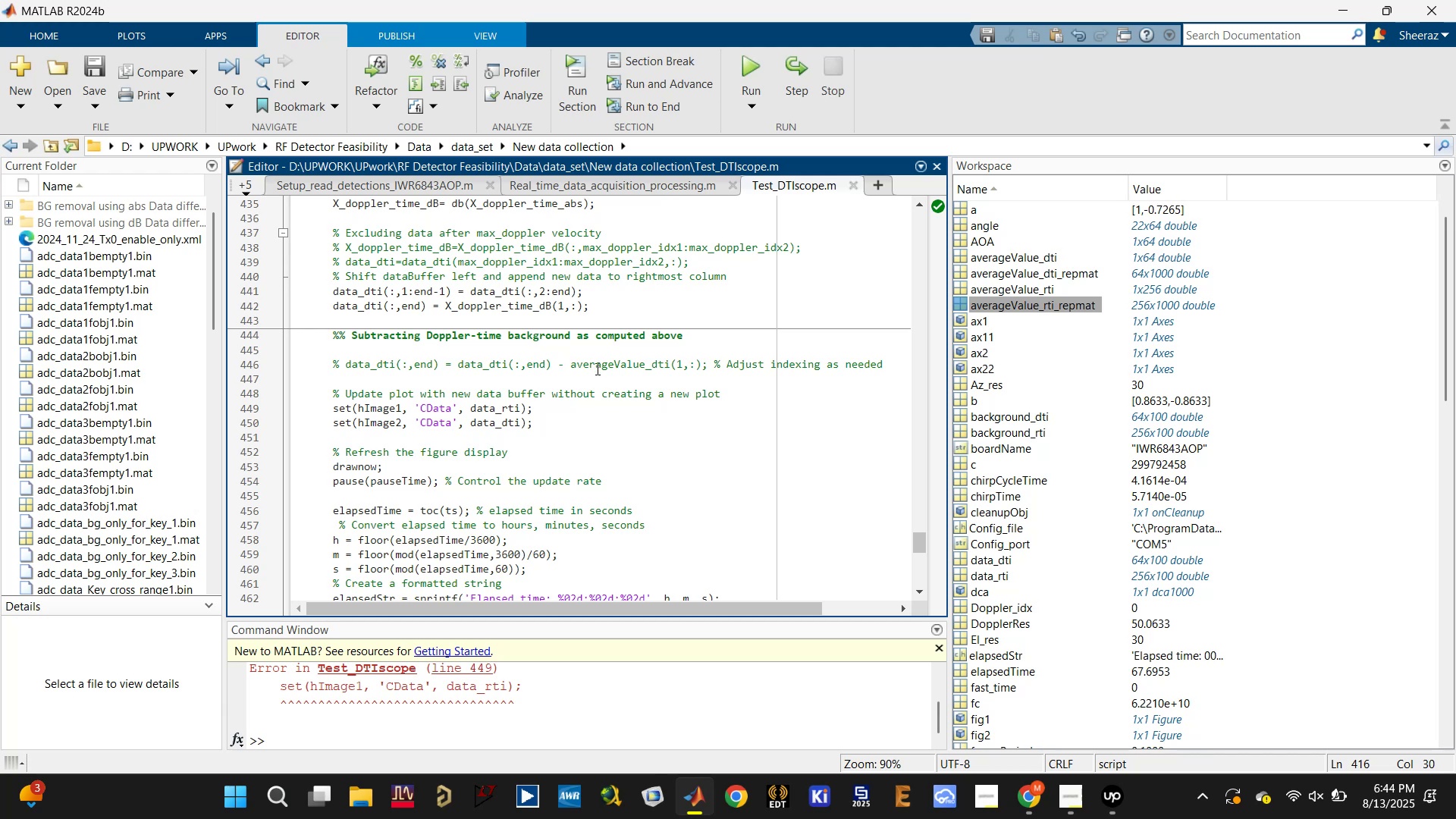 
scroll: coordinate [522, 422], scroll_direction: down, amount: 4.0
 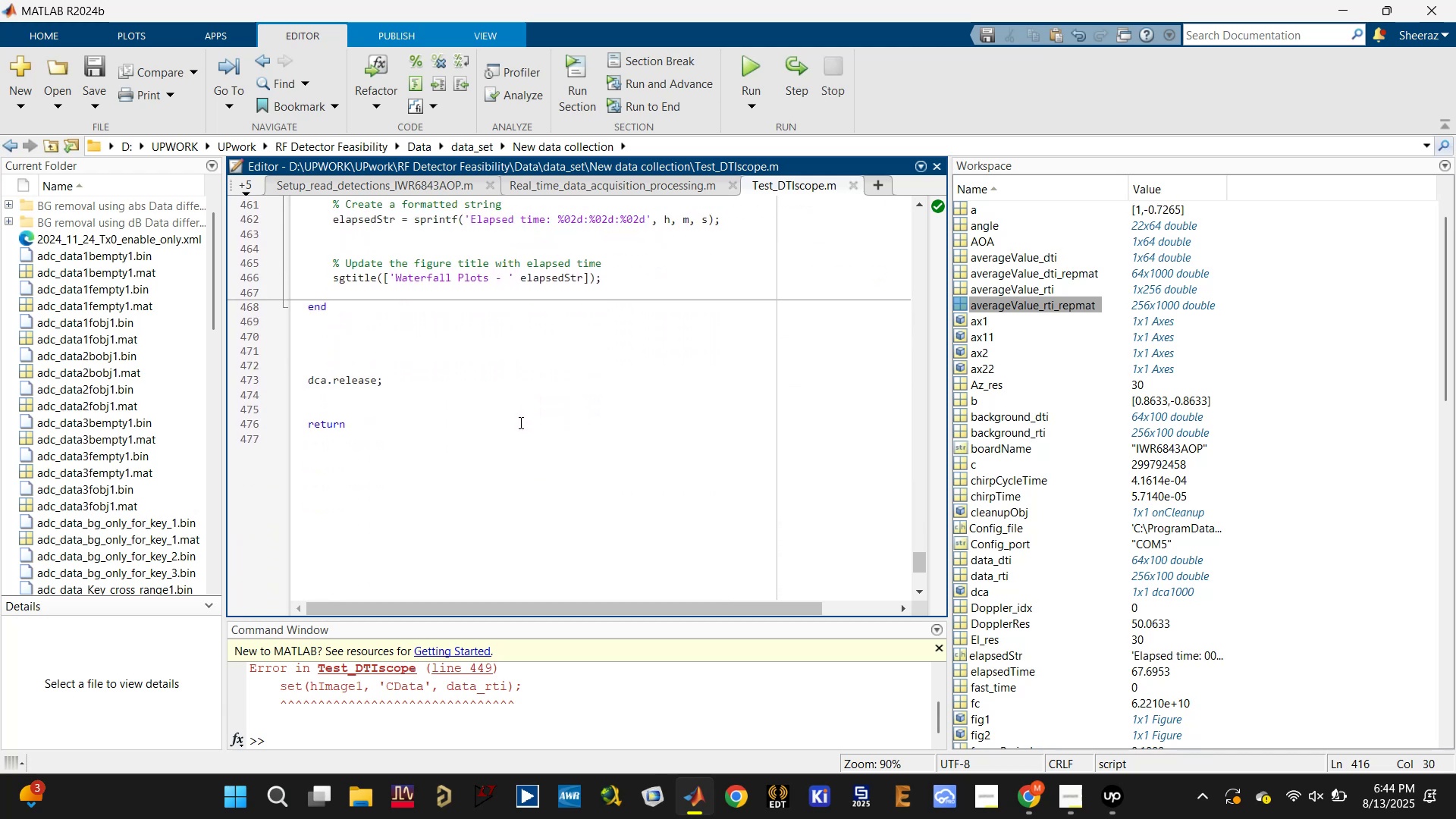 
scroll: coordinate [519, 421], scroll_direction: up, amount: 2.0
 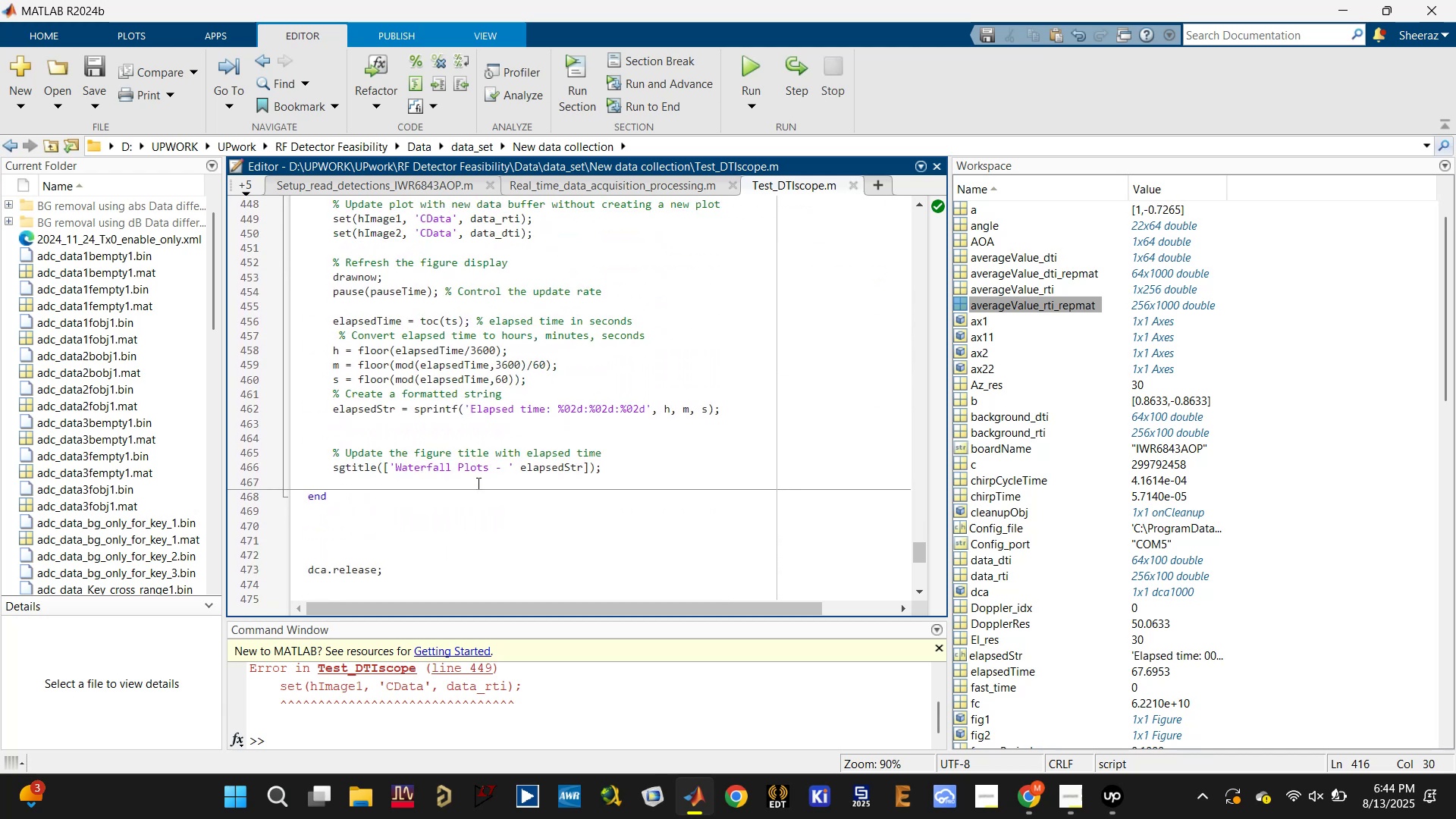 
left_click([395, 547])
 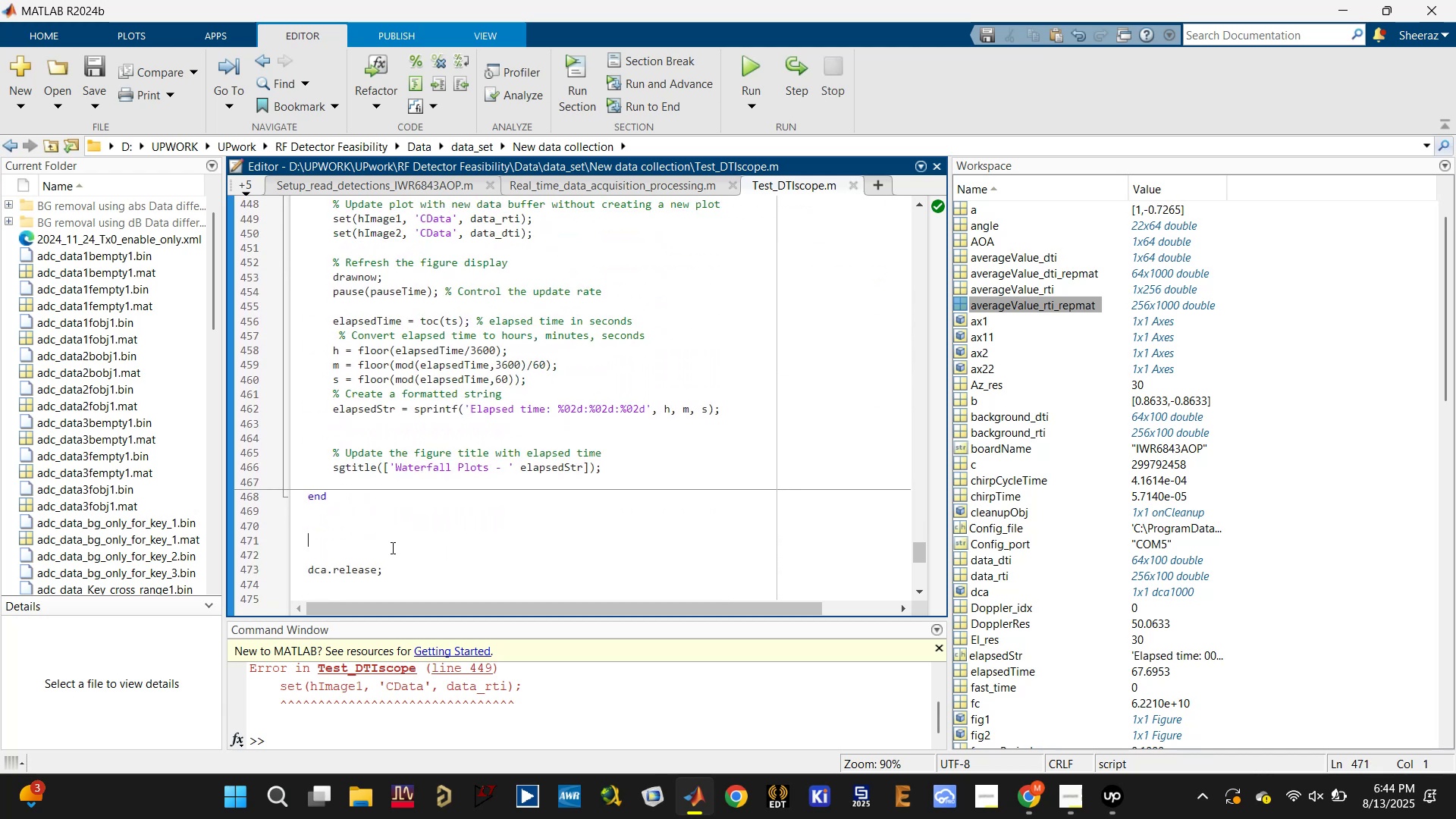 
key(Backspace)
 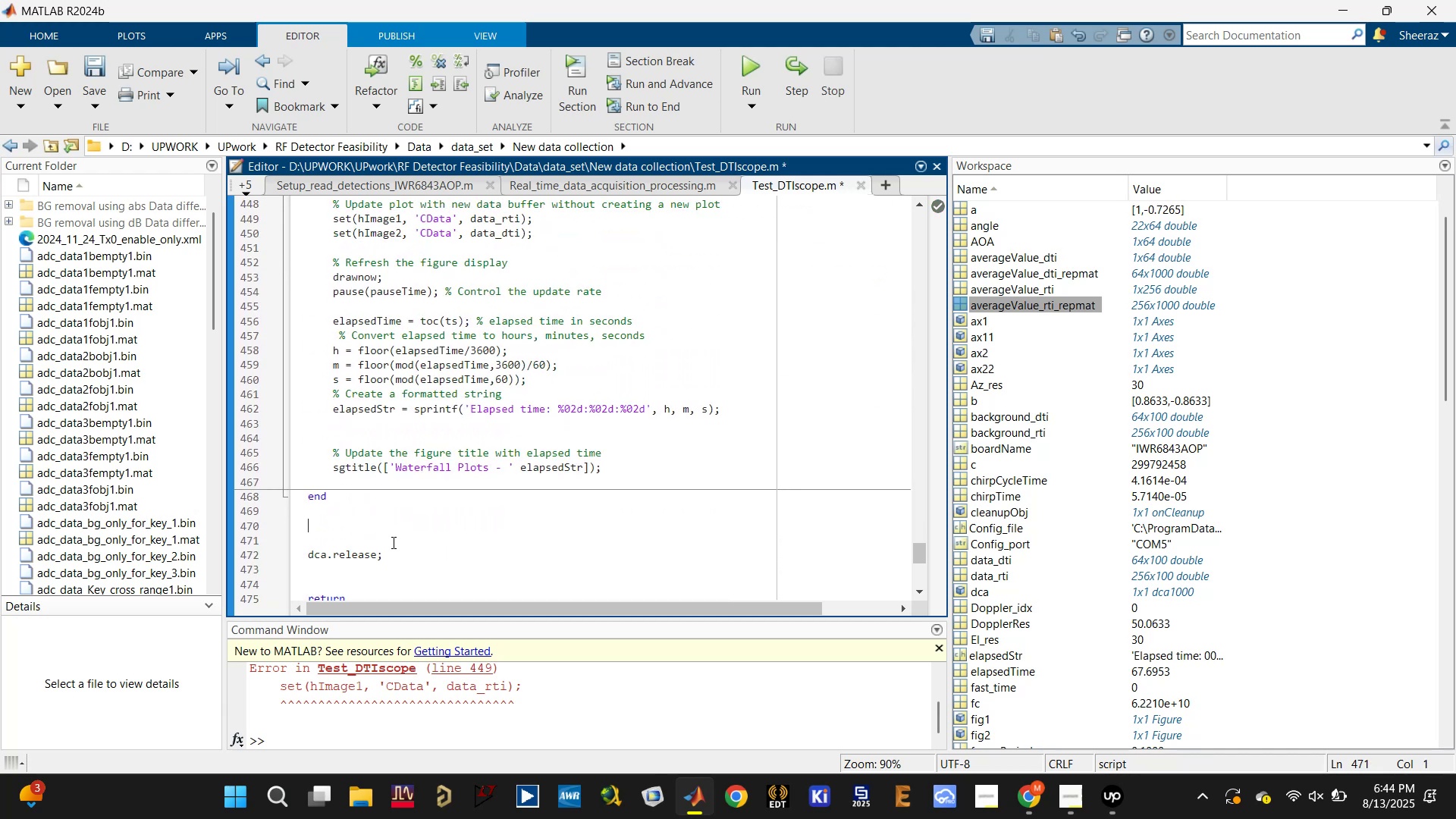 
key(Backspace)
 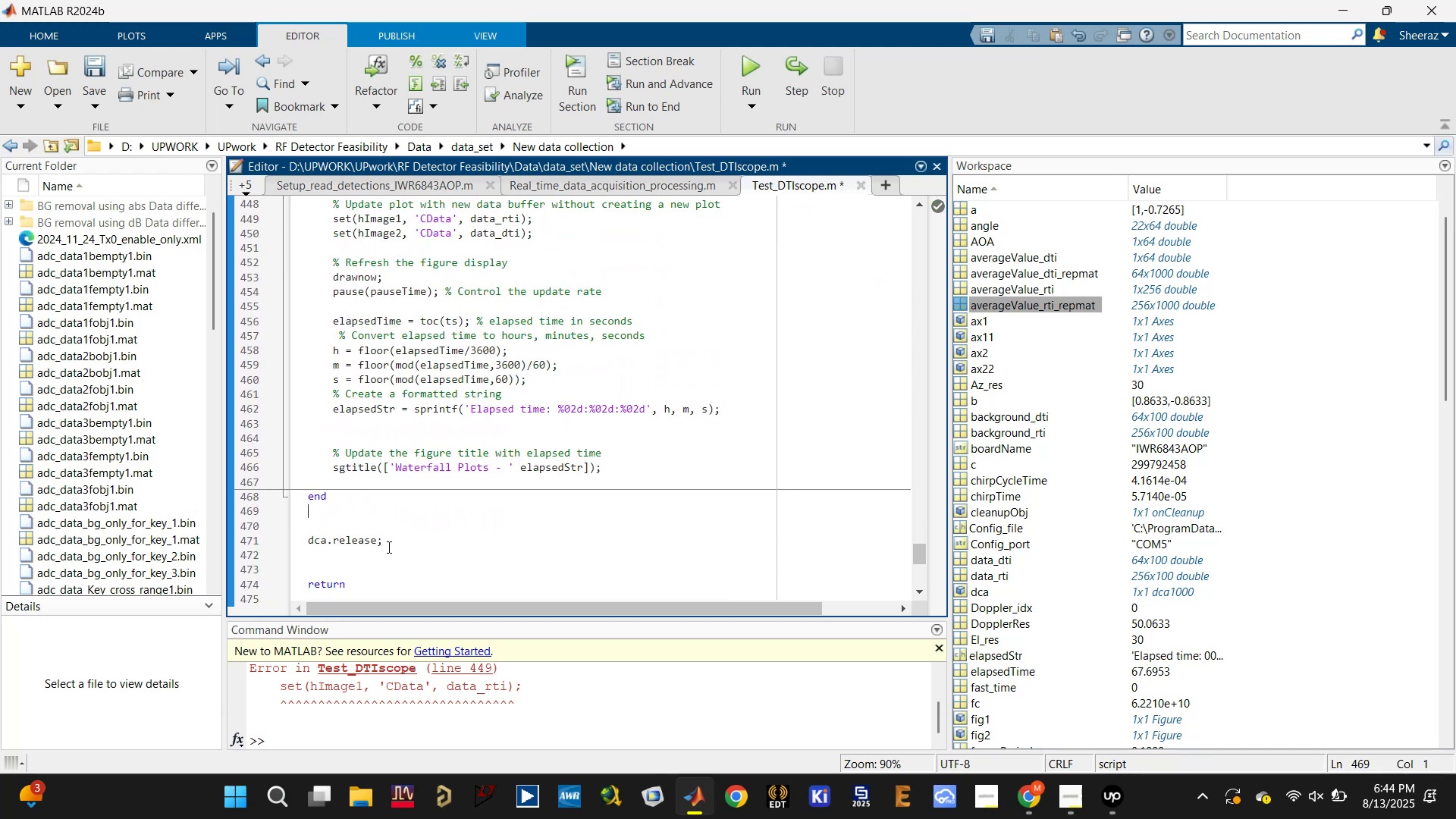 
left_click([378, 560])
 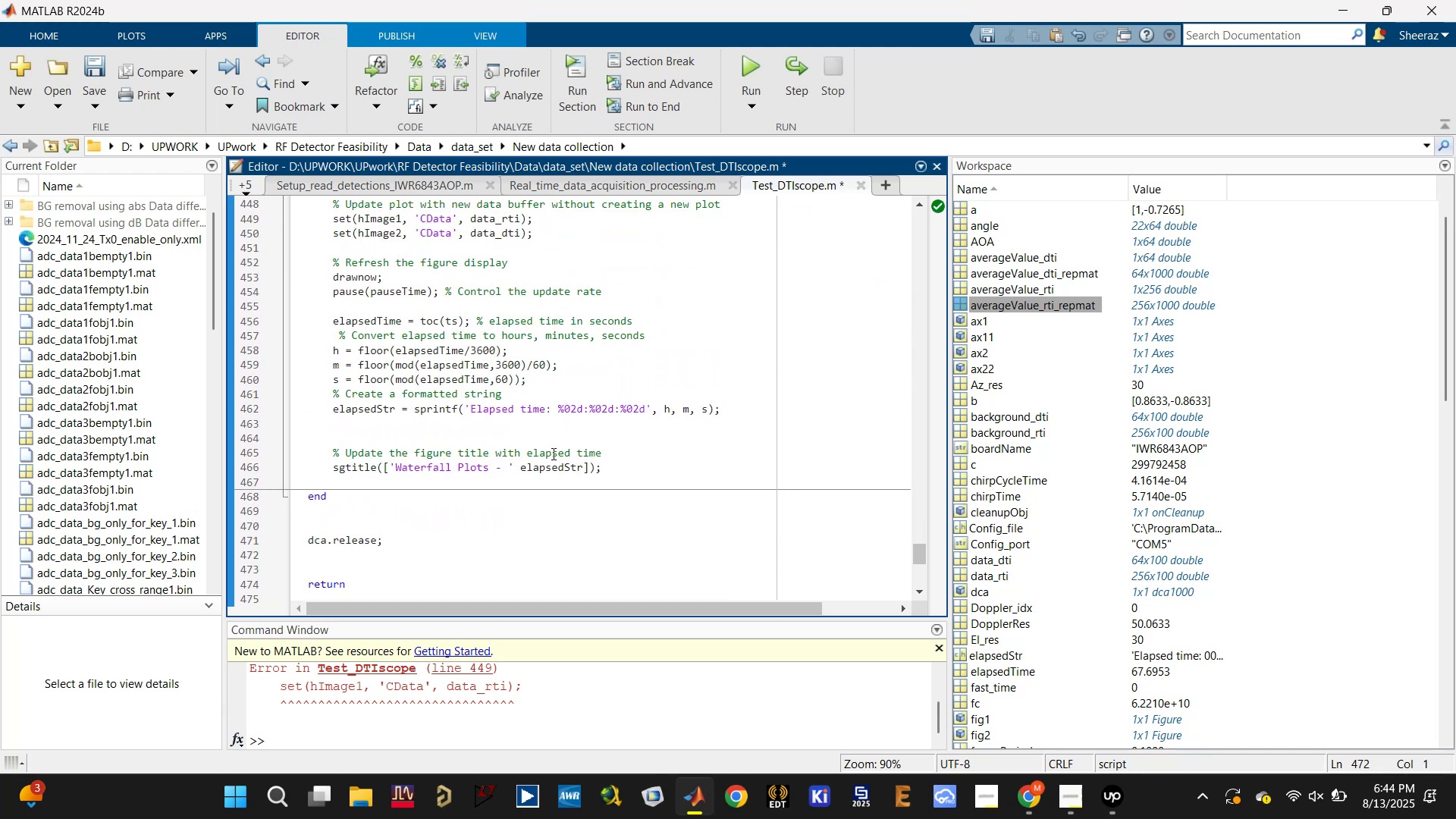 
left_click_drag(start_coordinate=[621, 461], to_coordinate=[307, 316])
 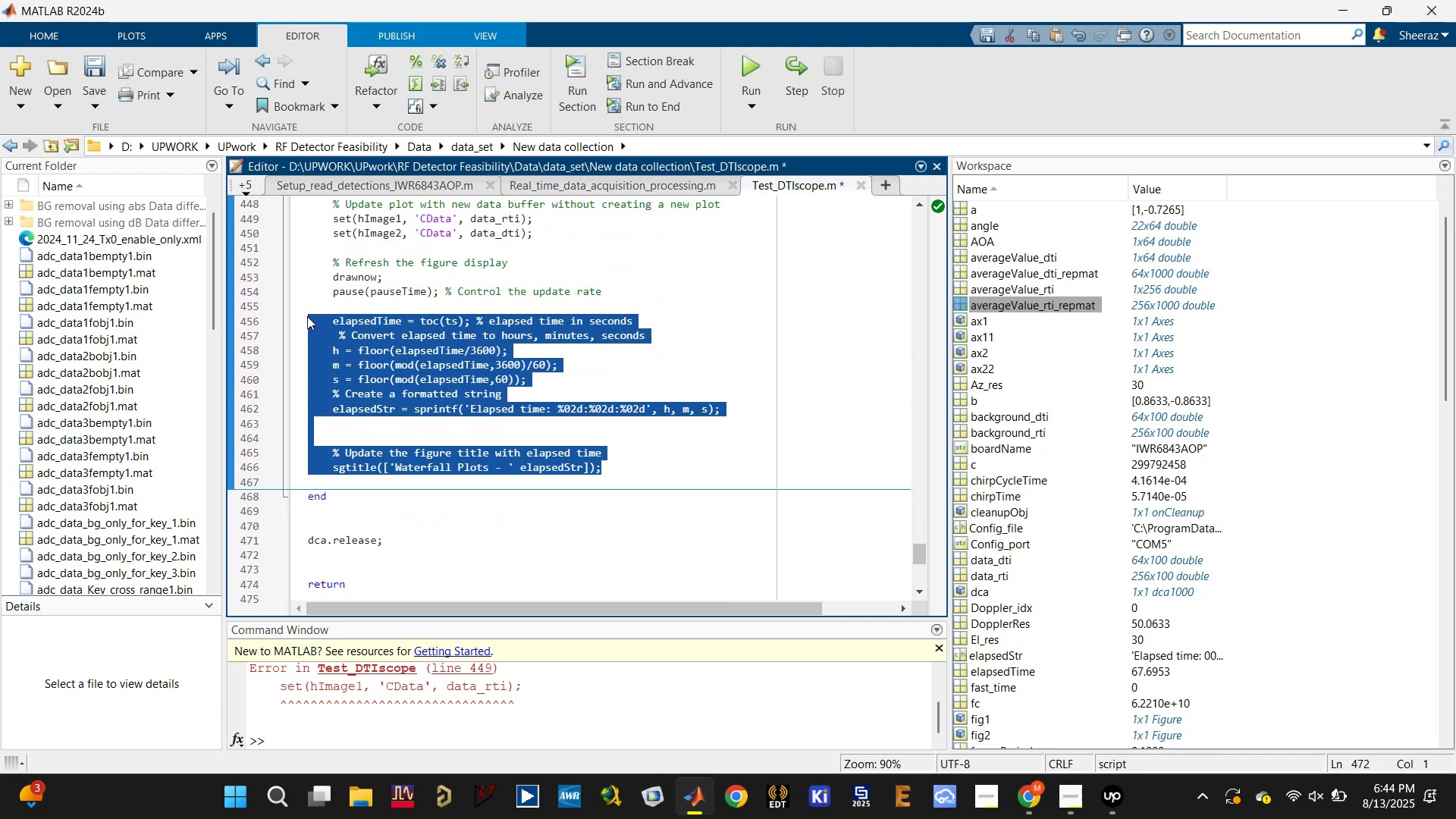 
key(Control+R)
 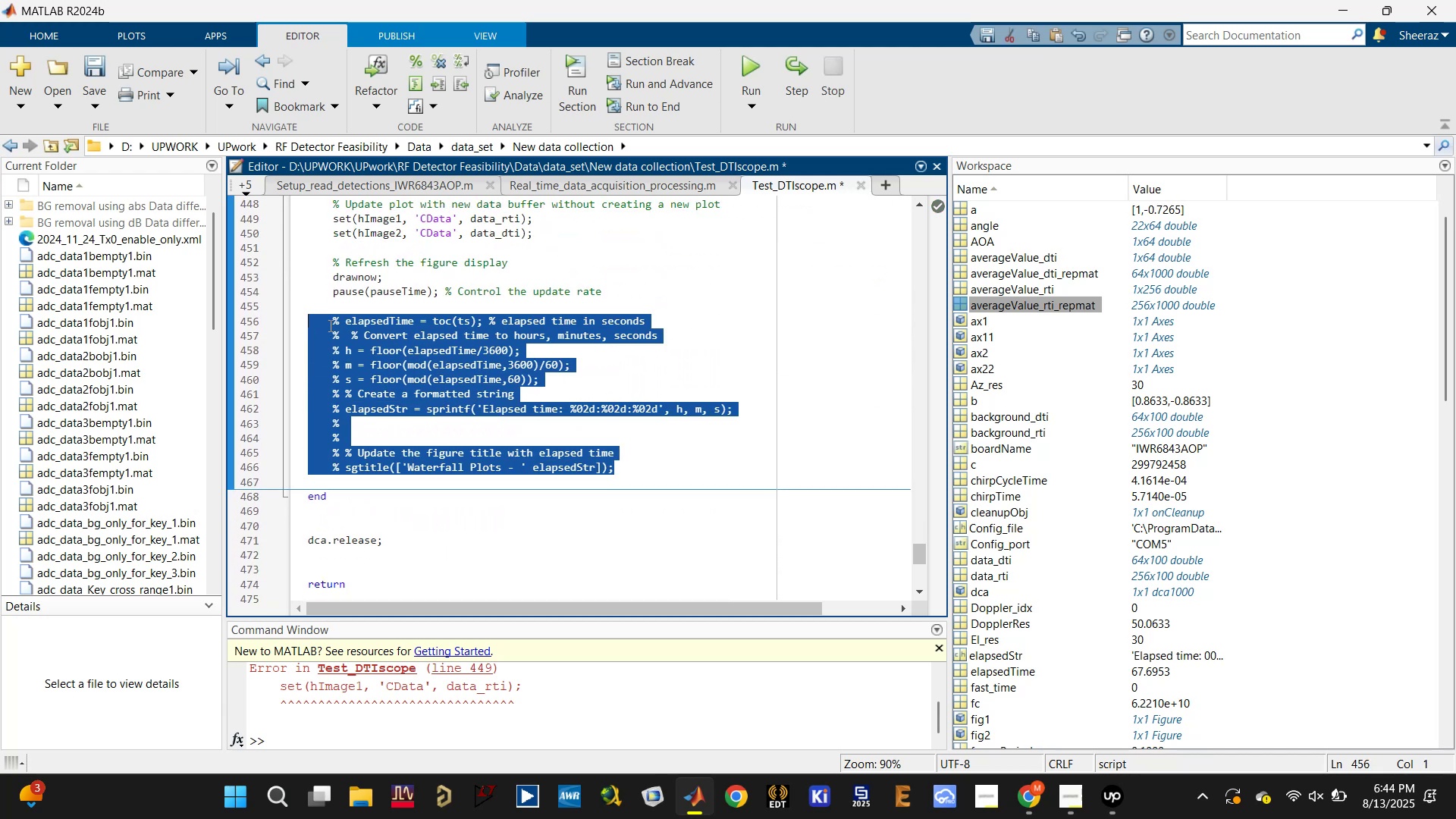 
scroll: coordinate [358, 334], scroll_direction: up, amount: 2.0
 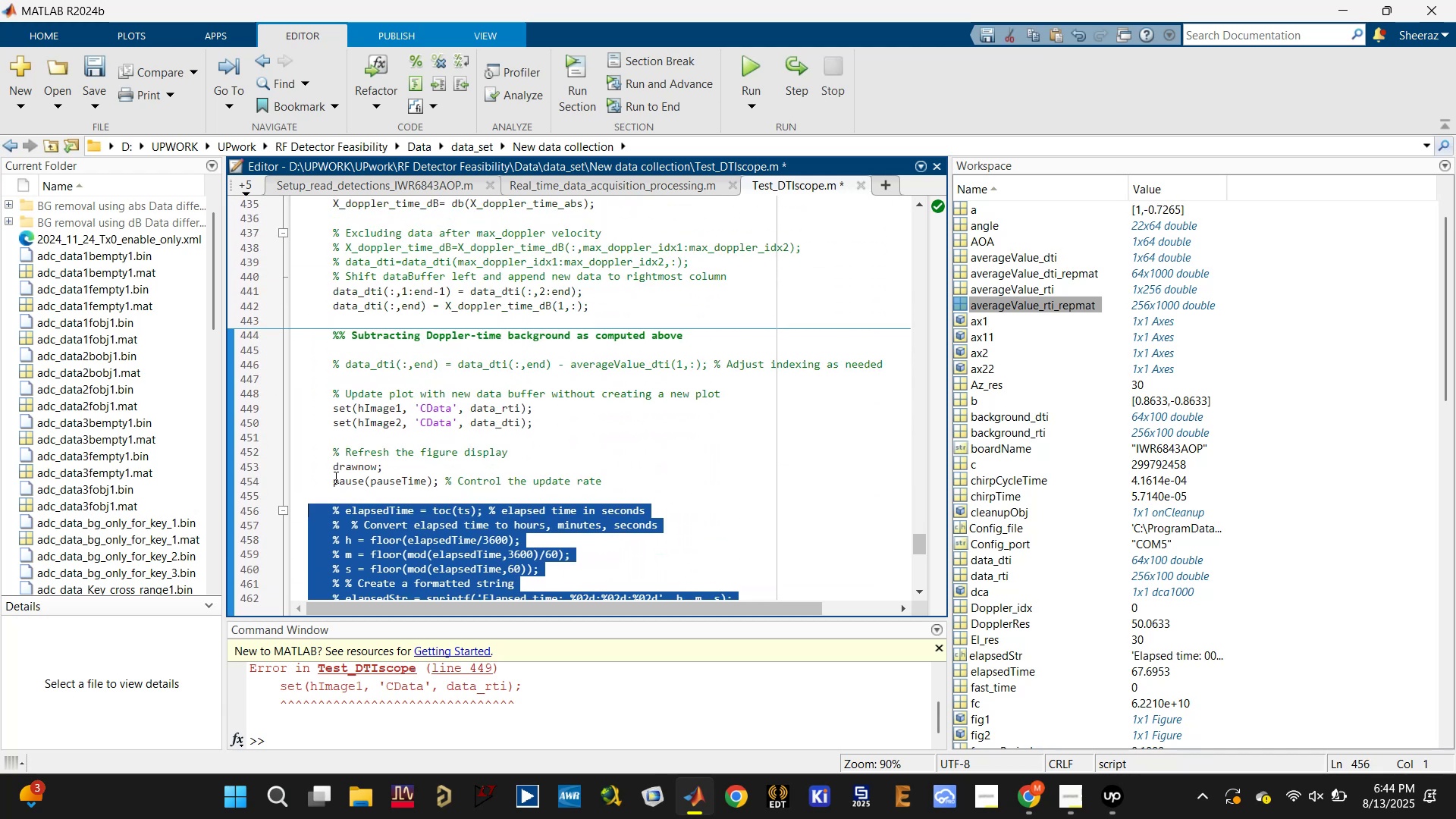 
left_click([330, 485])
 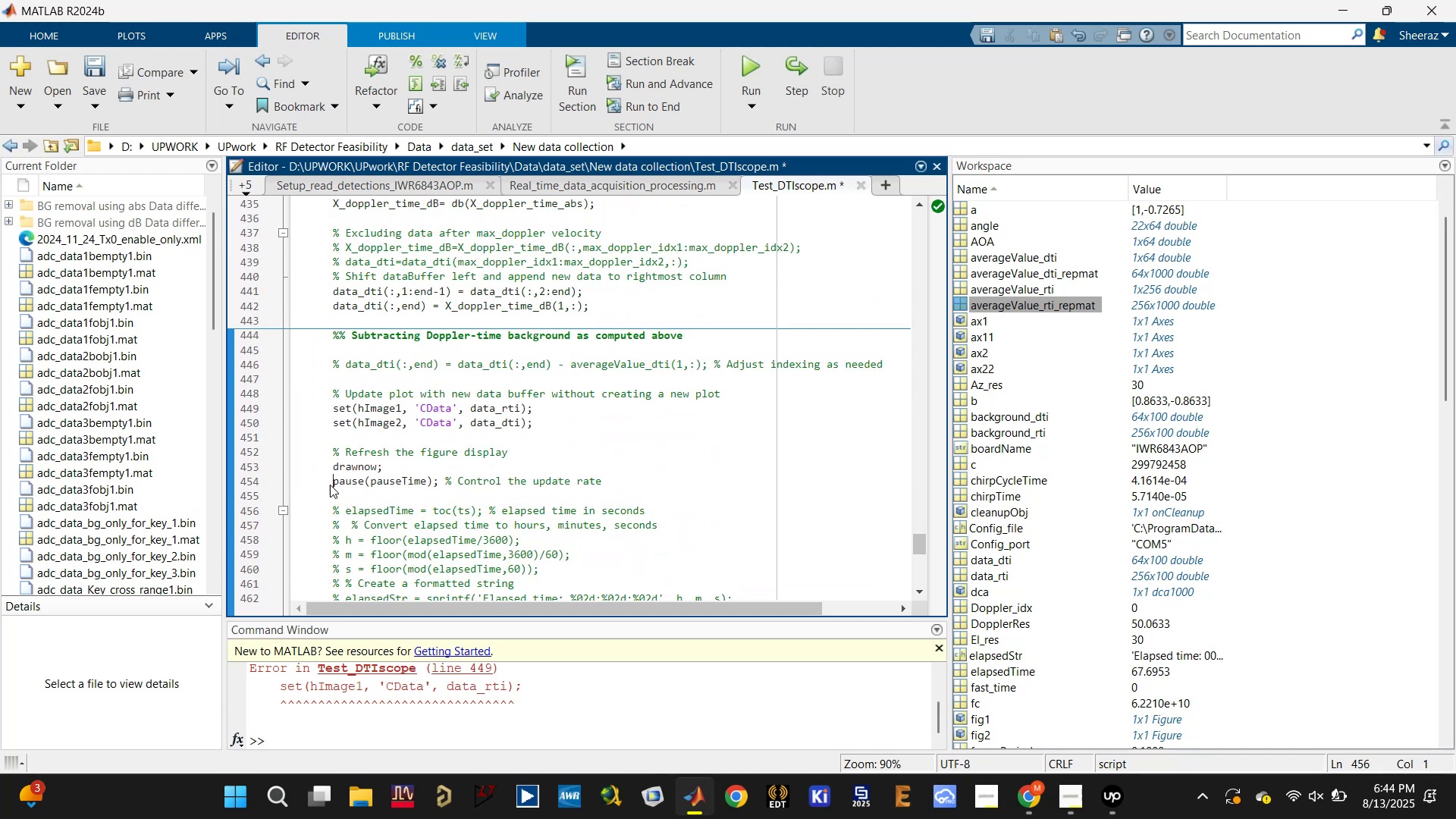 
key(Control+R)
 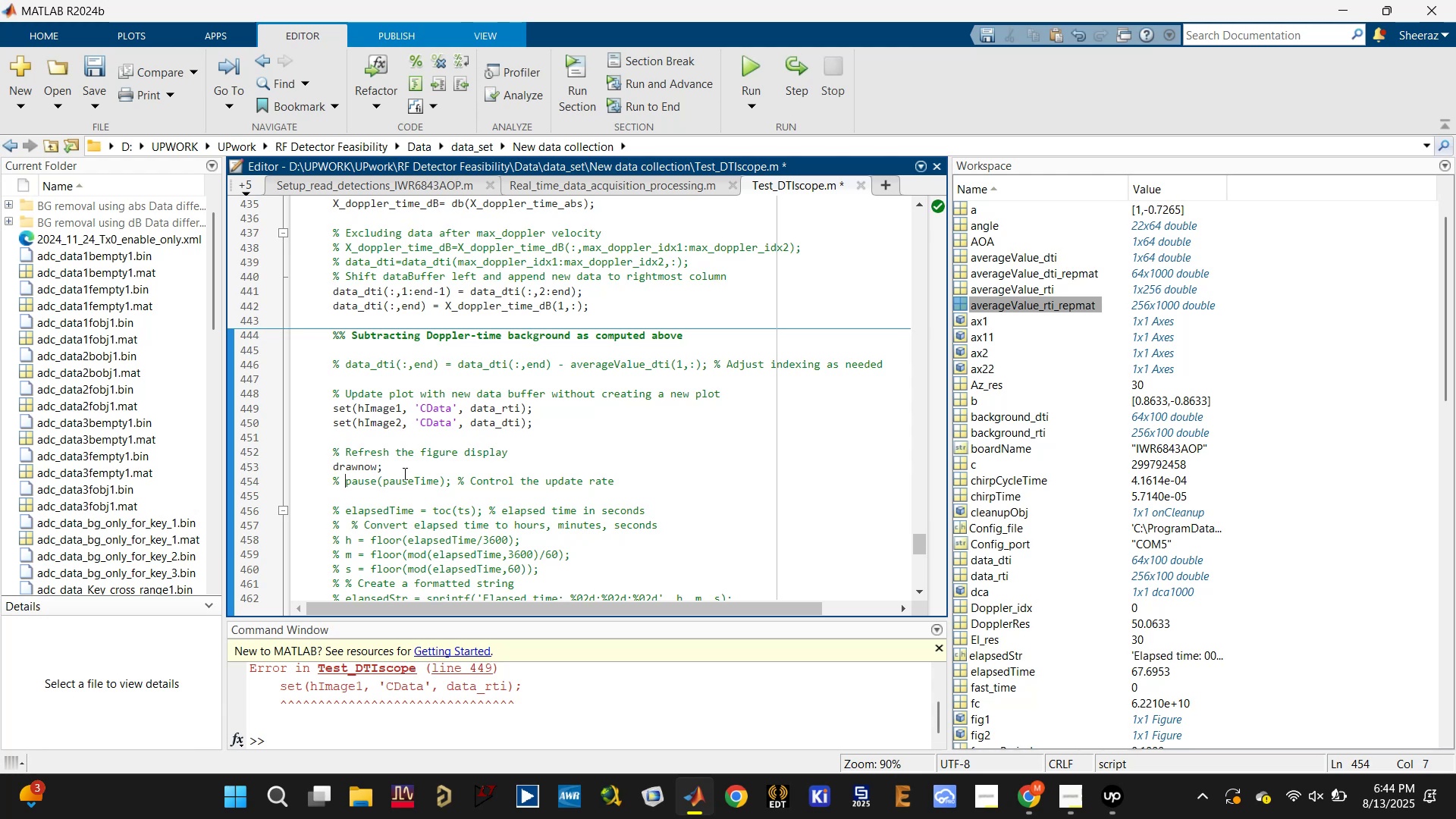 
key(Control+S)
 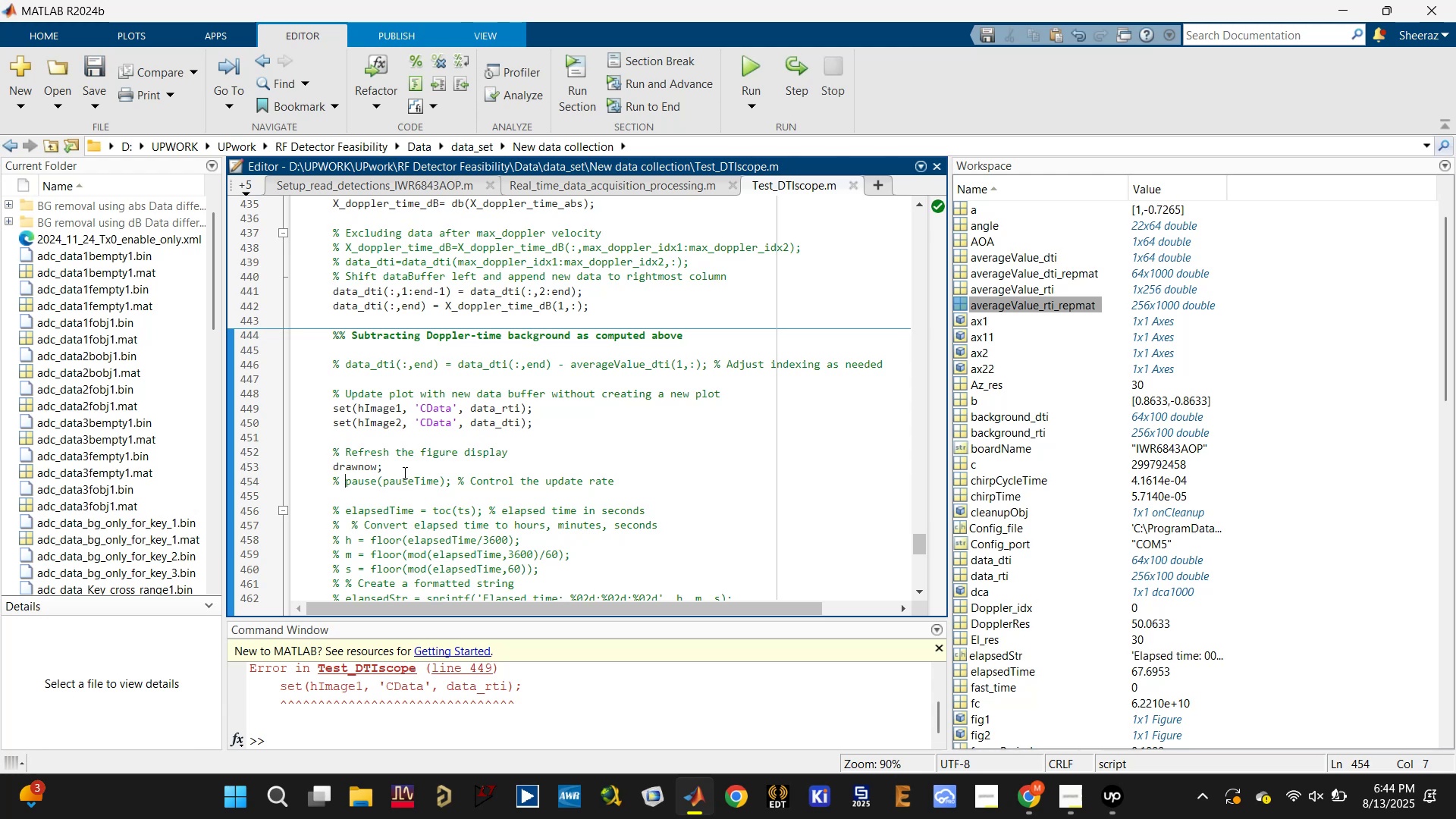 
scroll: coordinate [416, 478], scroll_direction: up, amount: 5.0
 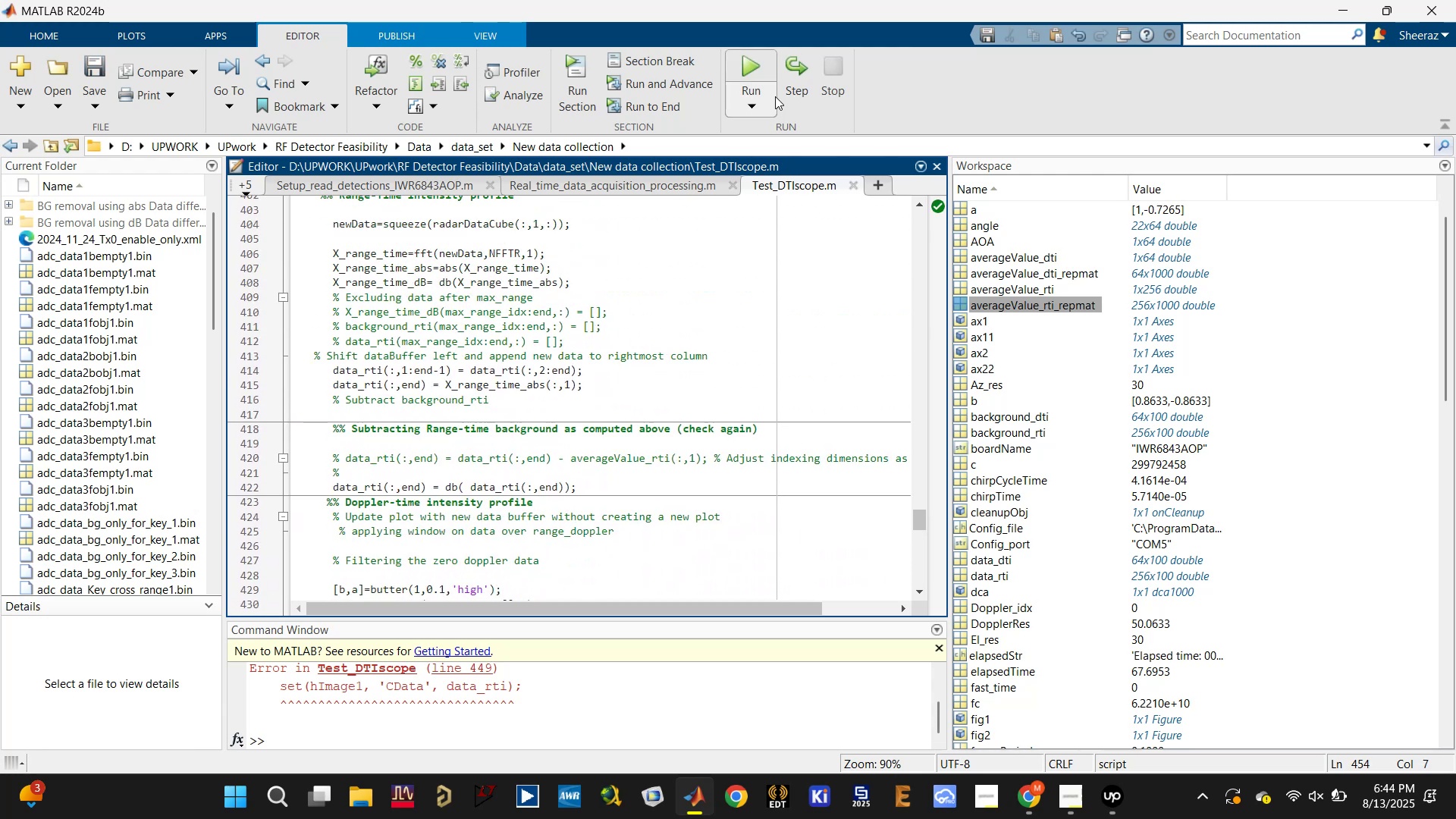 
left_click([760, 62])
 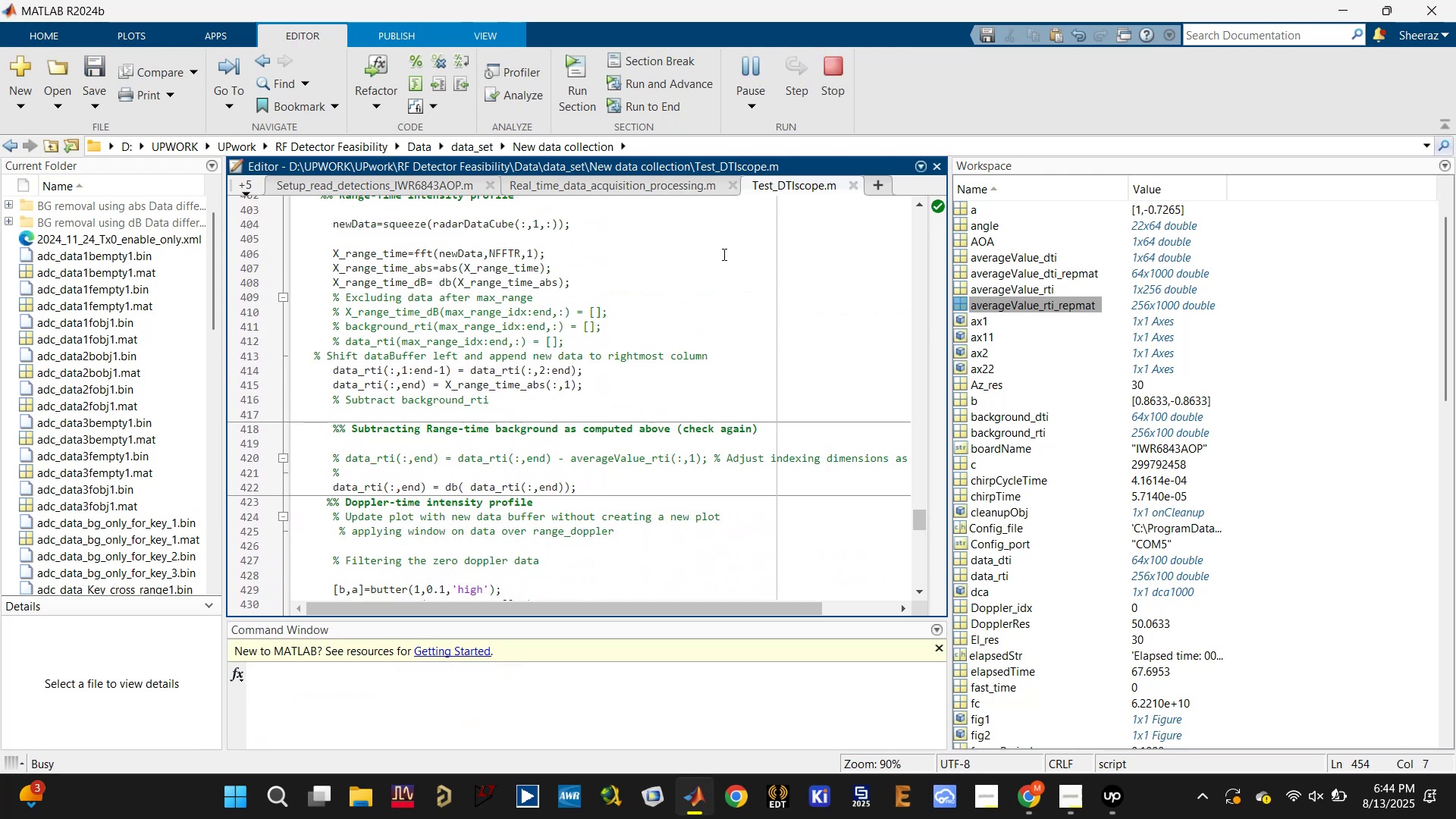 
scroll: coordinate [709, 264], scroll_direction: down, amount: 3.0
 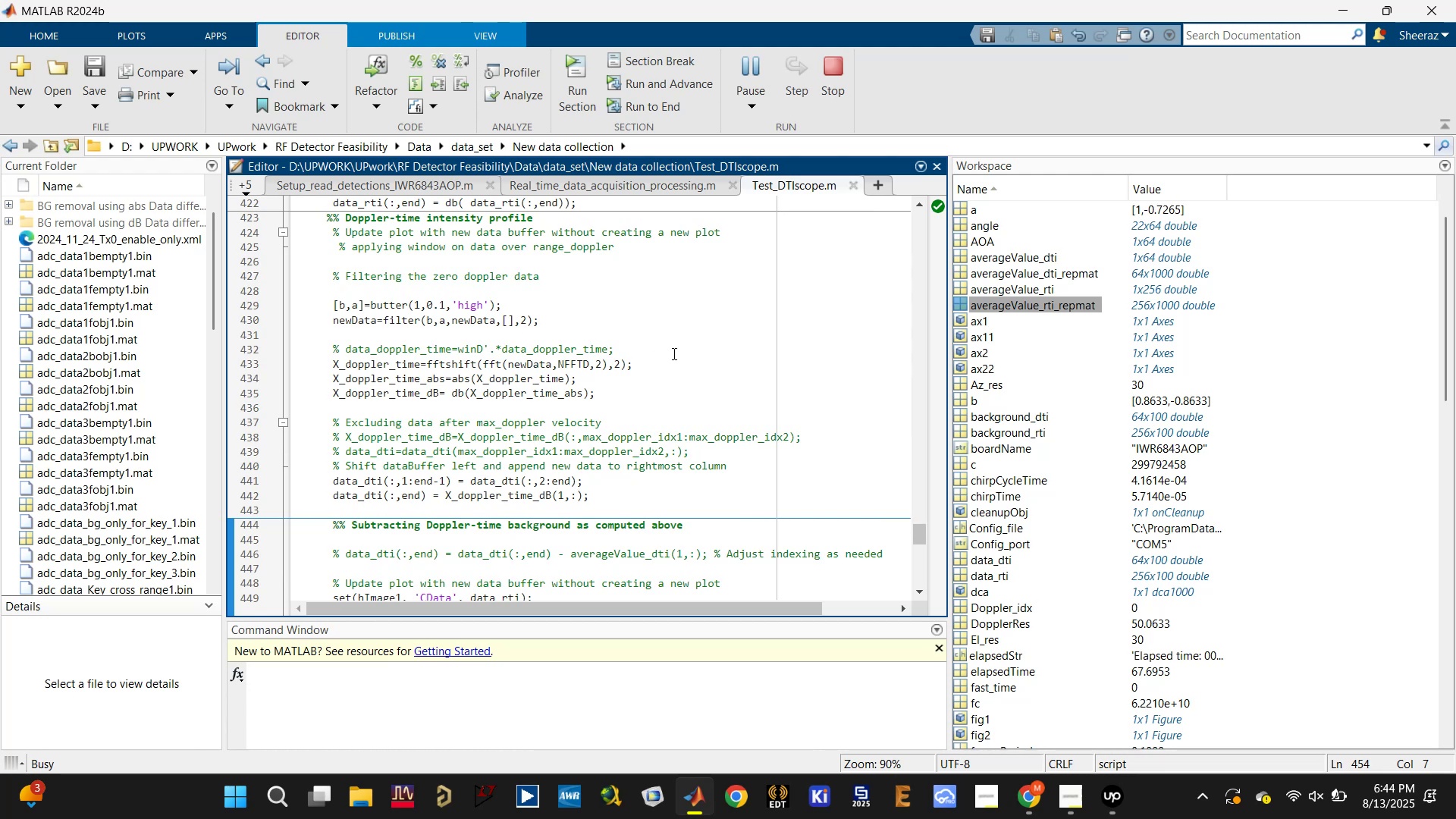 
wait(5.72)
 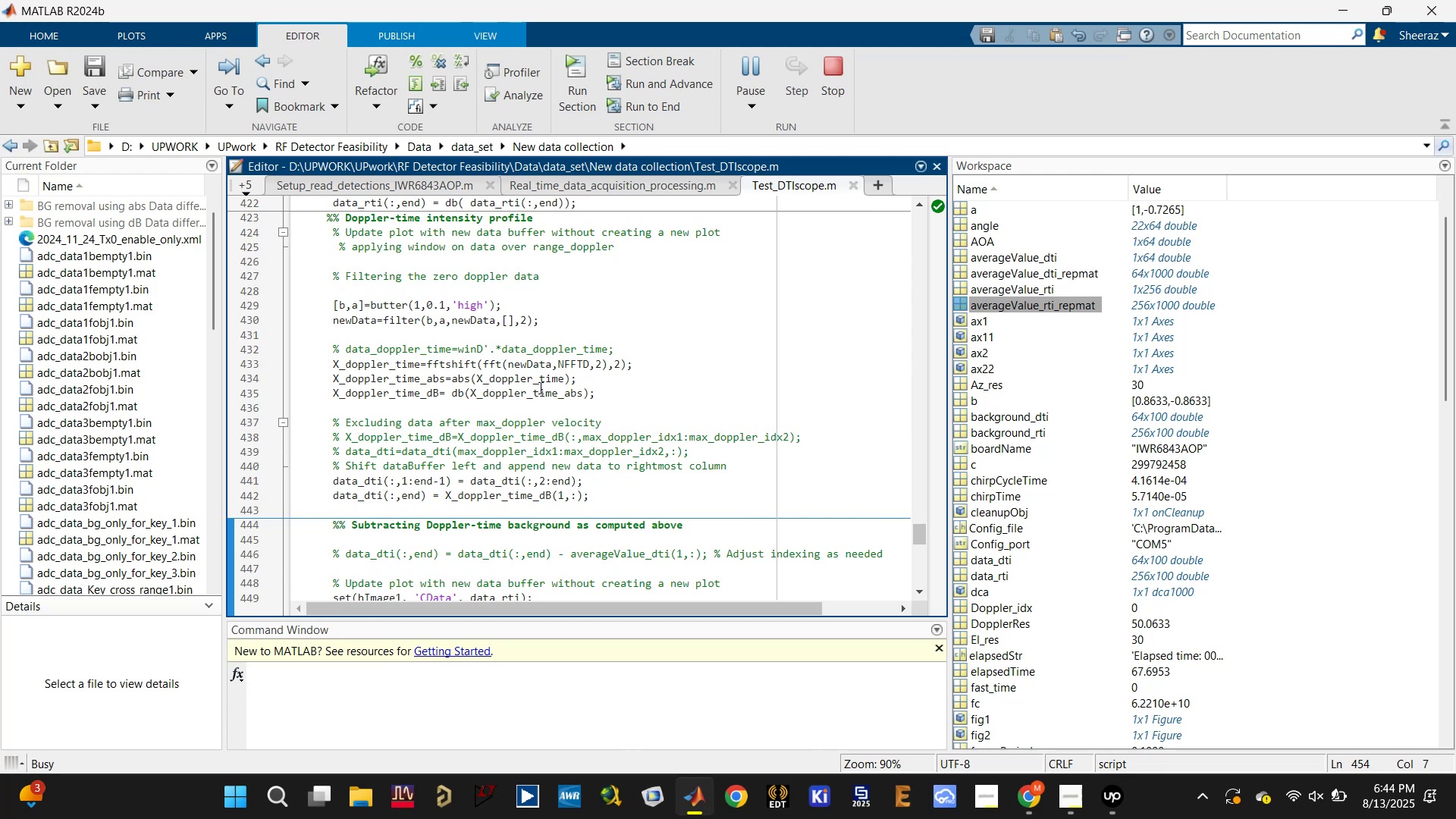 
scroll: coordinate [719, 334], scroll_direction: up, amount: 5.0
 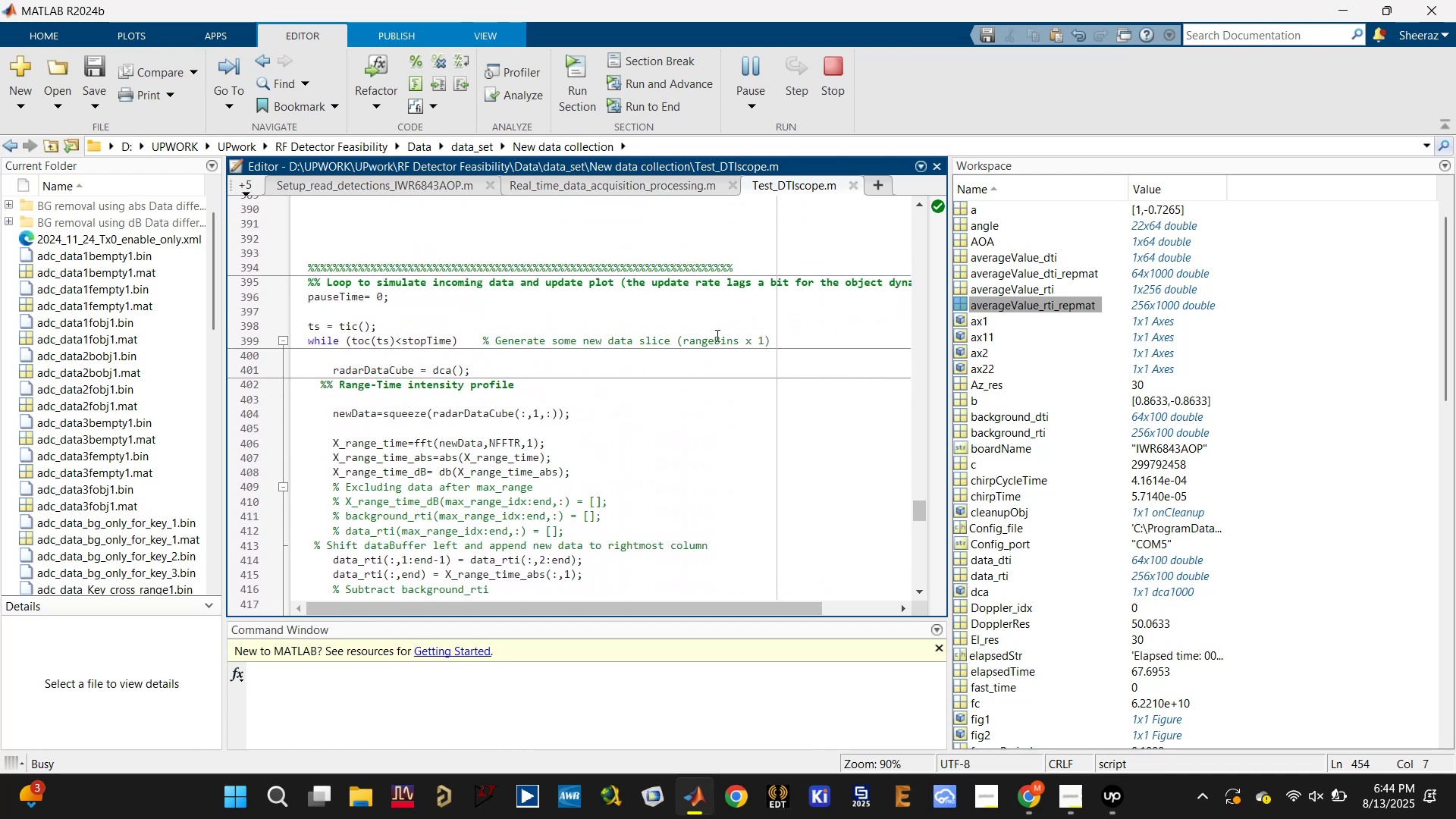 
wait(8.1)
 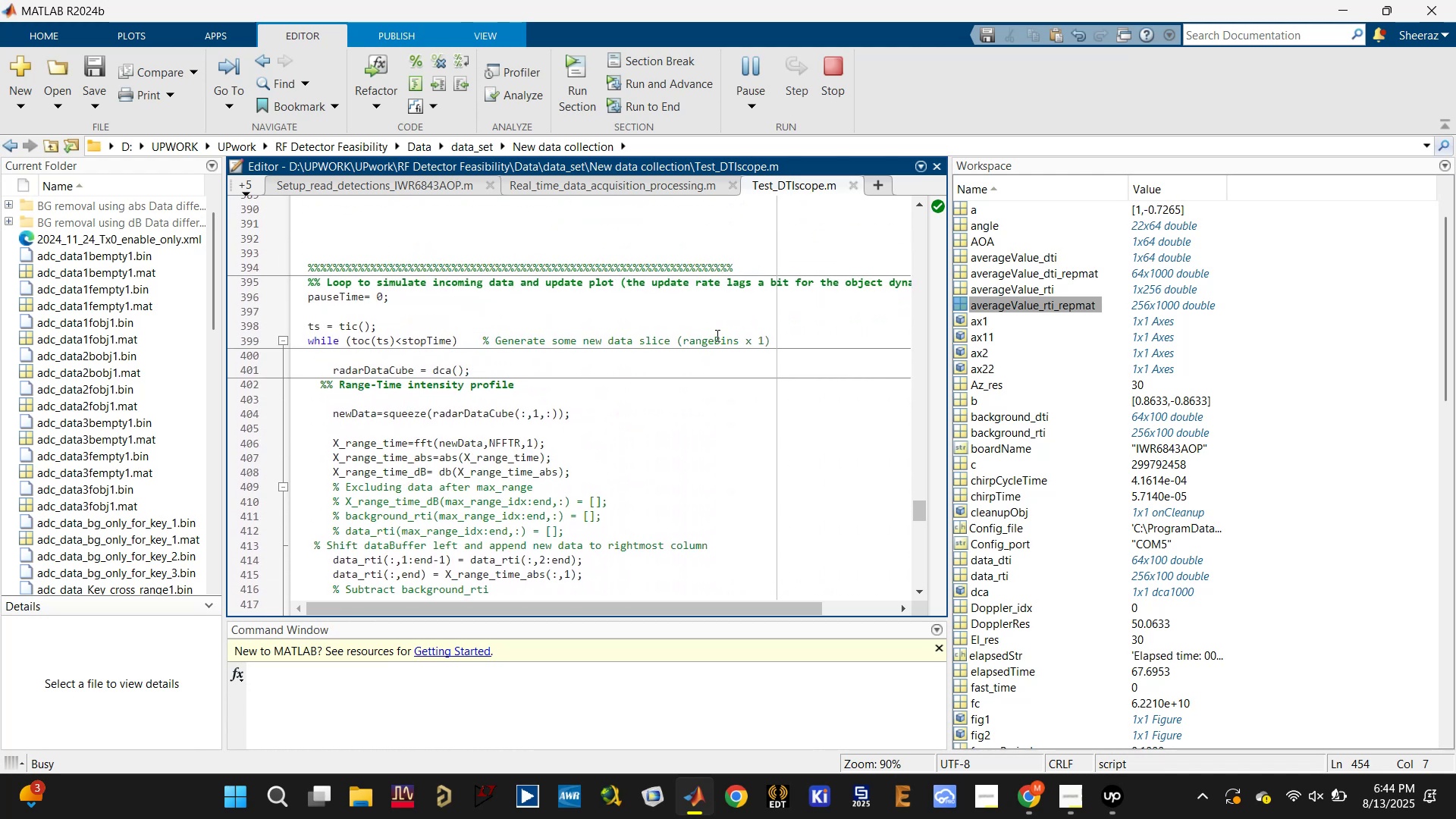 
left_click([930, 711])
 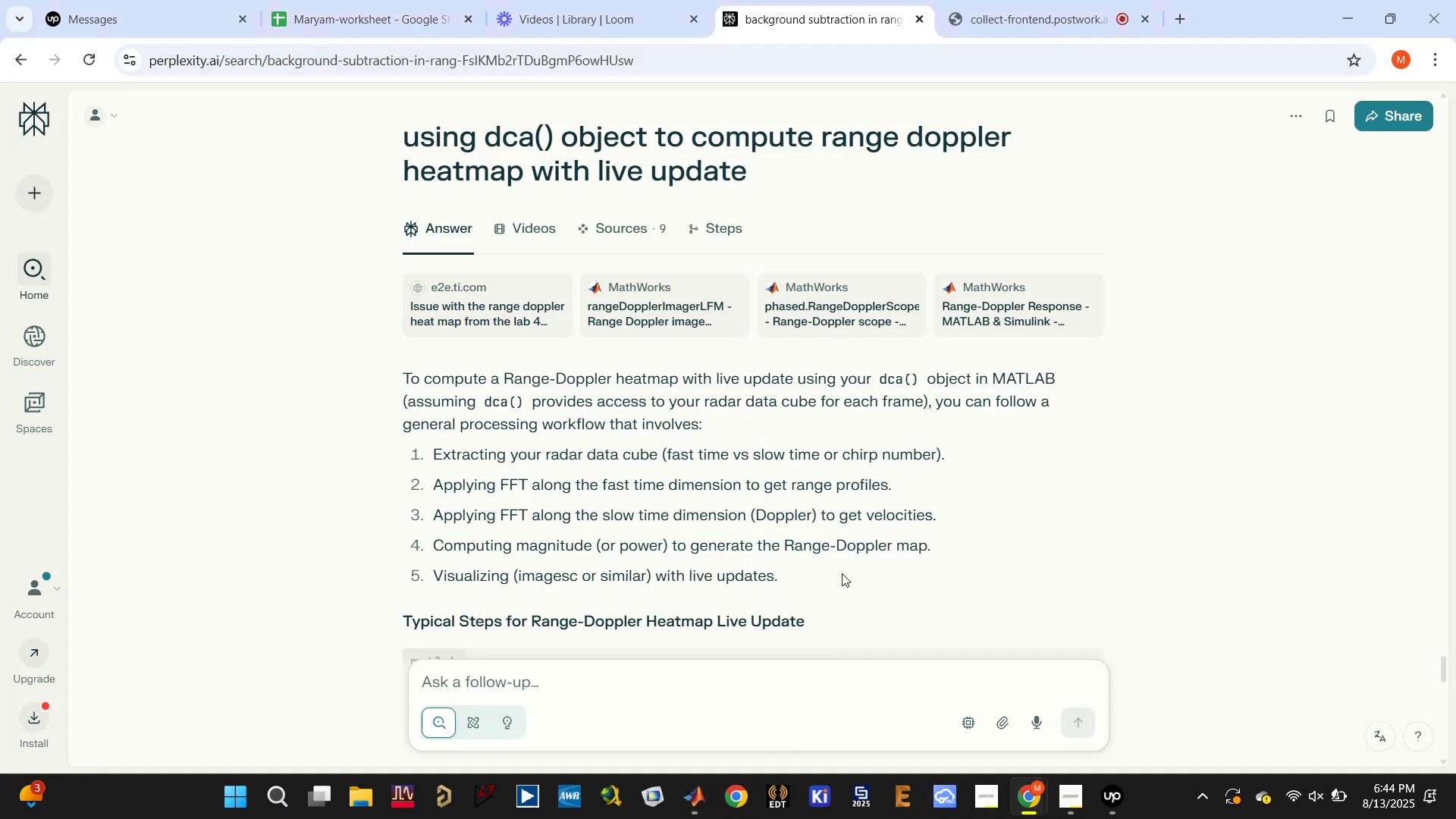 
scroll: coordinate [836, 562], scroll_direction: down, amount: 5.0
 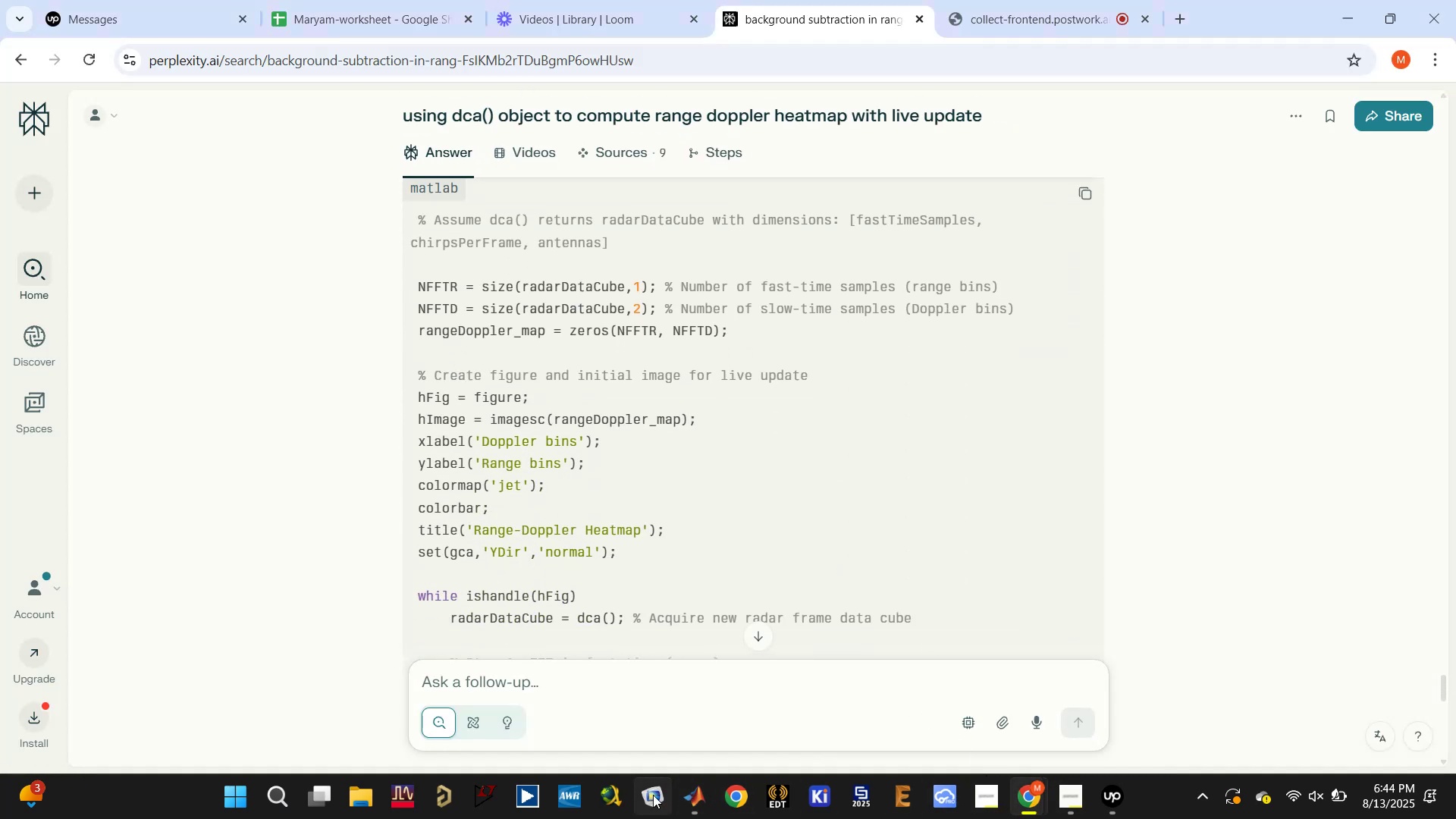 
left_click([695, 803])
 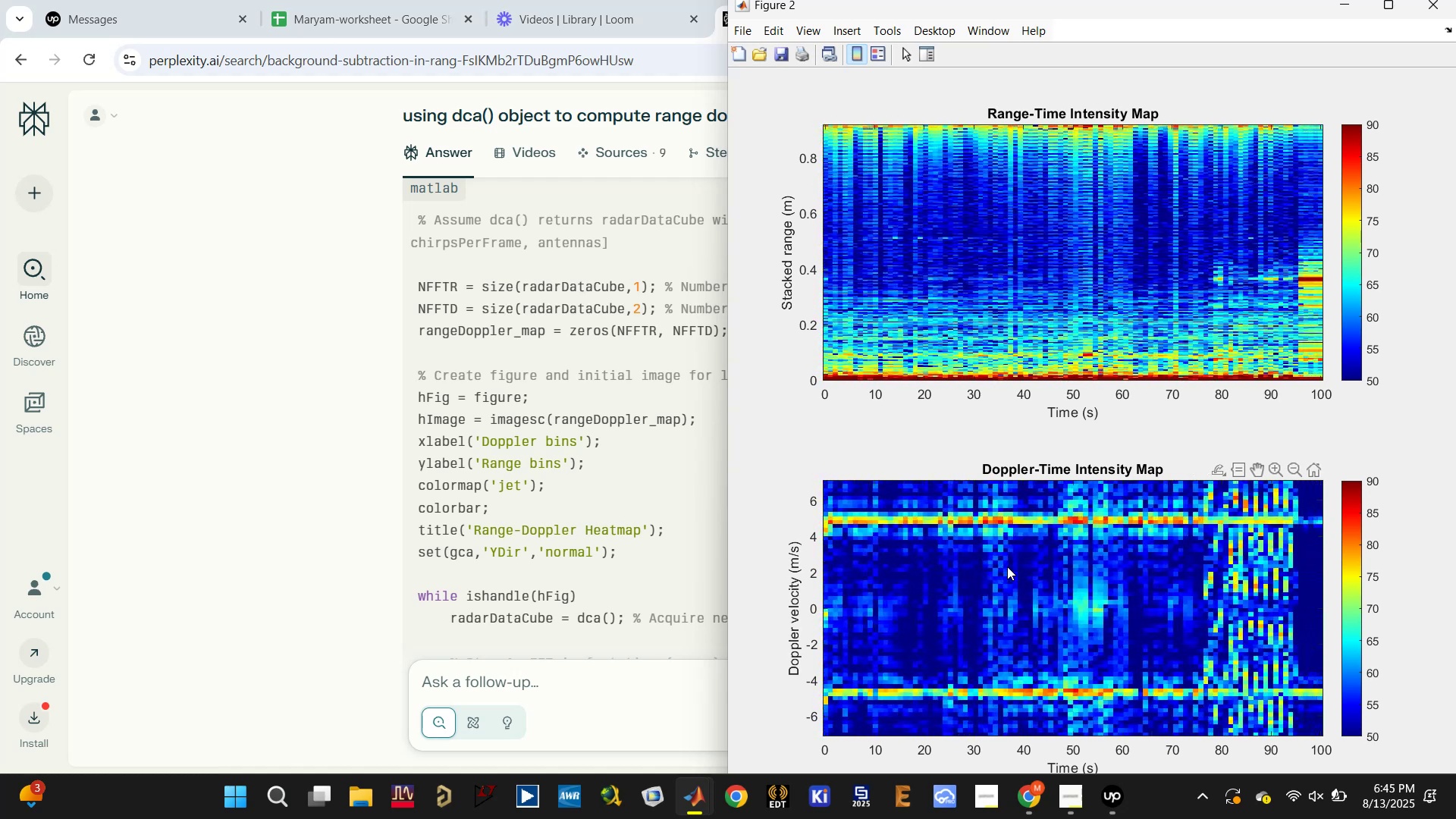 
wait(27.01)
 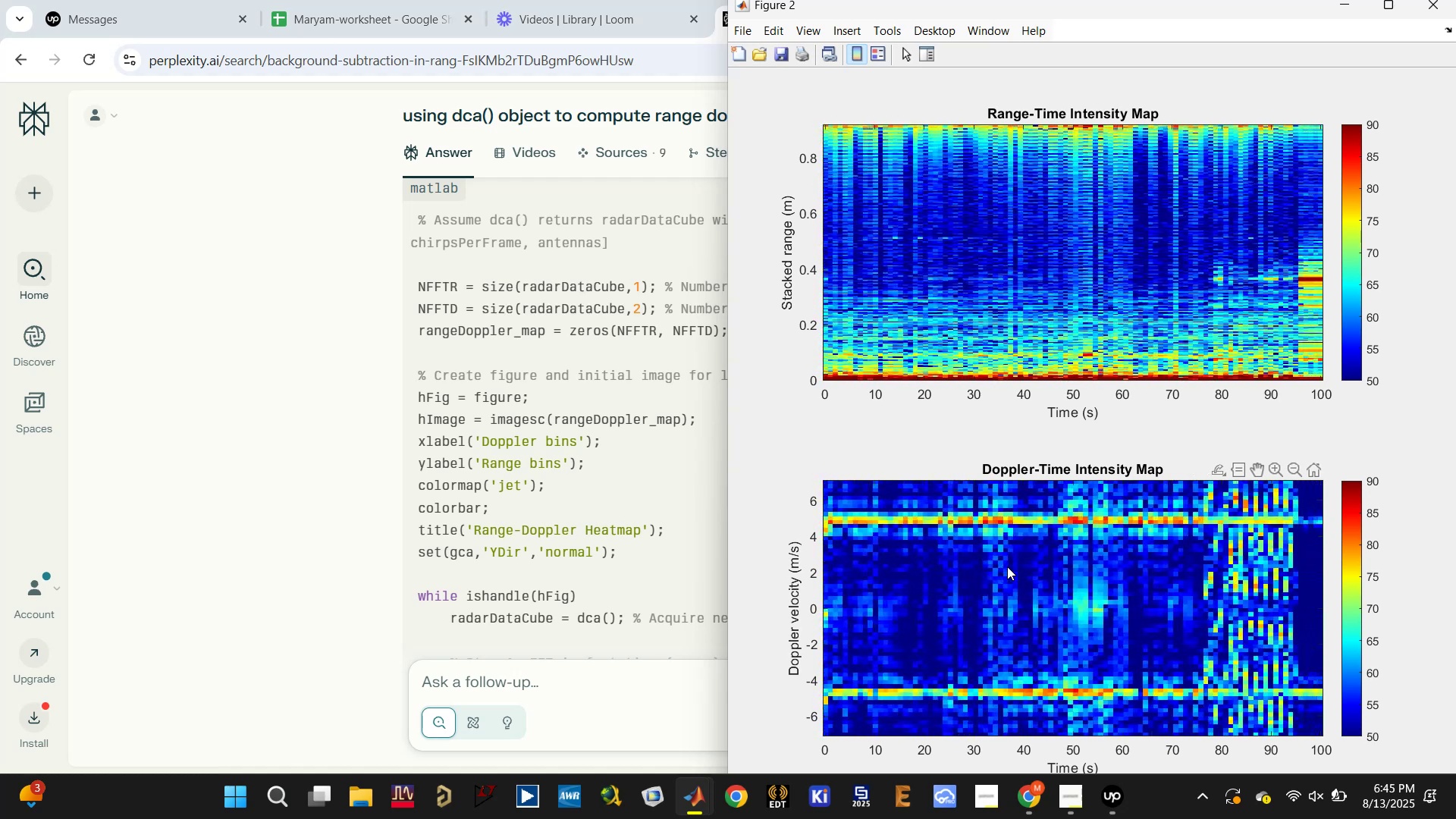 
mouse_move([702, 776])
 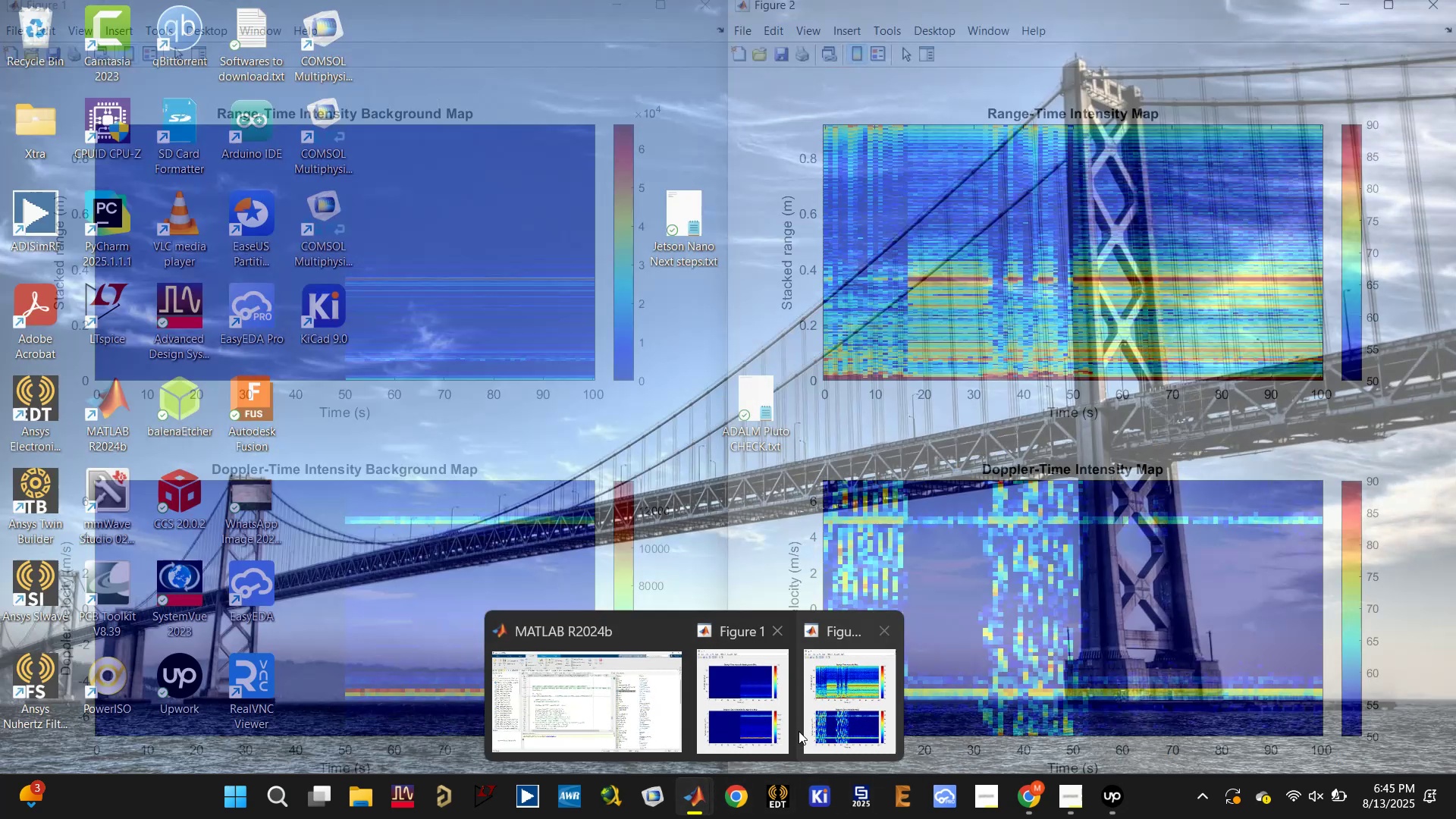 
left_click([829, 691])
 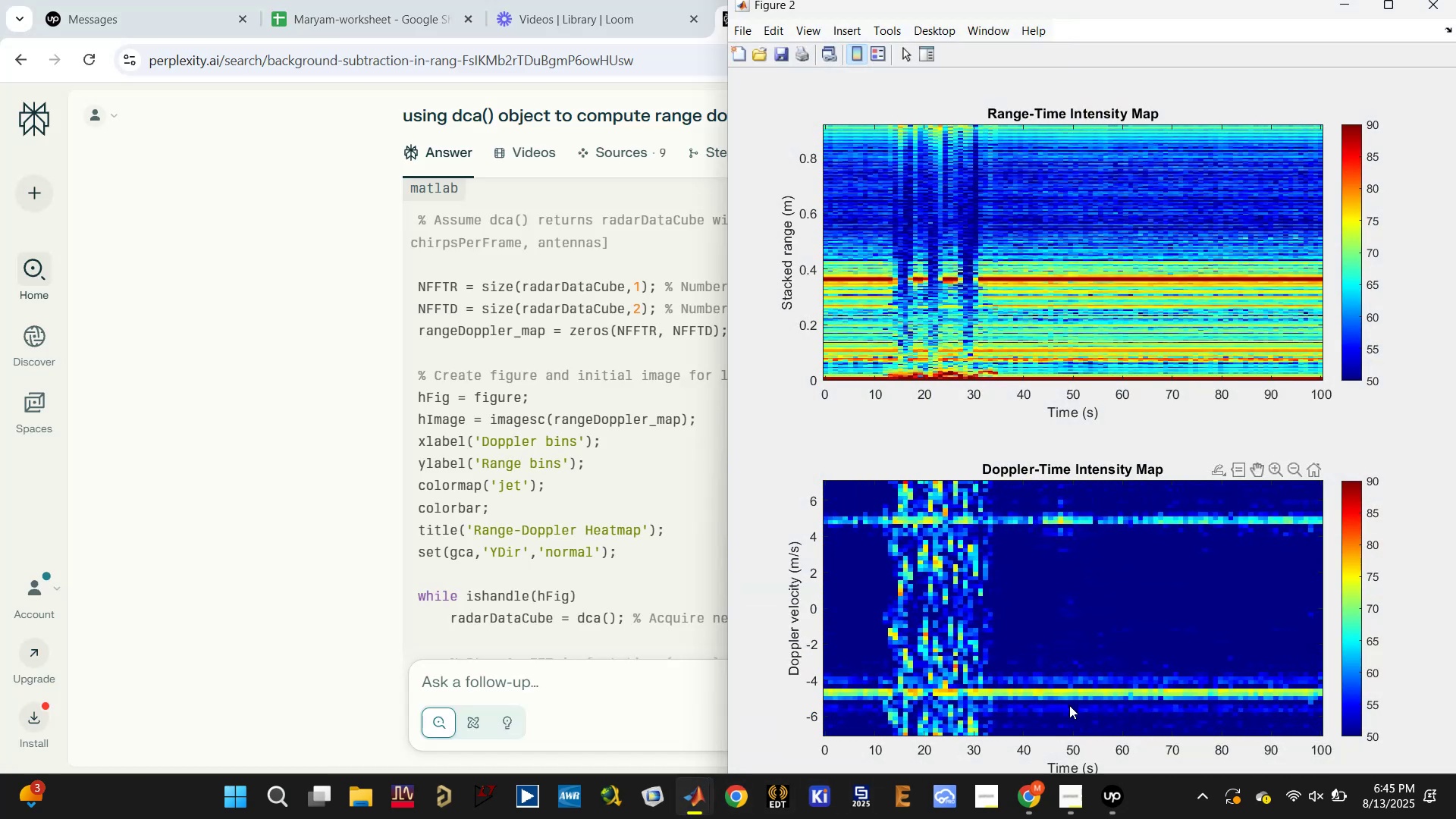 
left_click([1021, 808])
 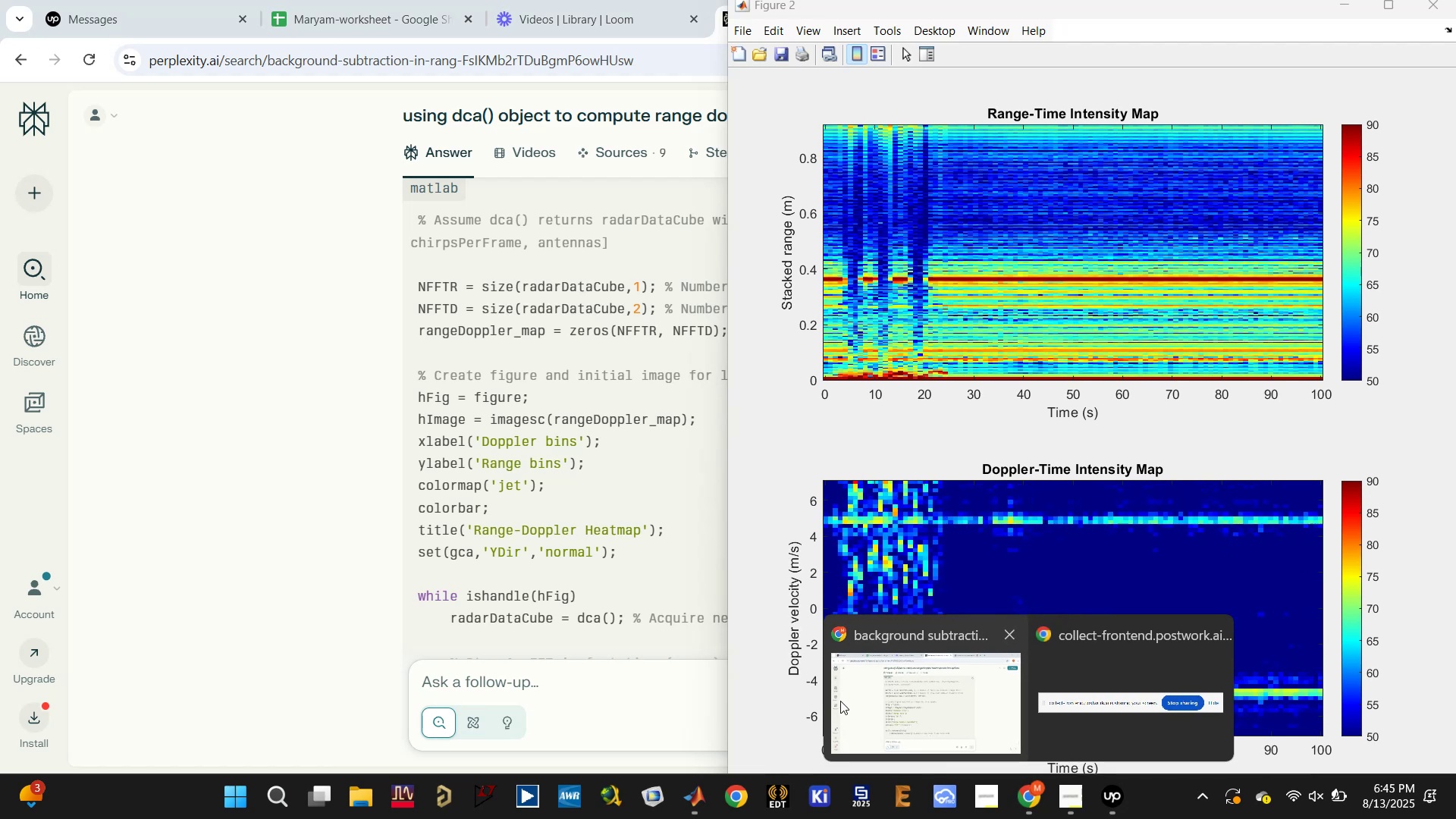 
left_click([865, 692])
 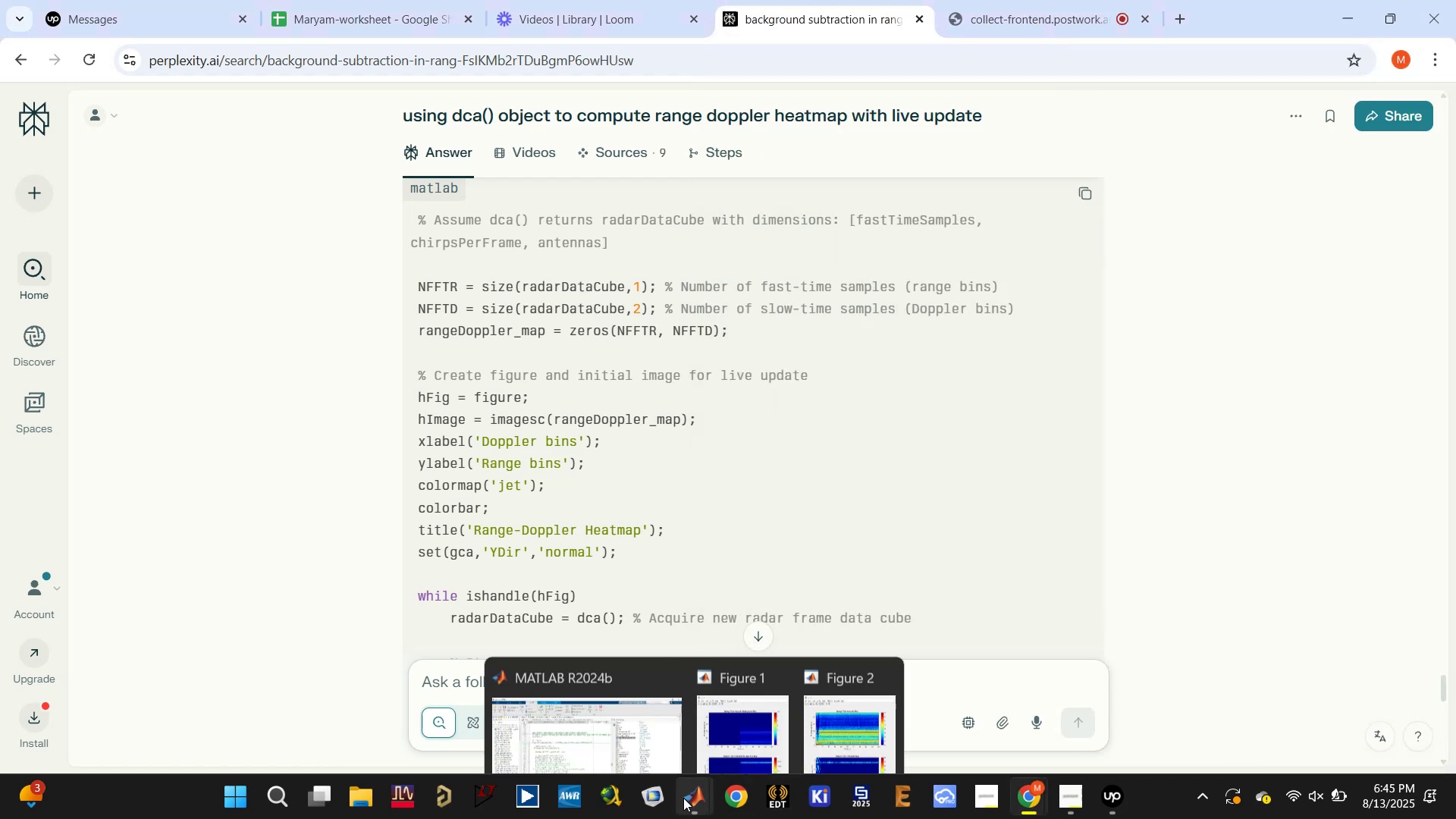 
left_click([613, 677])
 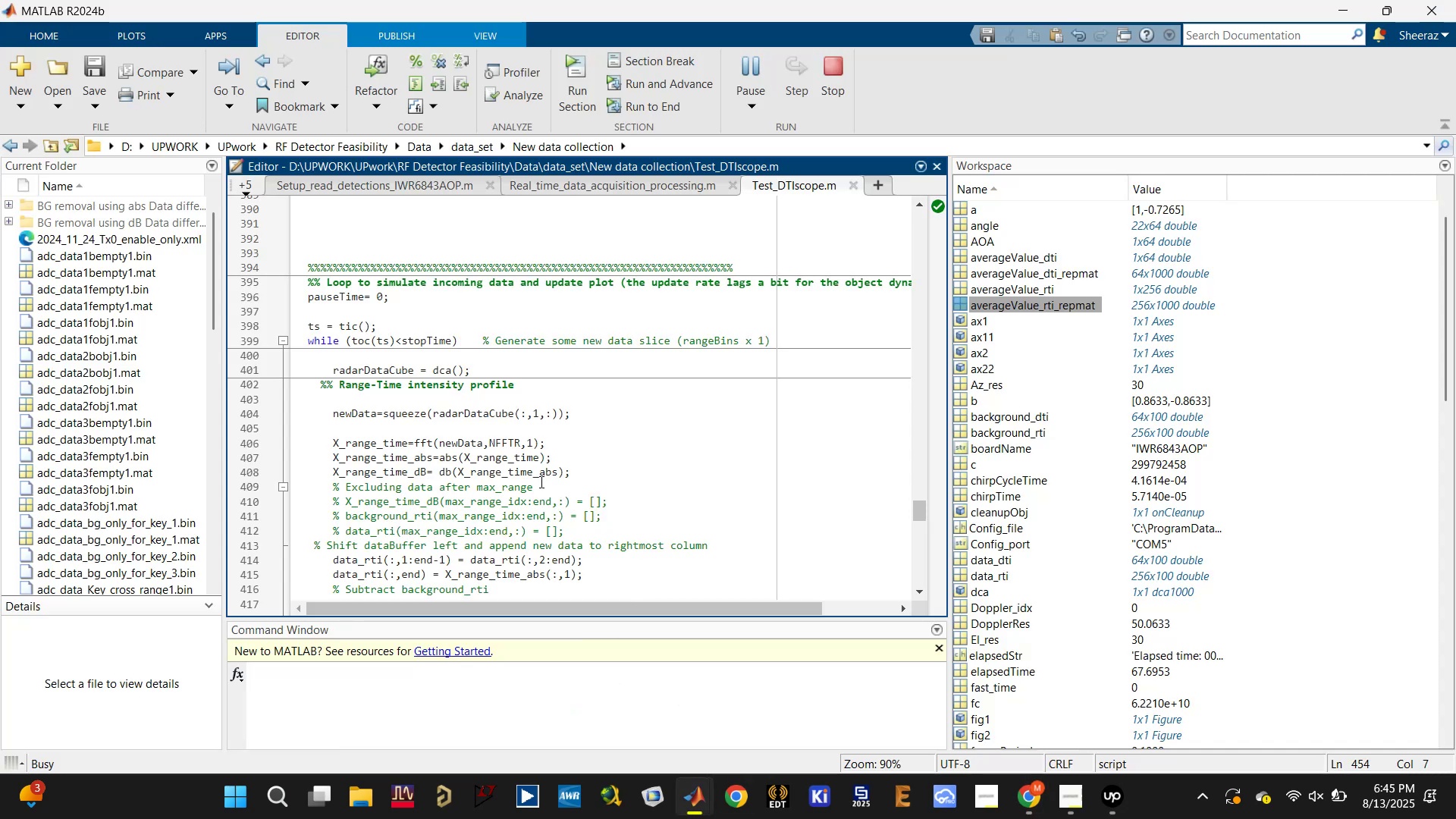 
scroll: coordinate [541, 479], scroll_direction: up, amount: 1.0
 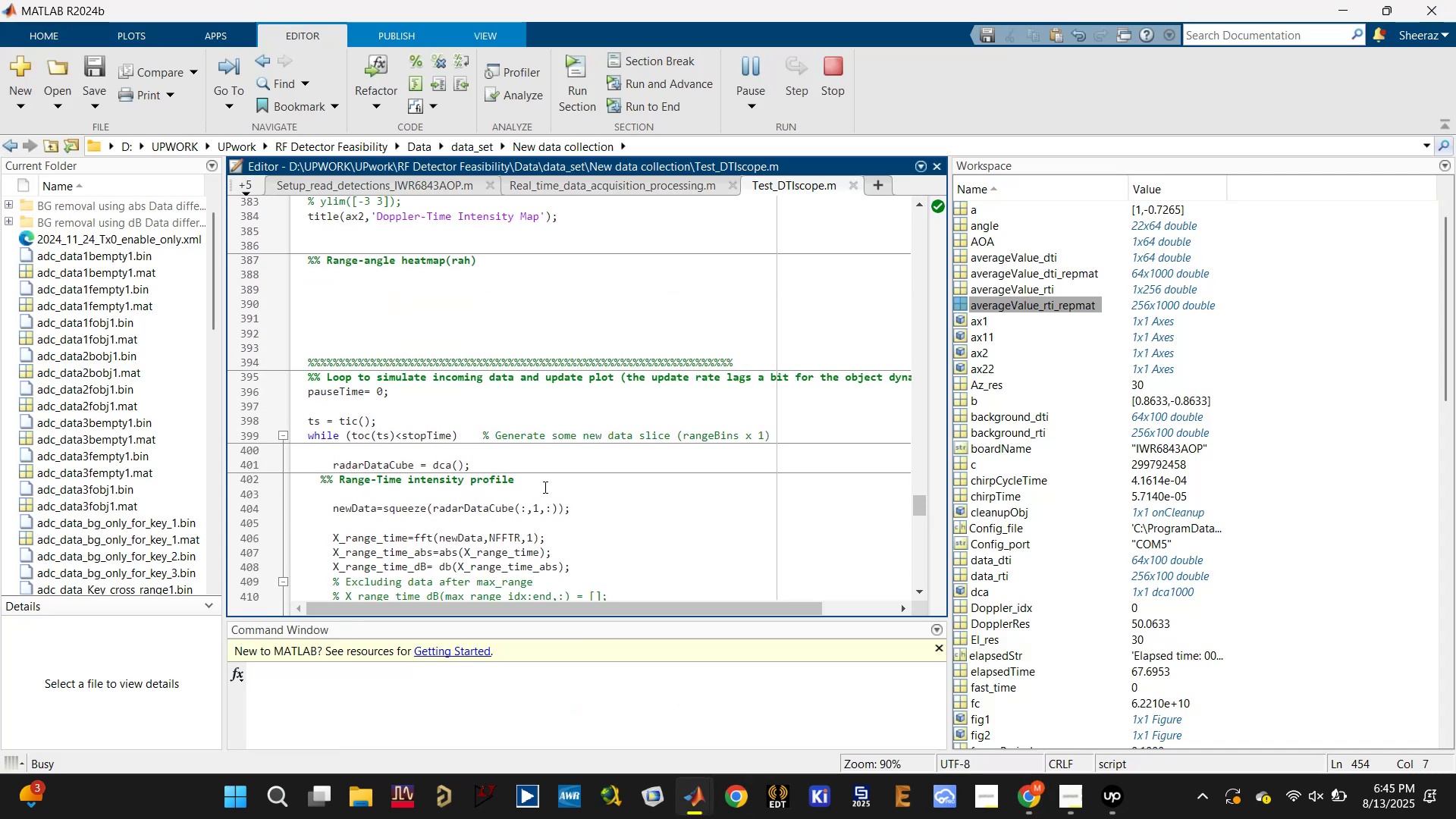 
scroll: coordinate [541, 447], scroll_direction: down, amount: 5.0
 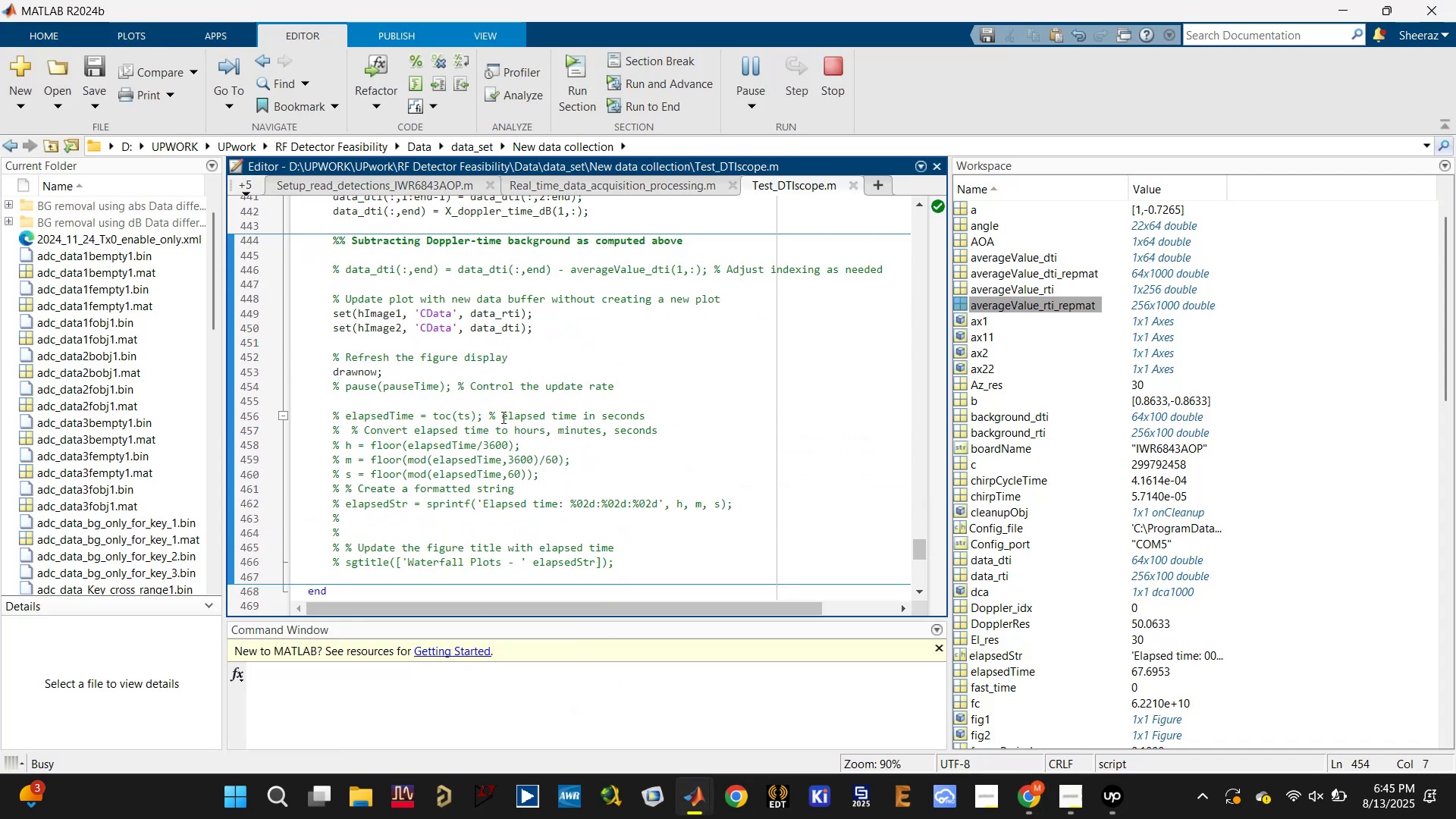 
left_click([450, 397])
 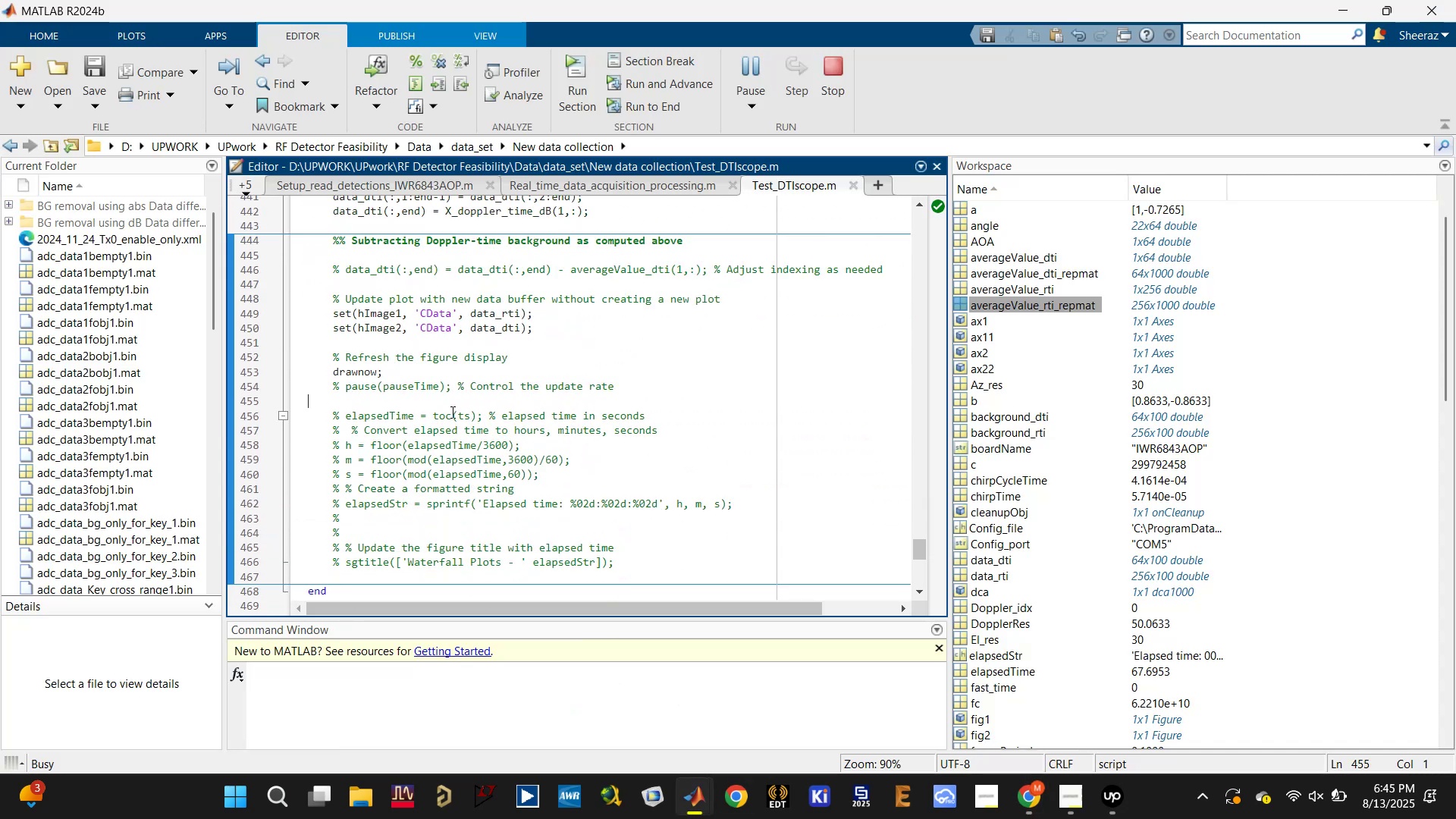 
type(%% Computing elapsed time here is limiting the plot r)
key(Backspace)
type(update rate ())
 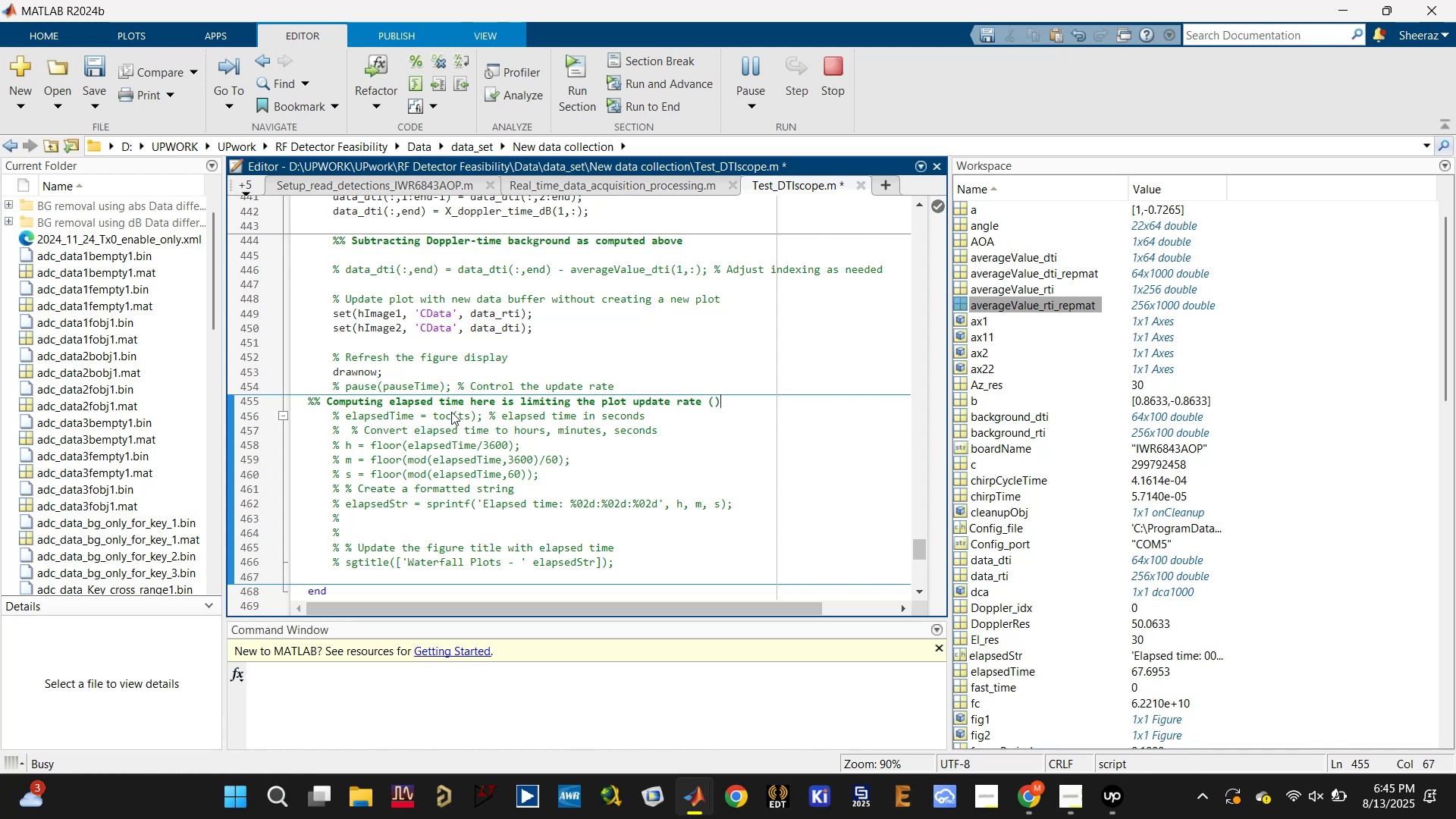 
key(ArrowLeft)
 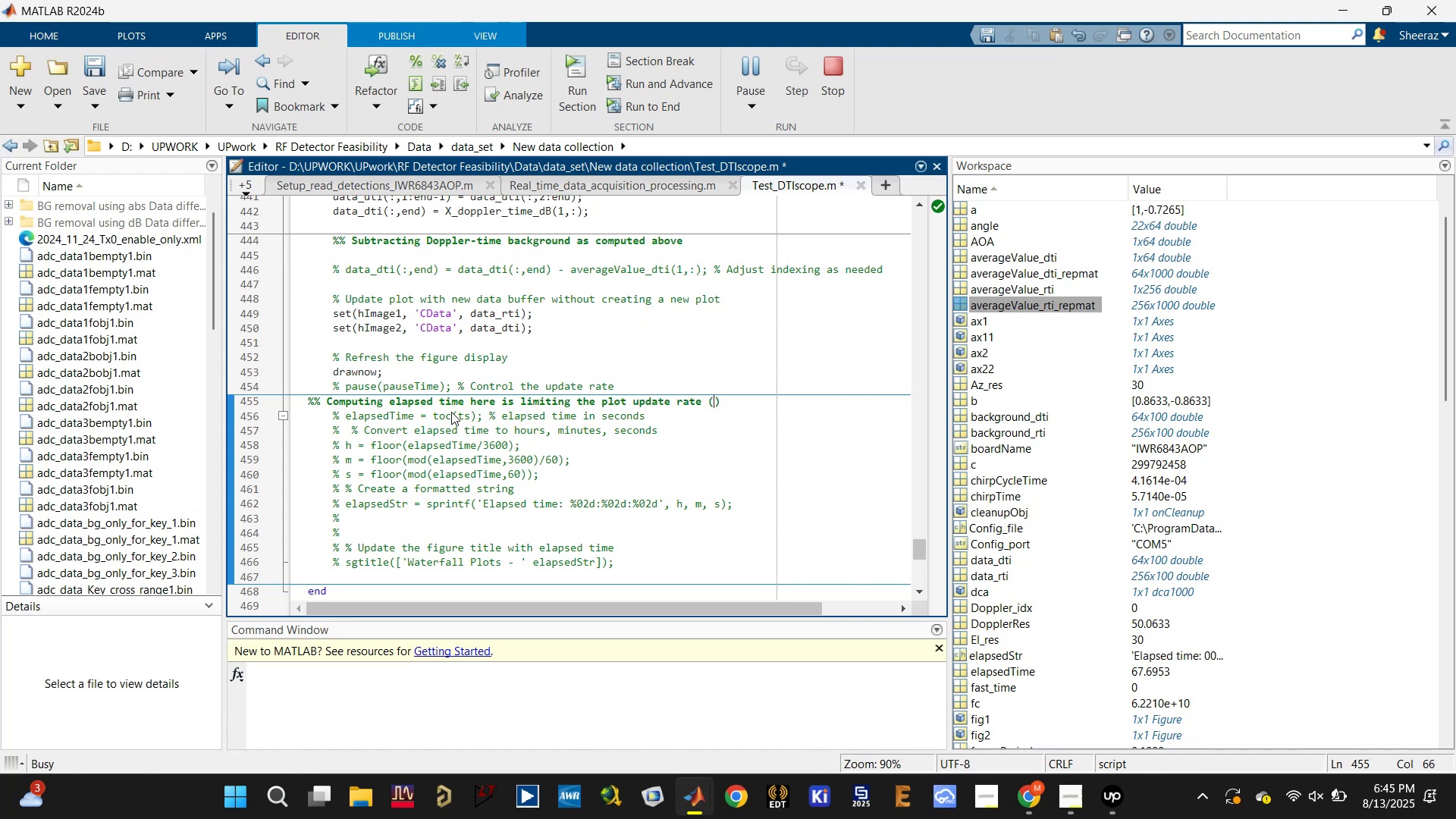 
type(Not recommended here)
 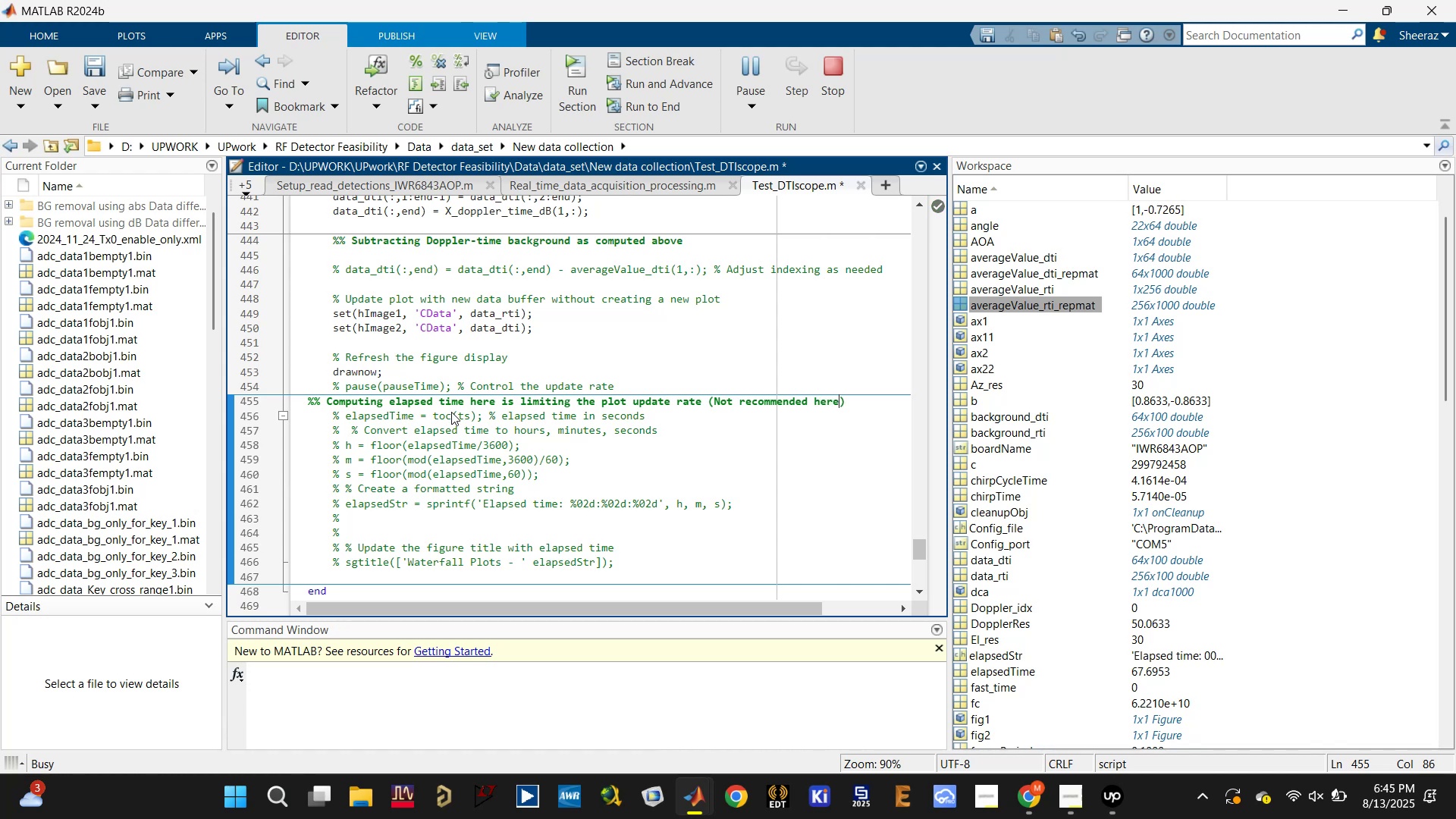 
key(Control+S)
 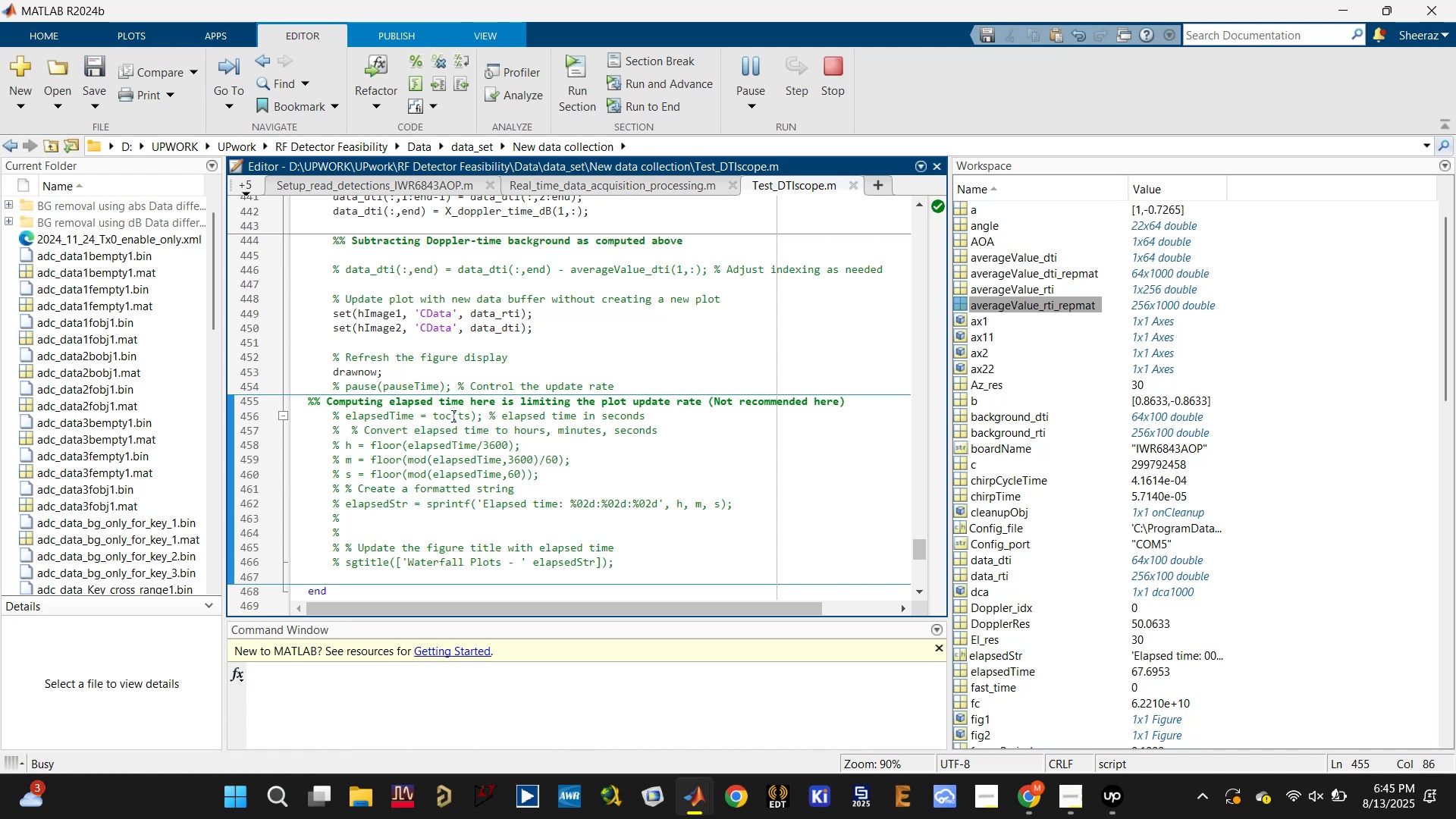 
scroll: coordinate [471, 431], scroll_direction: down, amount: 2.0
 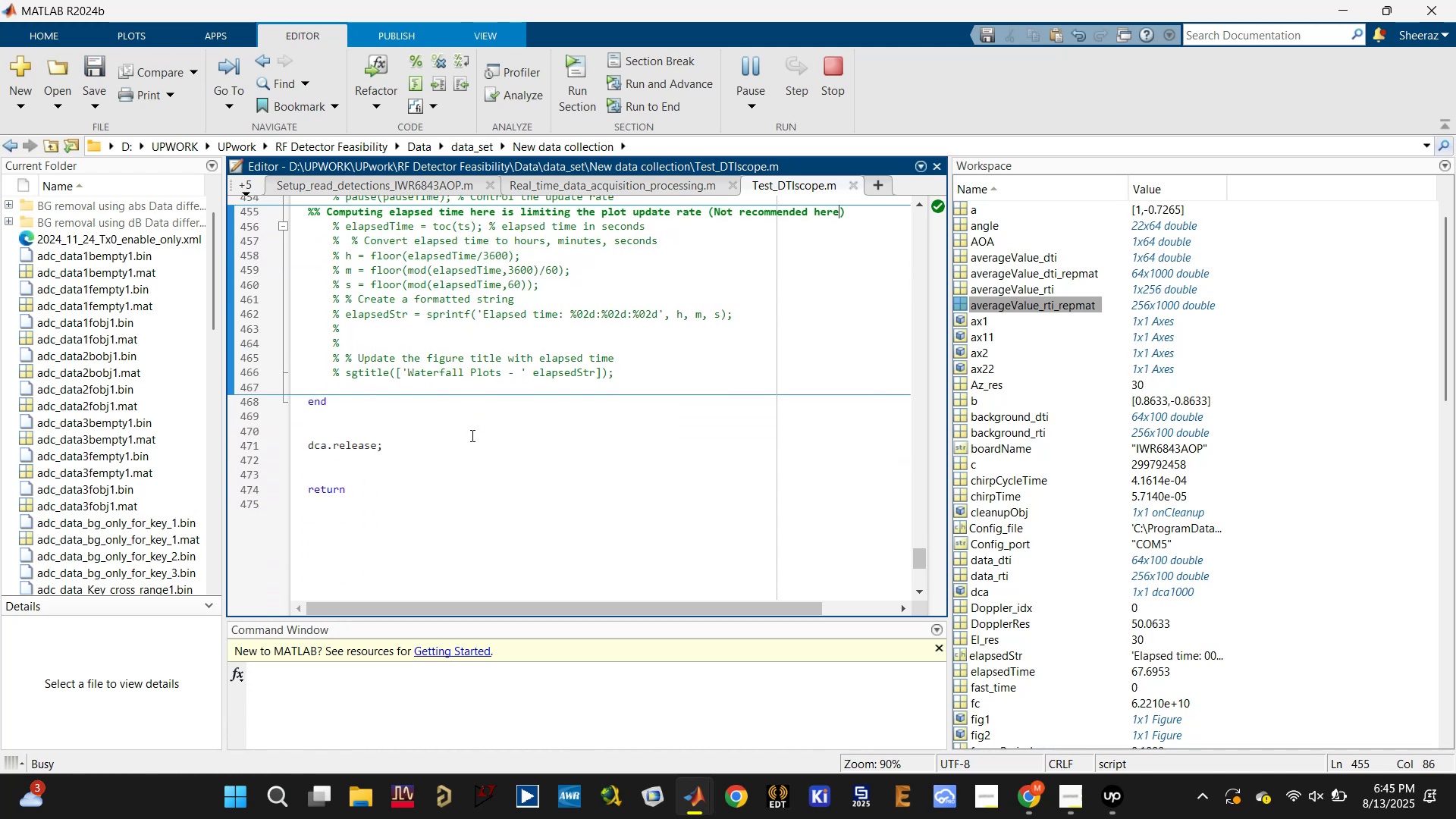 
left_click([471, 435])
 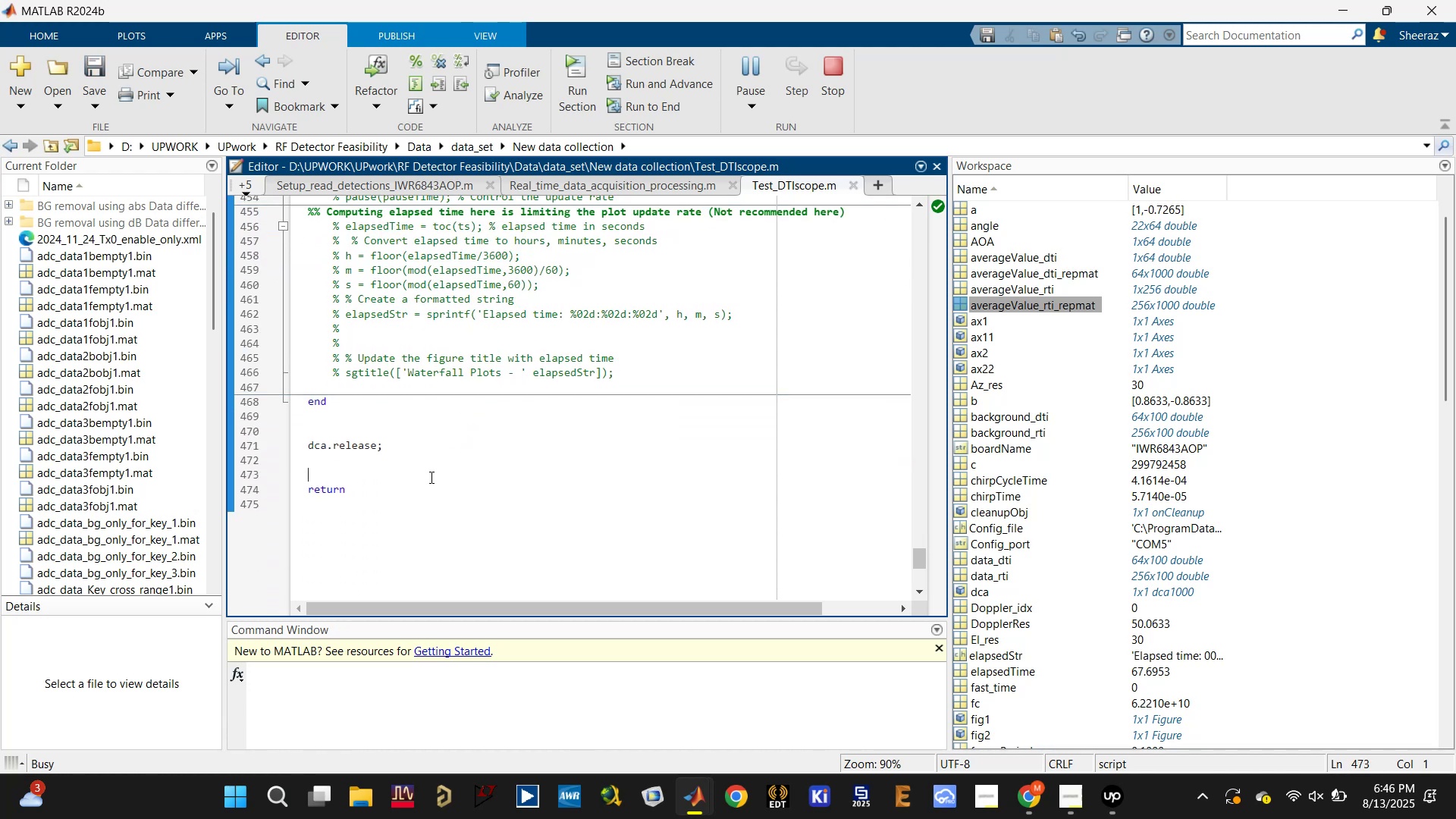 
key(Backspace)
 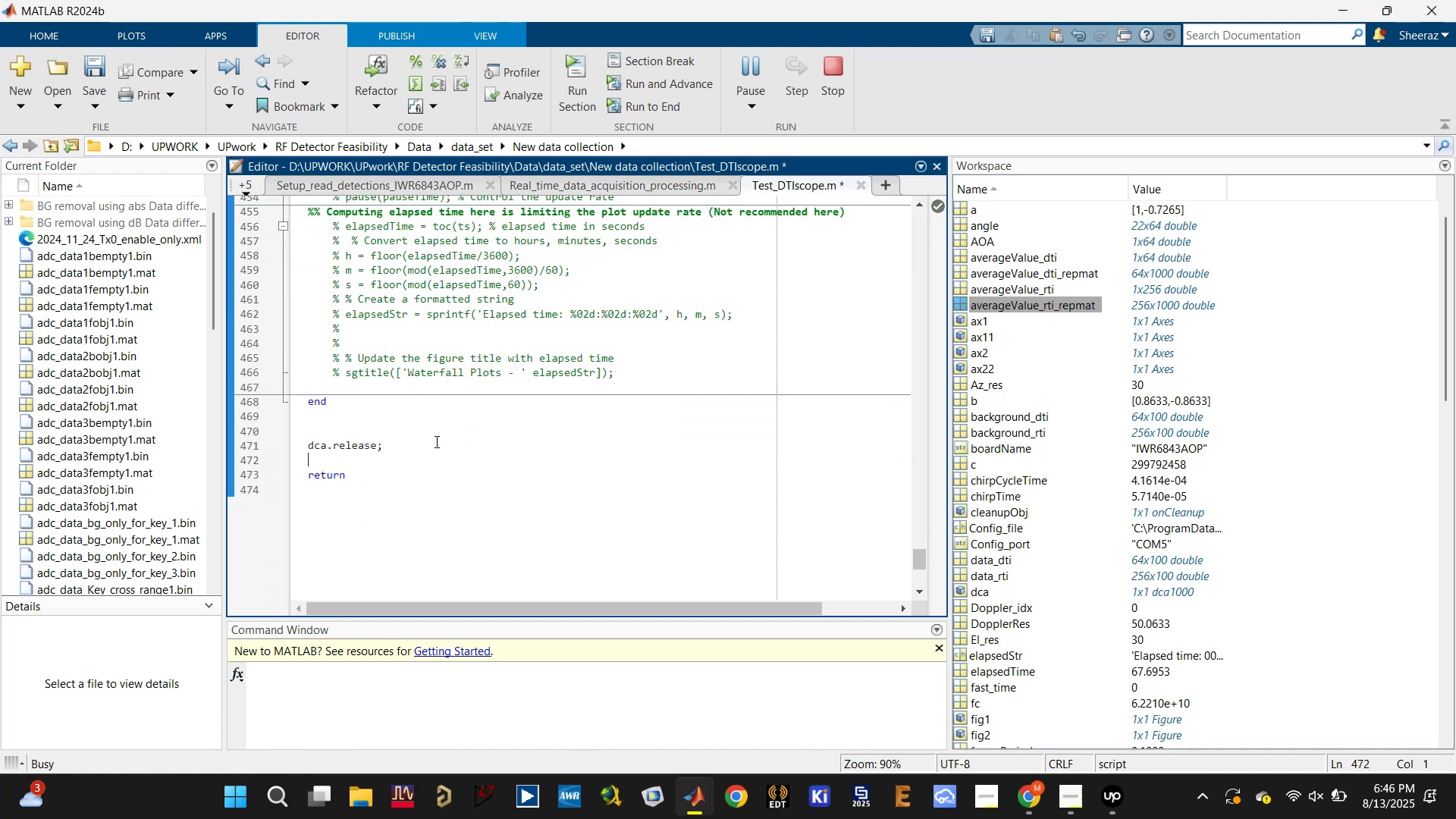 
left_click([443, 418])
 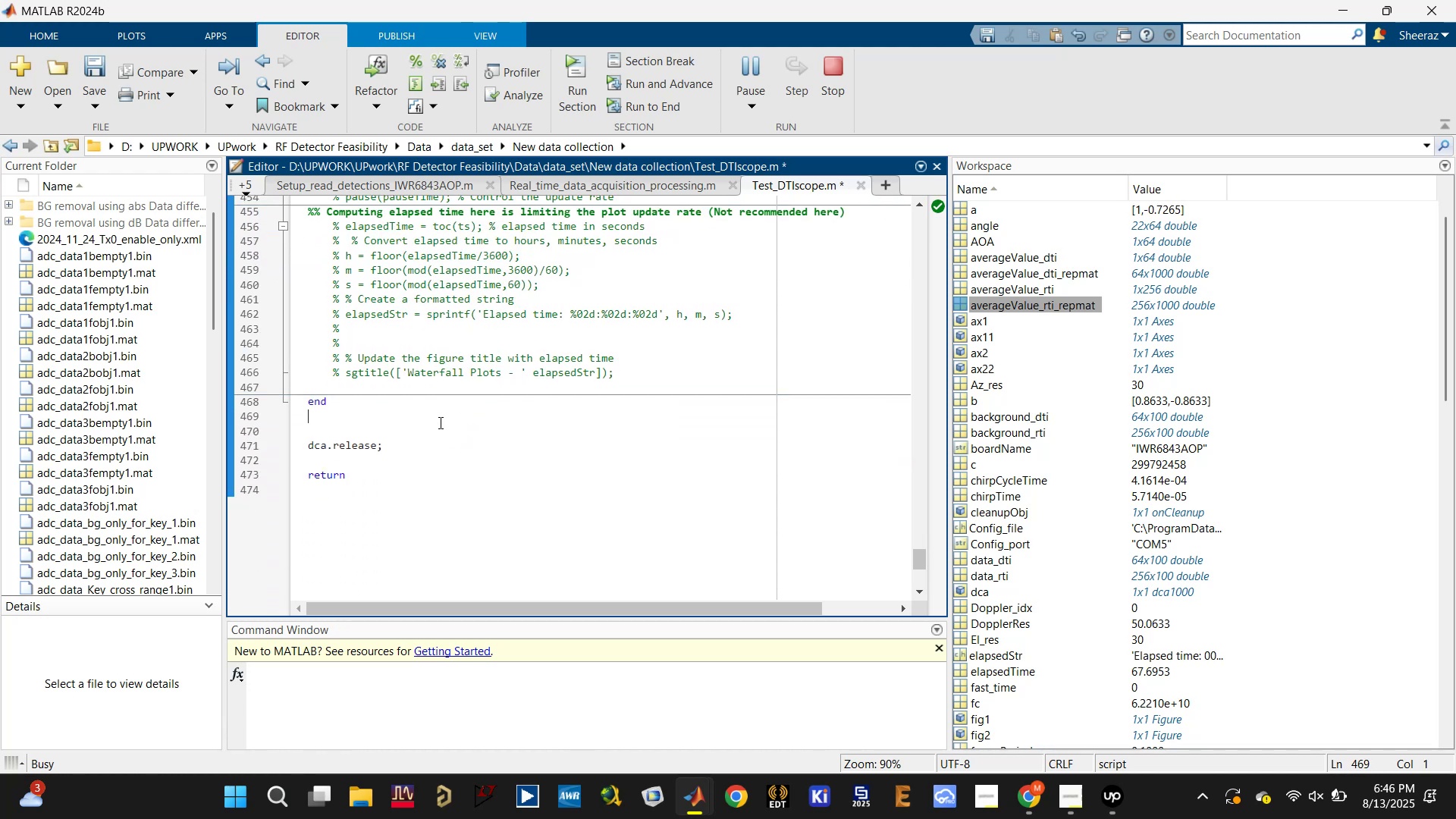 
key(F12)
 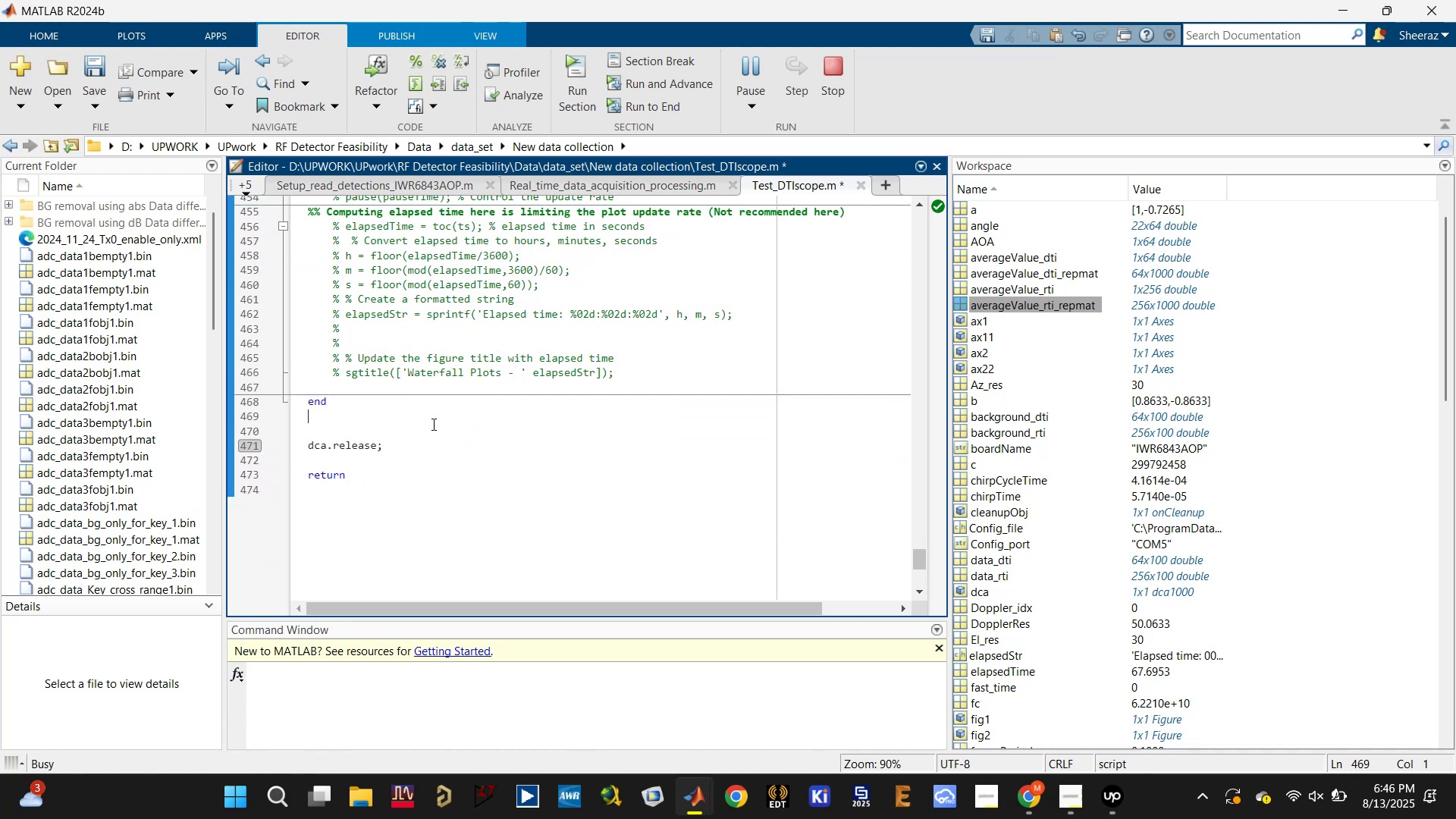 
key(Backspace)
 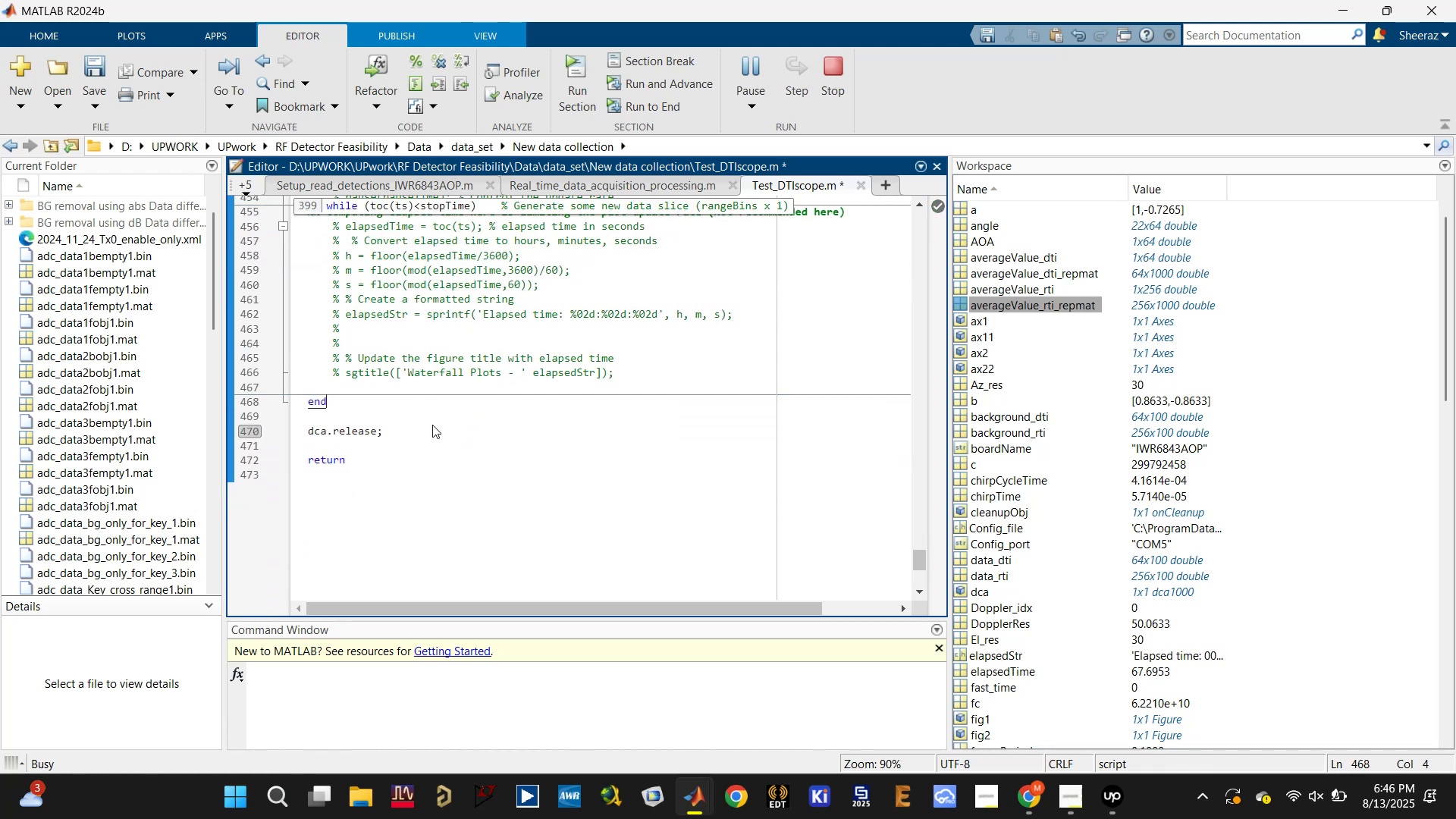 
scroll: coordinate [441, 430], scroll_direction: up, amount: 5.0
 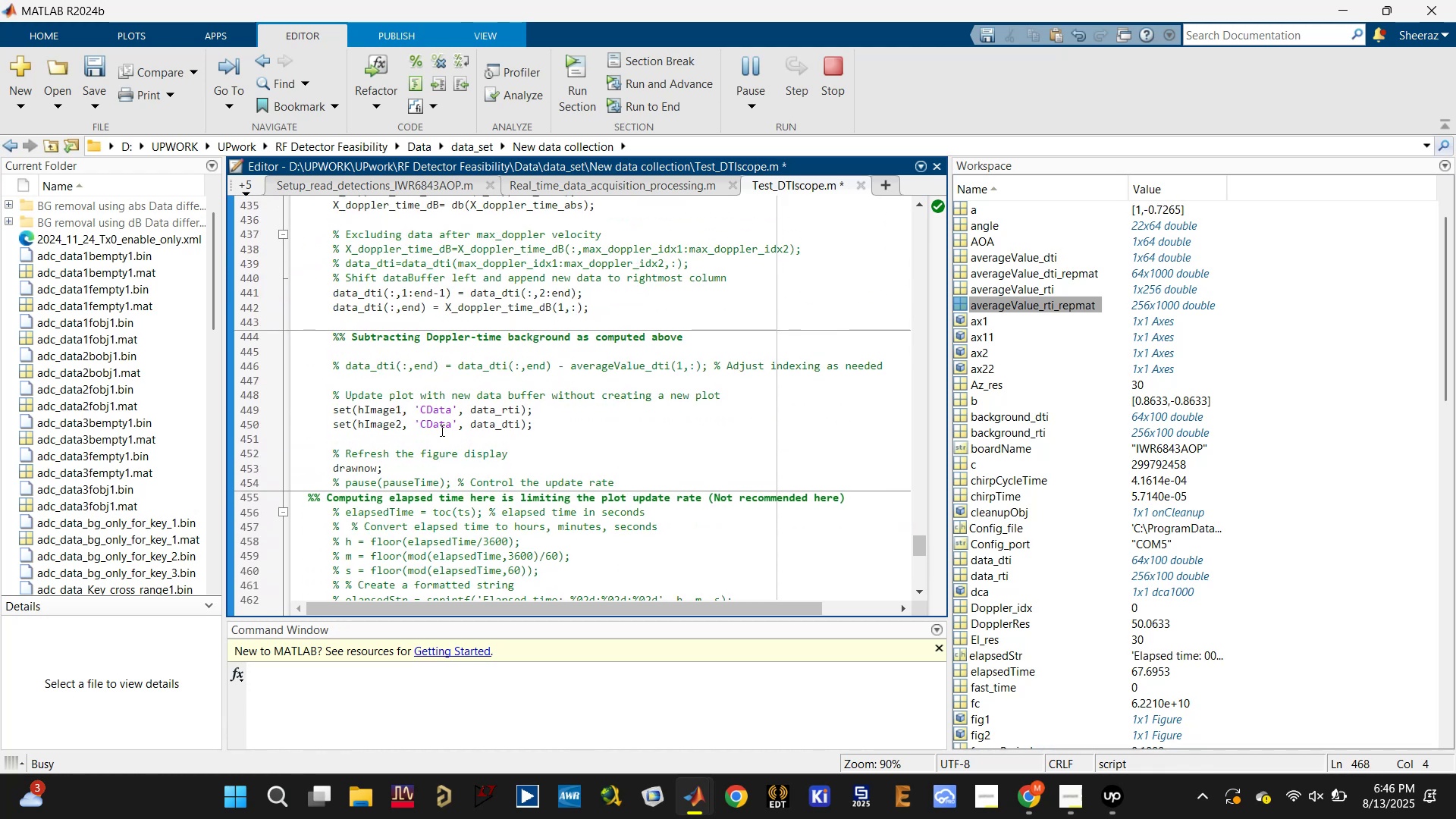 
key(Control+S)
 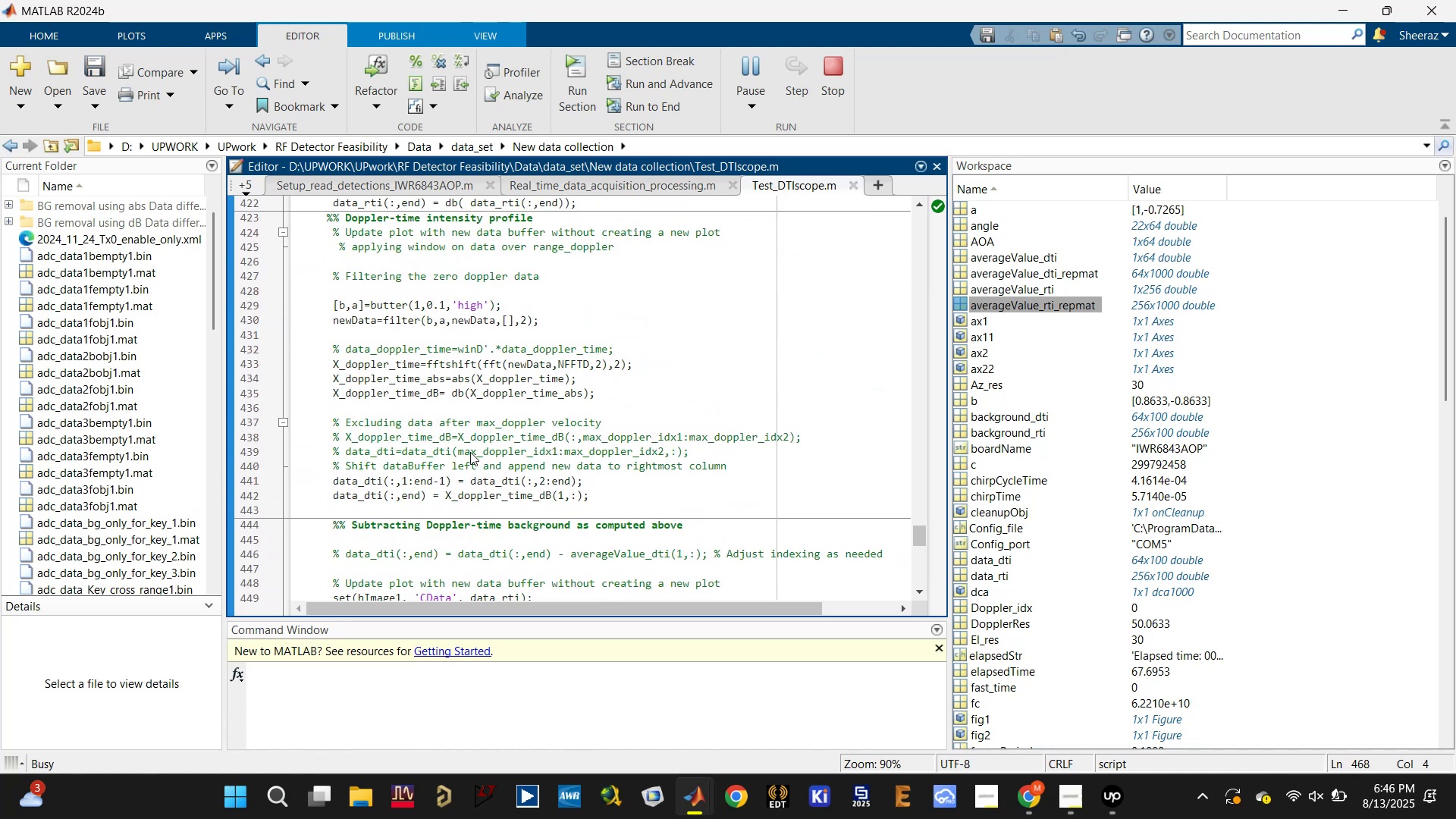 
scroll: coordinate [470, 453], scroll_direction: down, amount: 1.0
 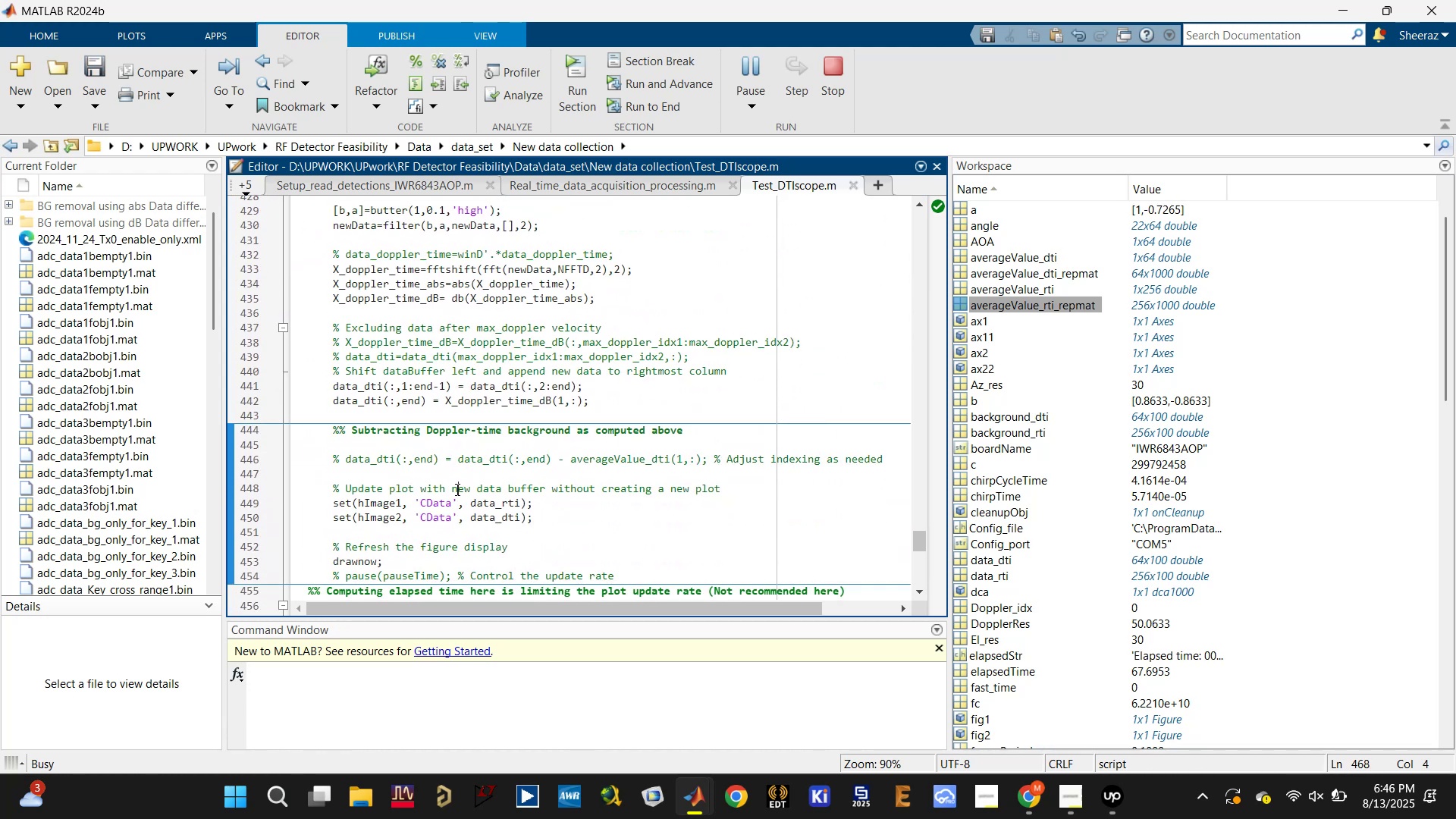 
double_click([409, 527])
 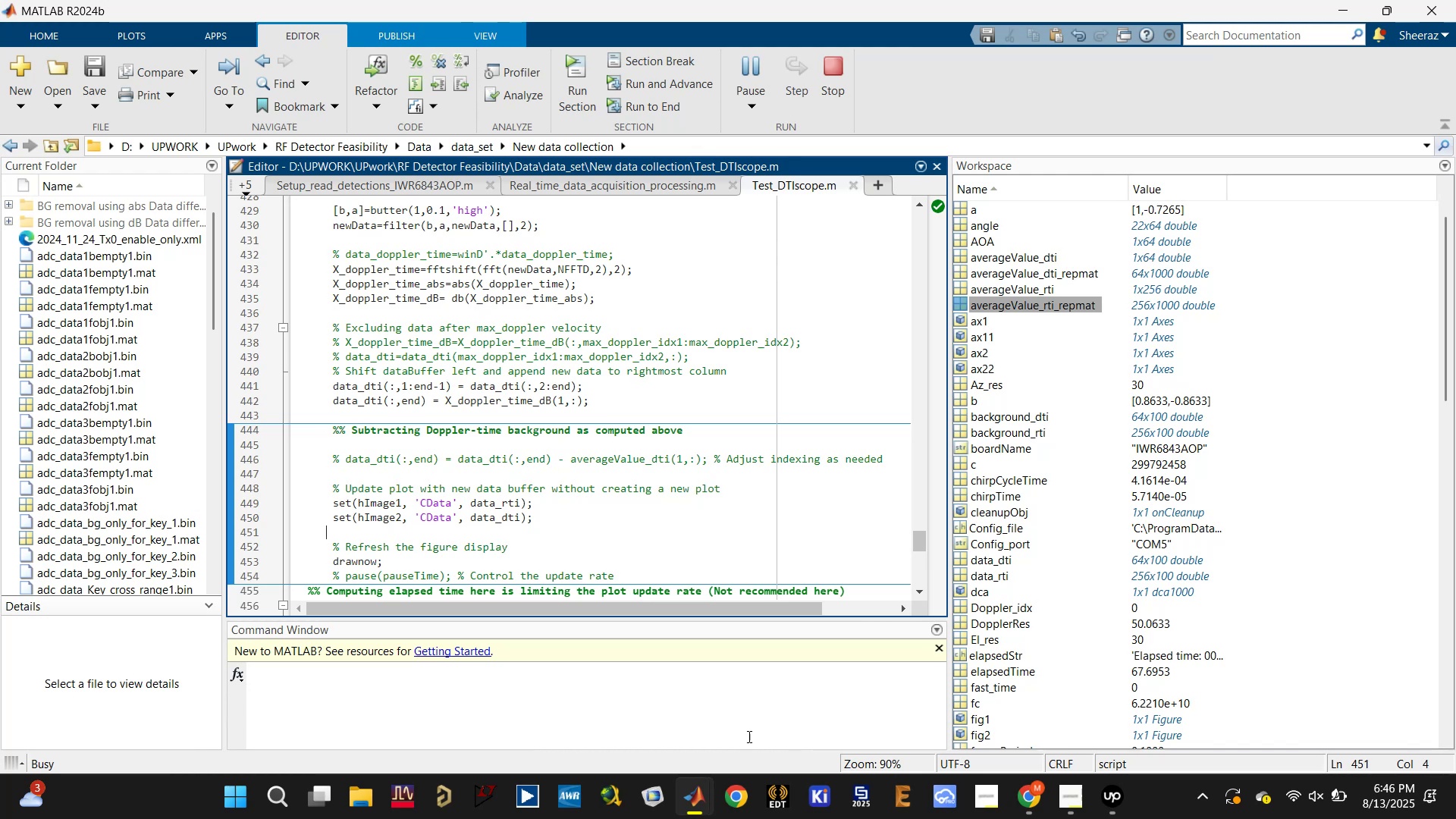 
left_click([686, 802])
 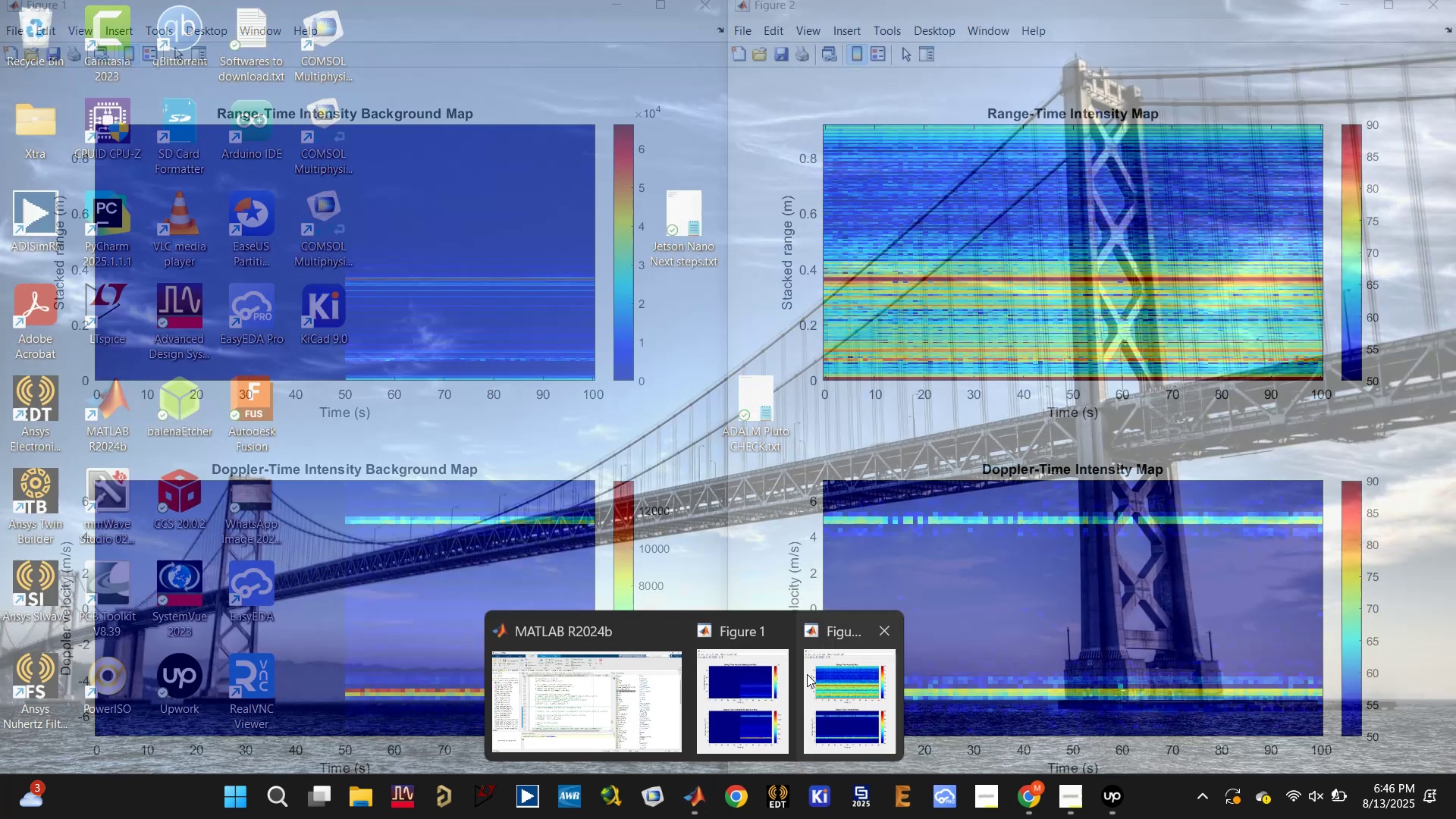 
left_click([807, 674])
 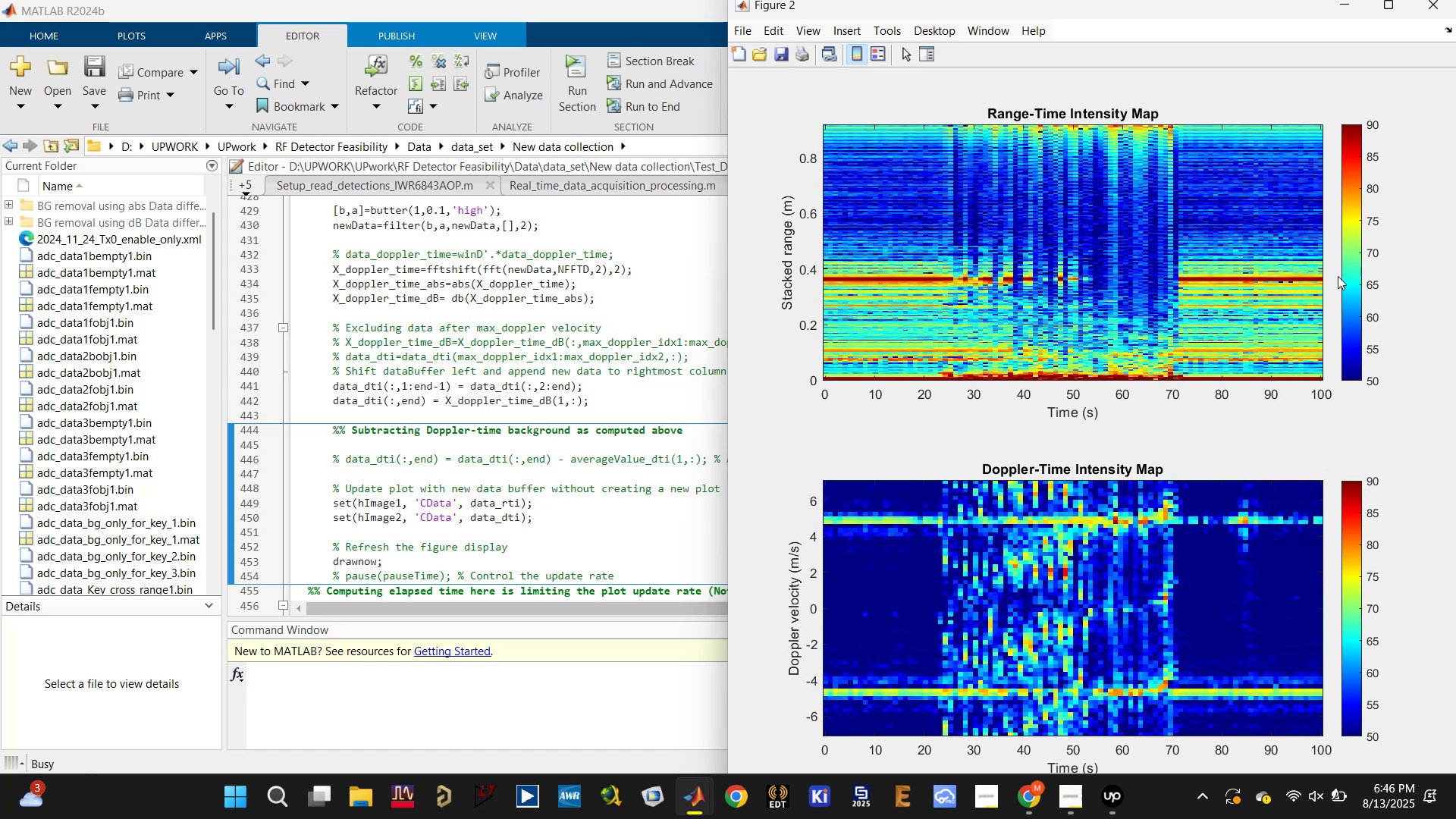 
wait(13.69)
 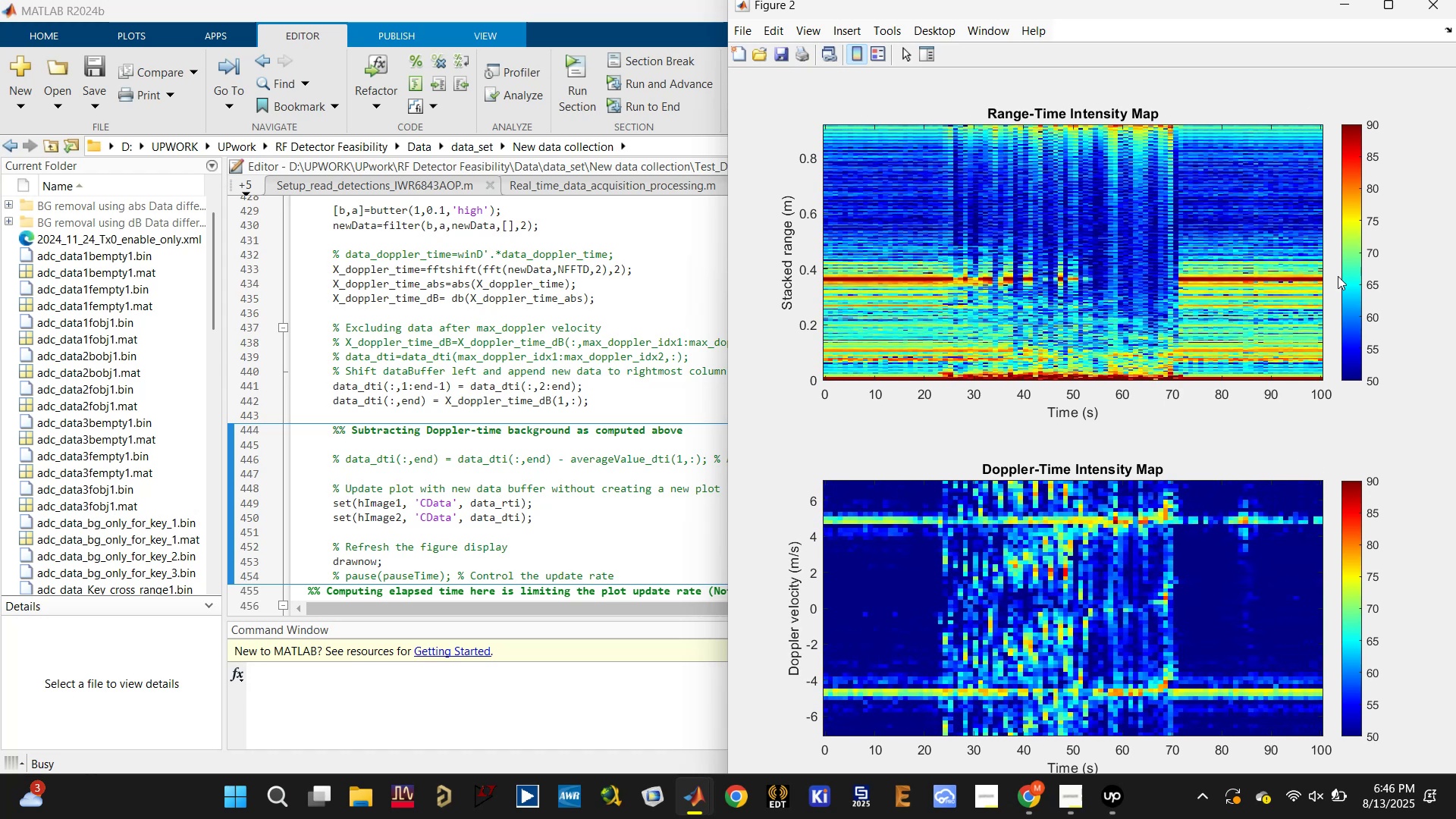 
left_click([515, 335])
 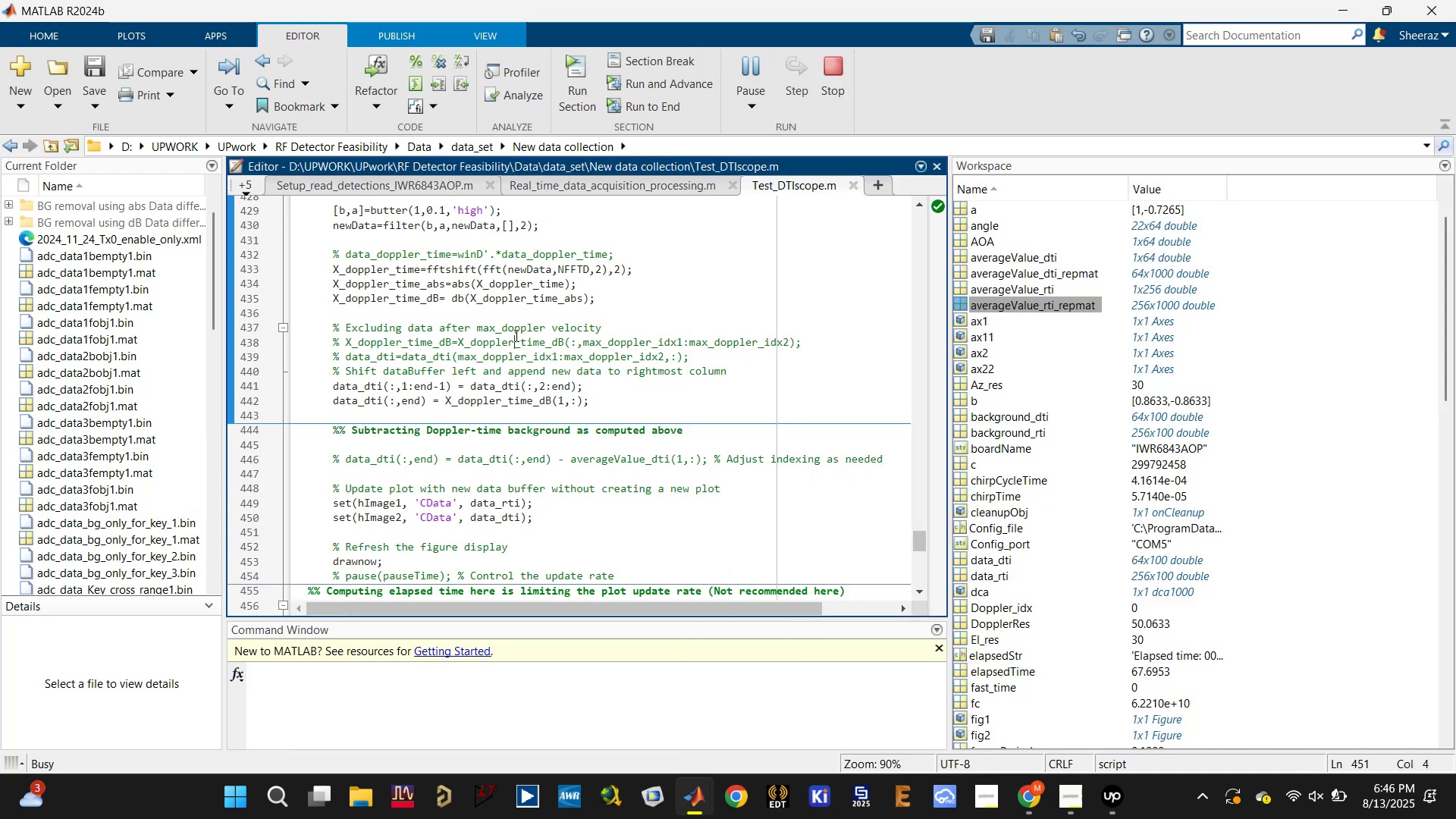 
scroll: coordinate [479, 356], scroll_direction: up, amount: 11.0
 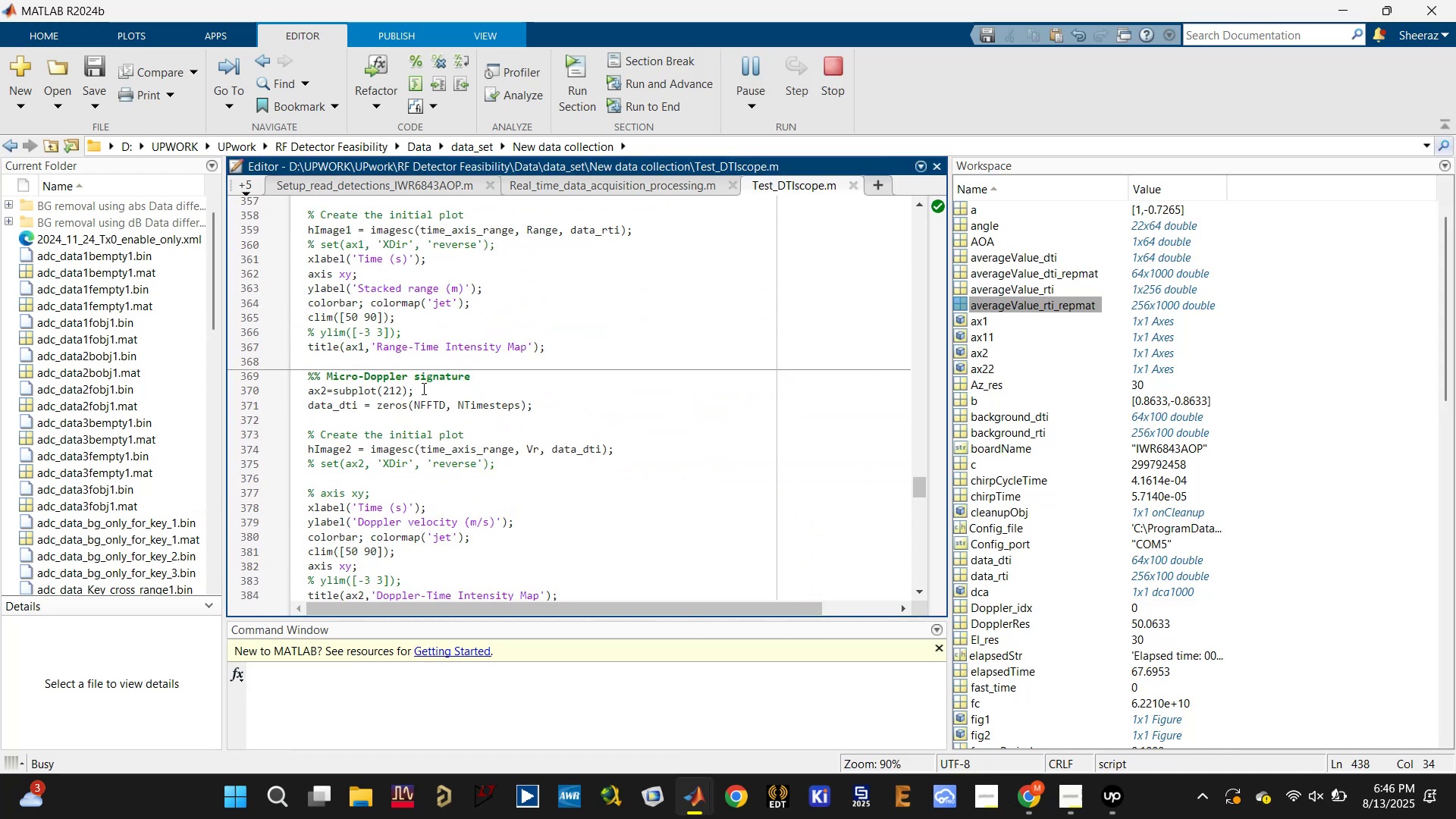 
scroll: coordinate [410, 393], scroll_direction: down, amount: 4.0
 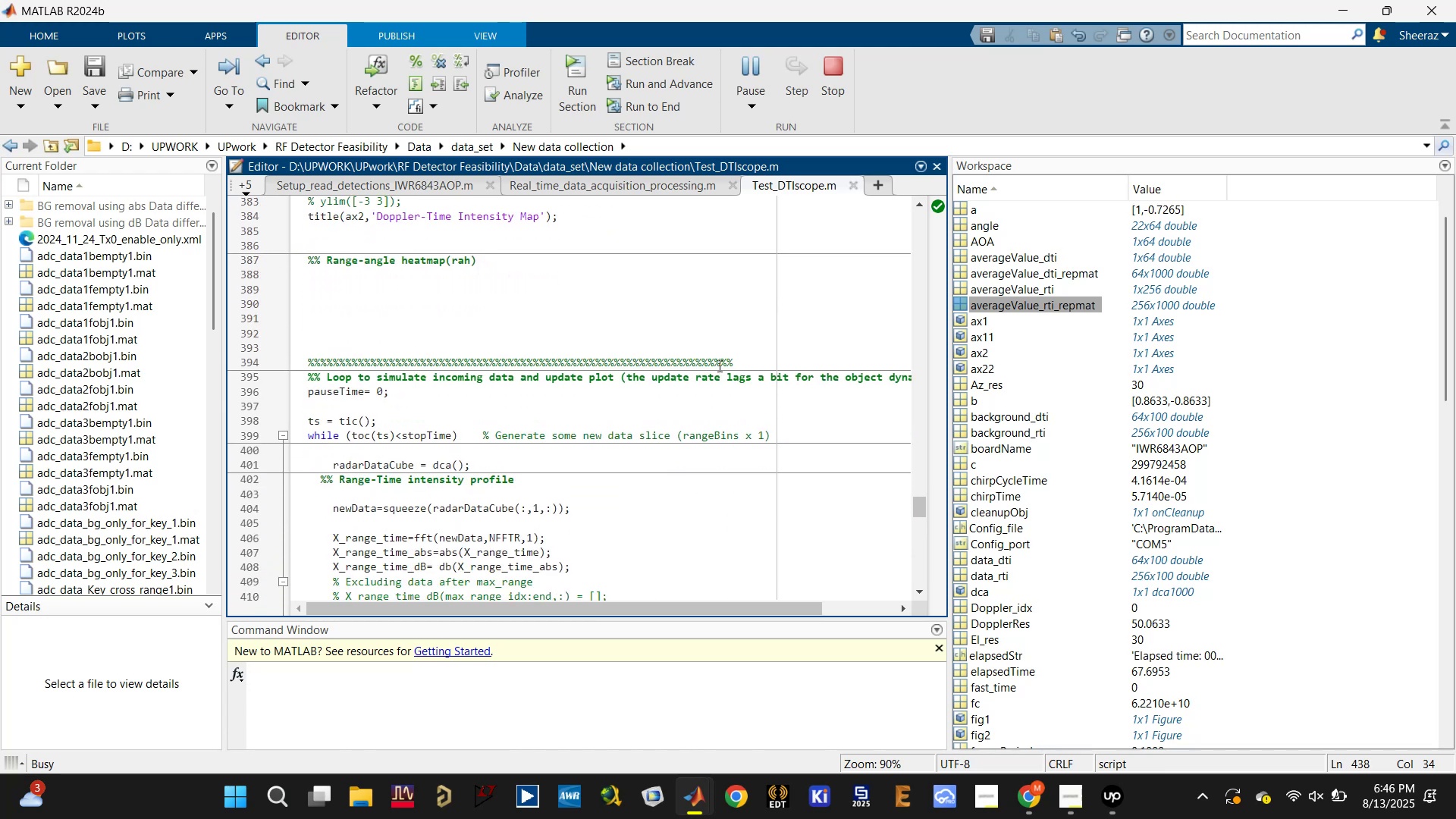 
type(%%%%%%%%)
 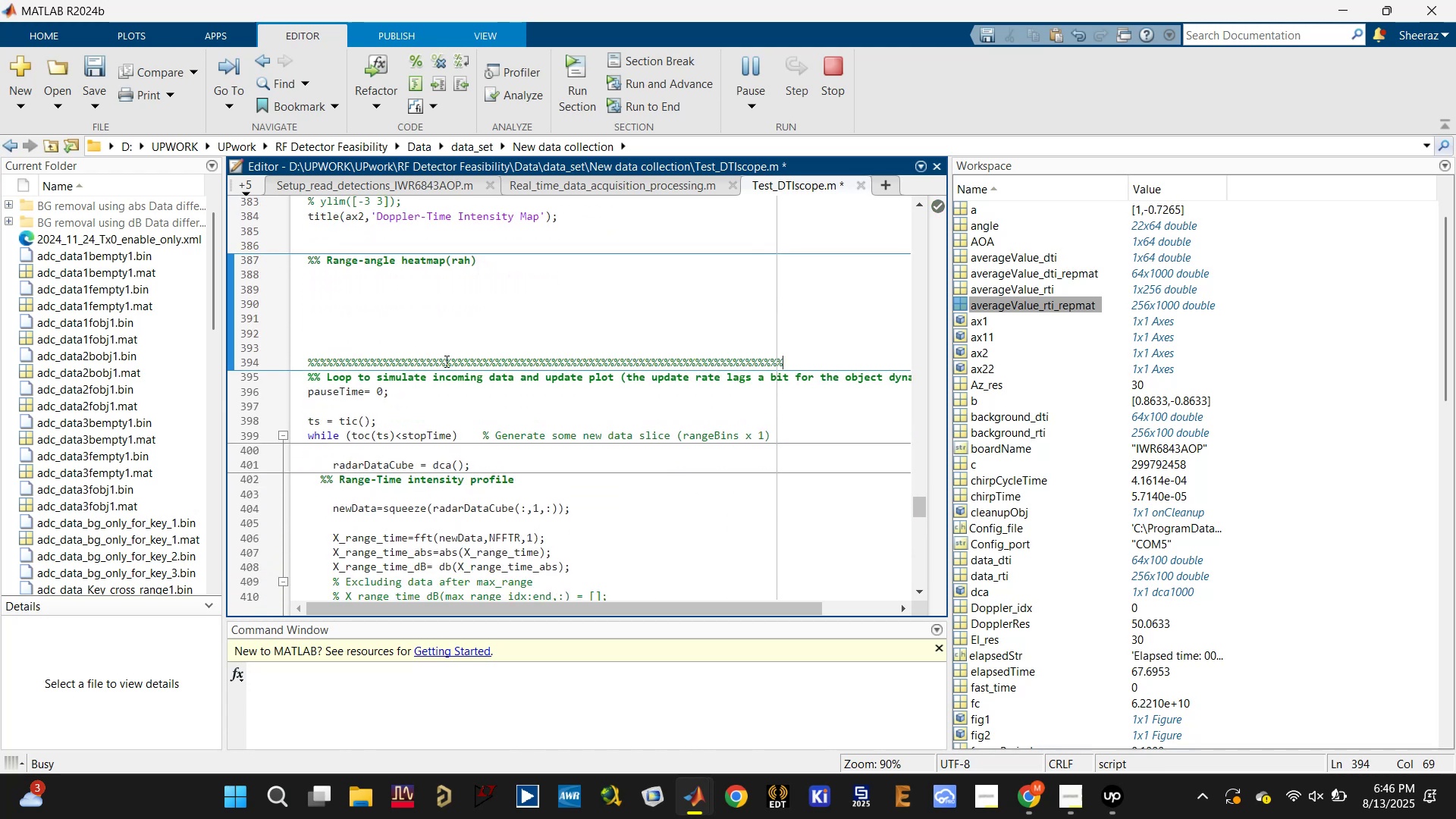 
scroll: coordinate [422, 362], scroll_direction: up, amount: 6.0
 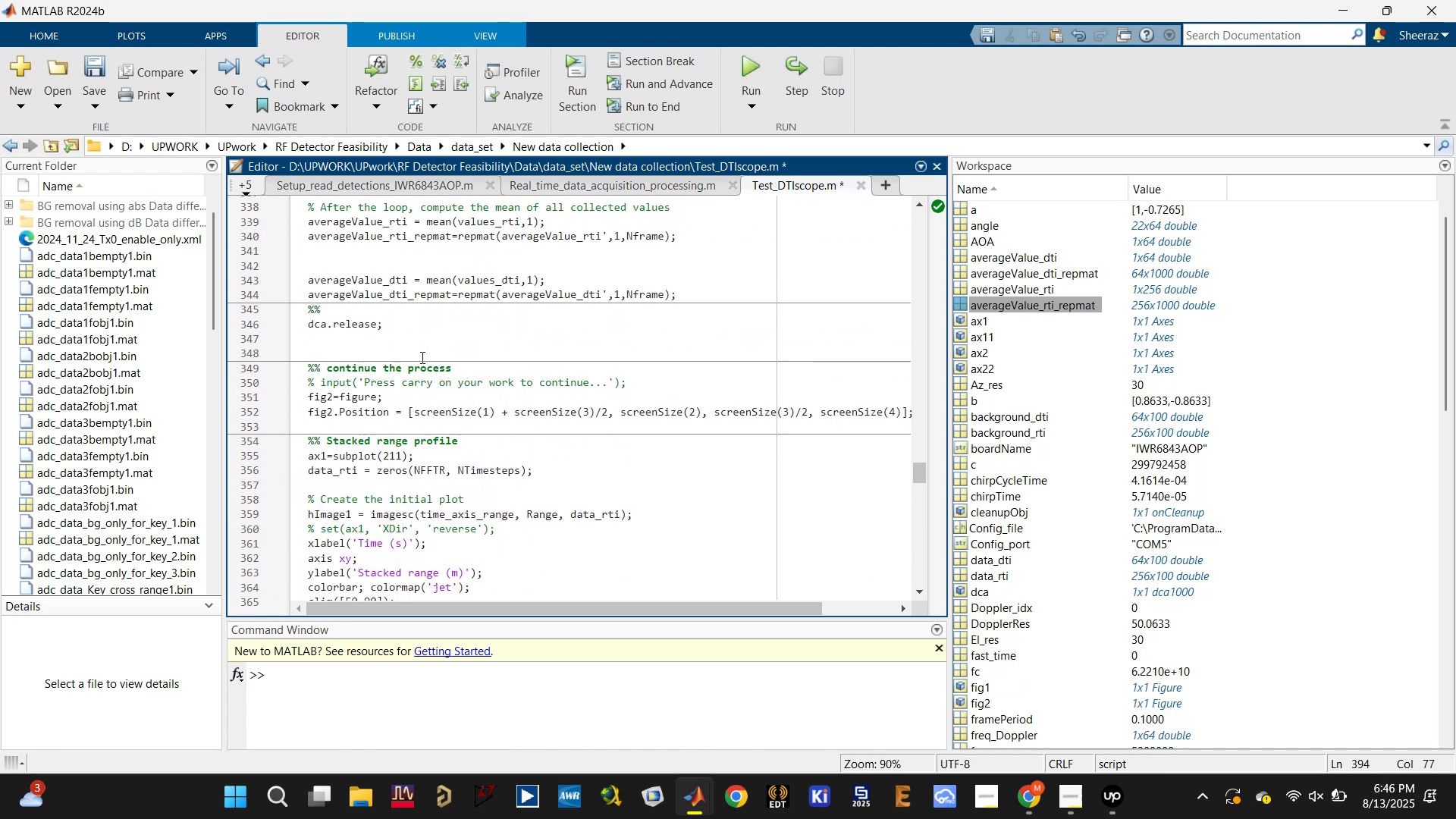 
left_click([416, 347])
 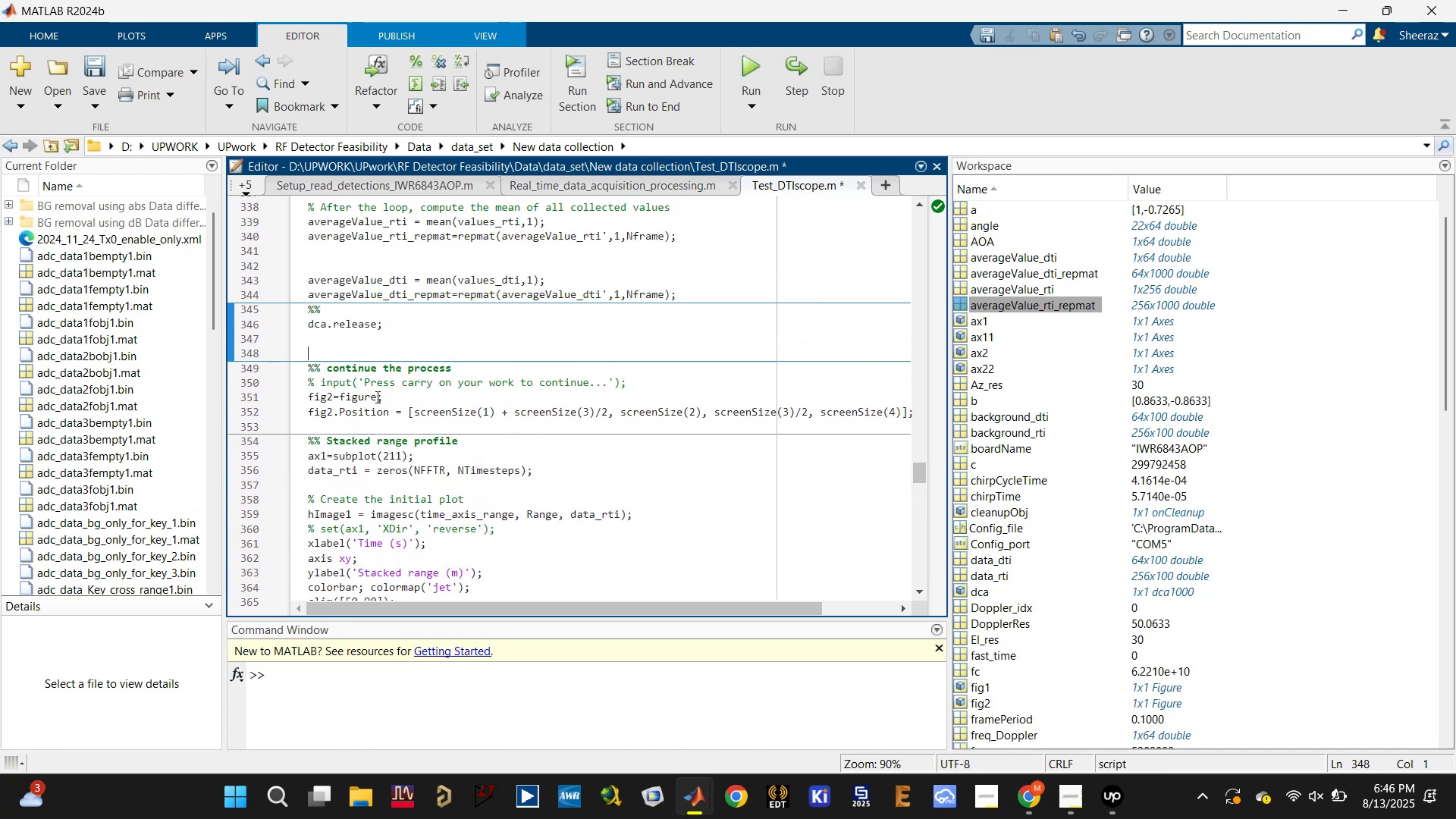 
scroll: coordinate [348, 433], scroll_direction: down, amount: 2.0
 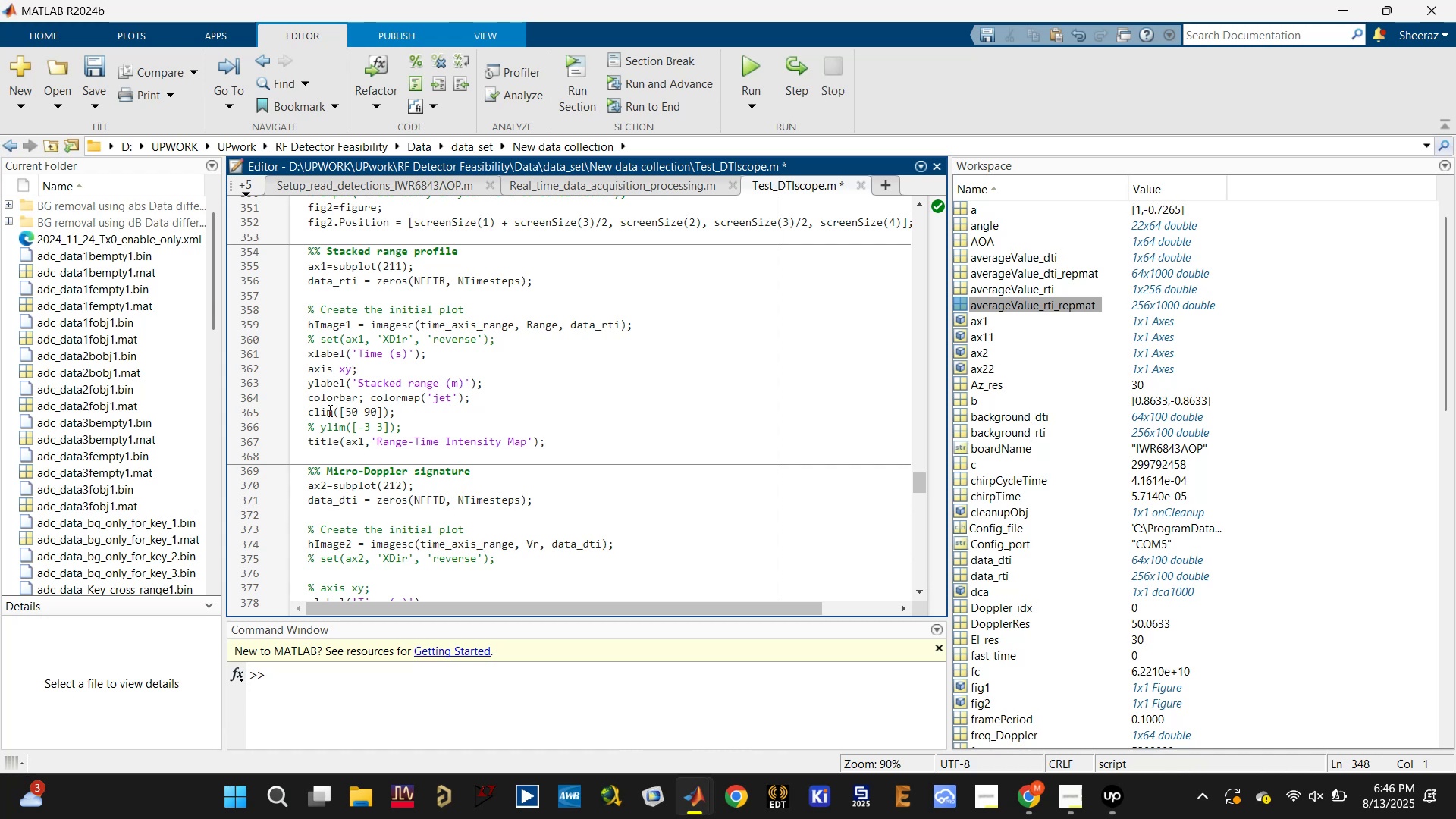 
left_click_drag(start_coordinate=[358, 408], to_coordinate=[350, 408])
 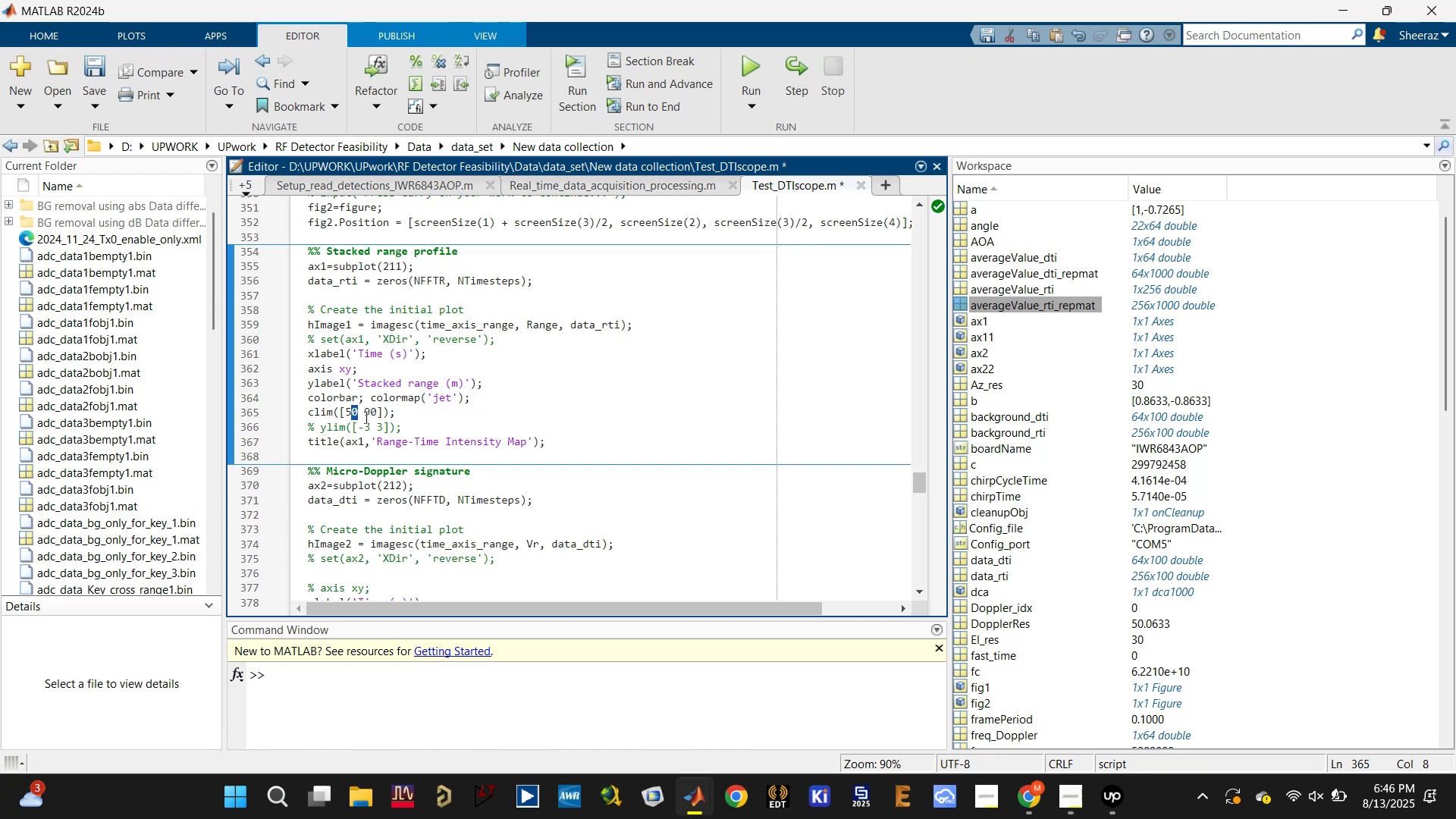 
type(585)
 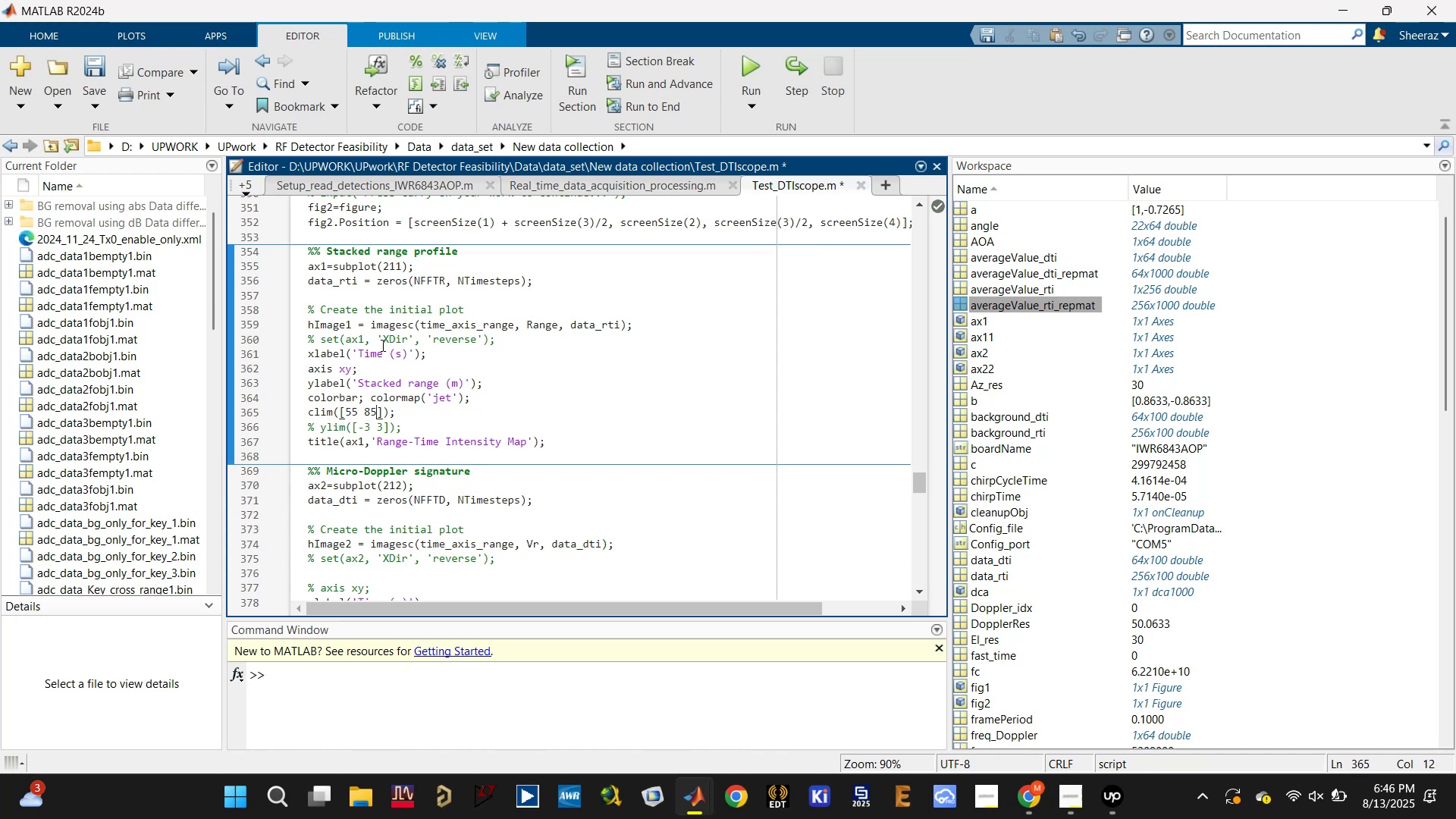 
left_click_drag(start_coordinate=[377, 413], to_coordinate=[364, 411])
 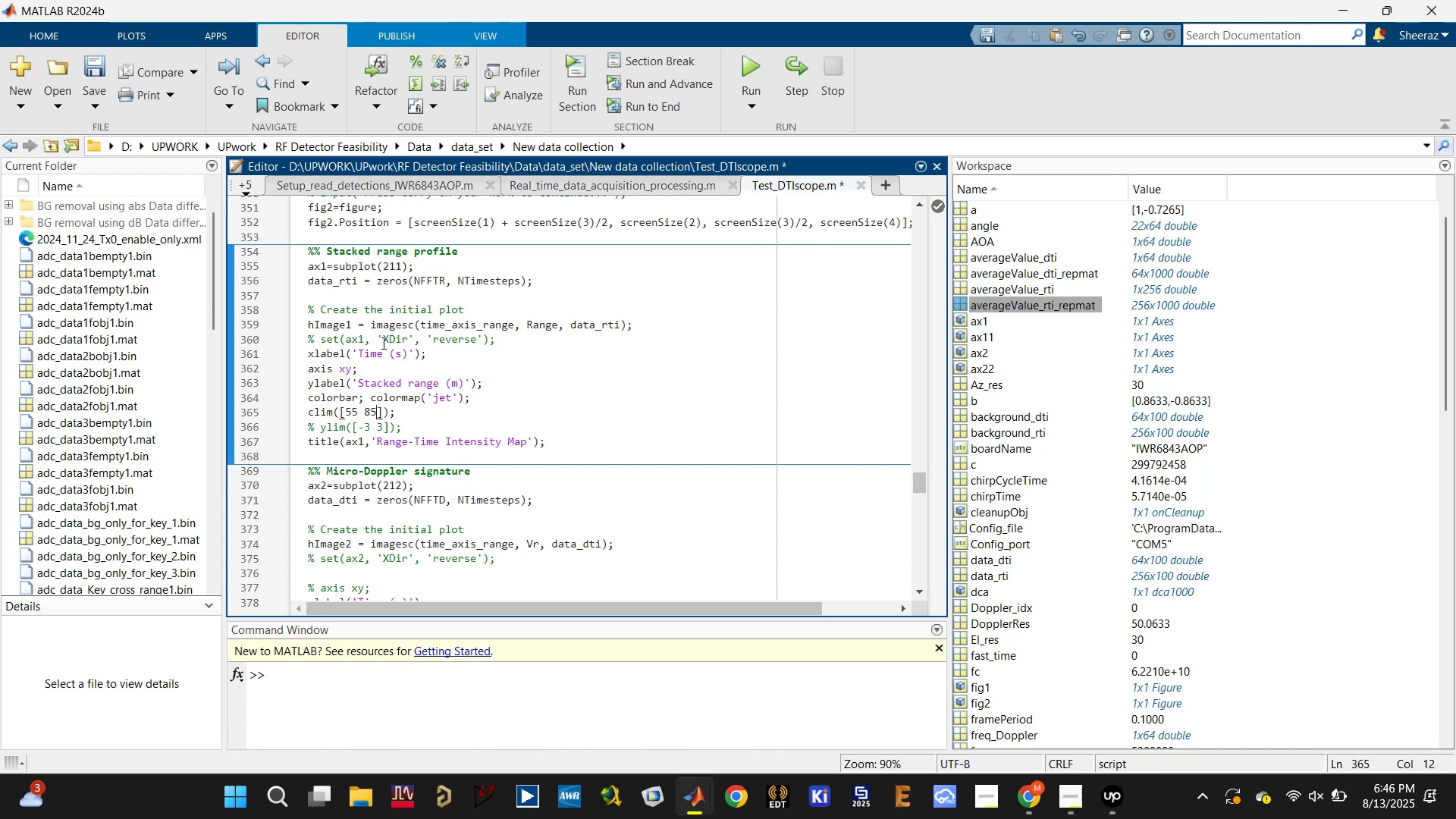 
left_click([325, 234])
 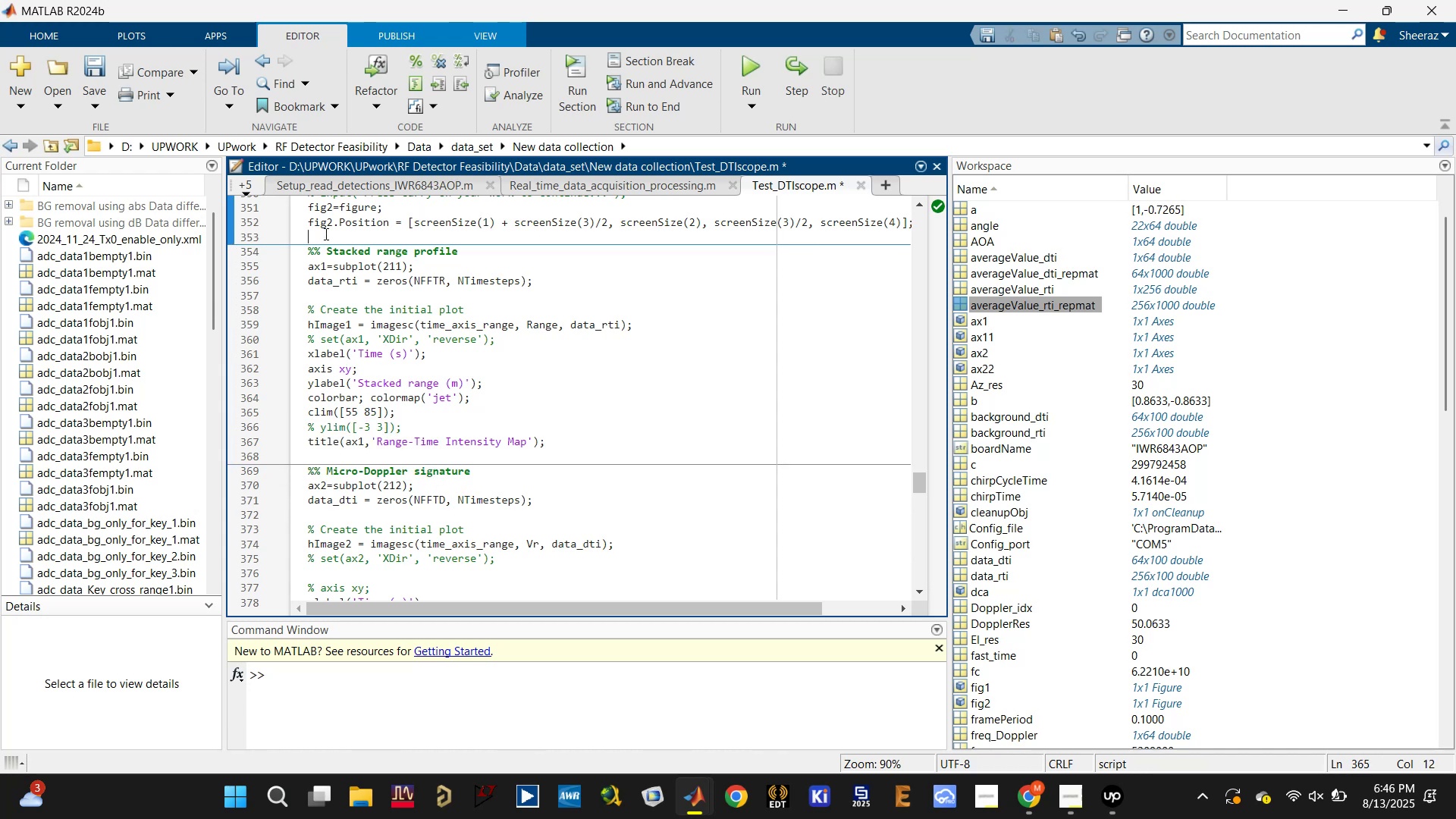 
hold_key(key=ShiftLeft, duration=2.82)
 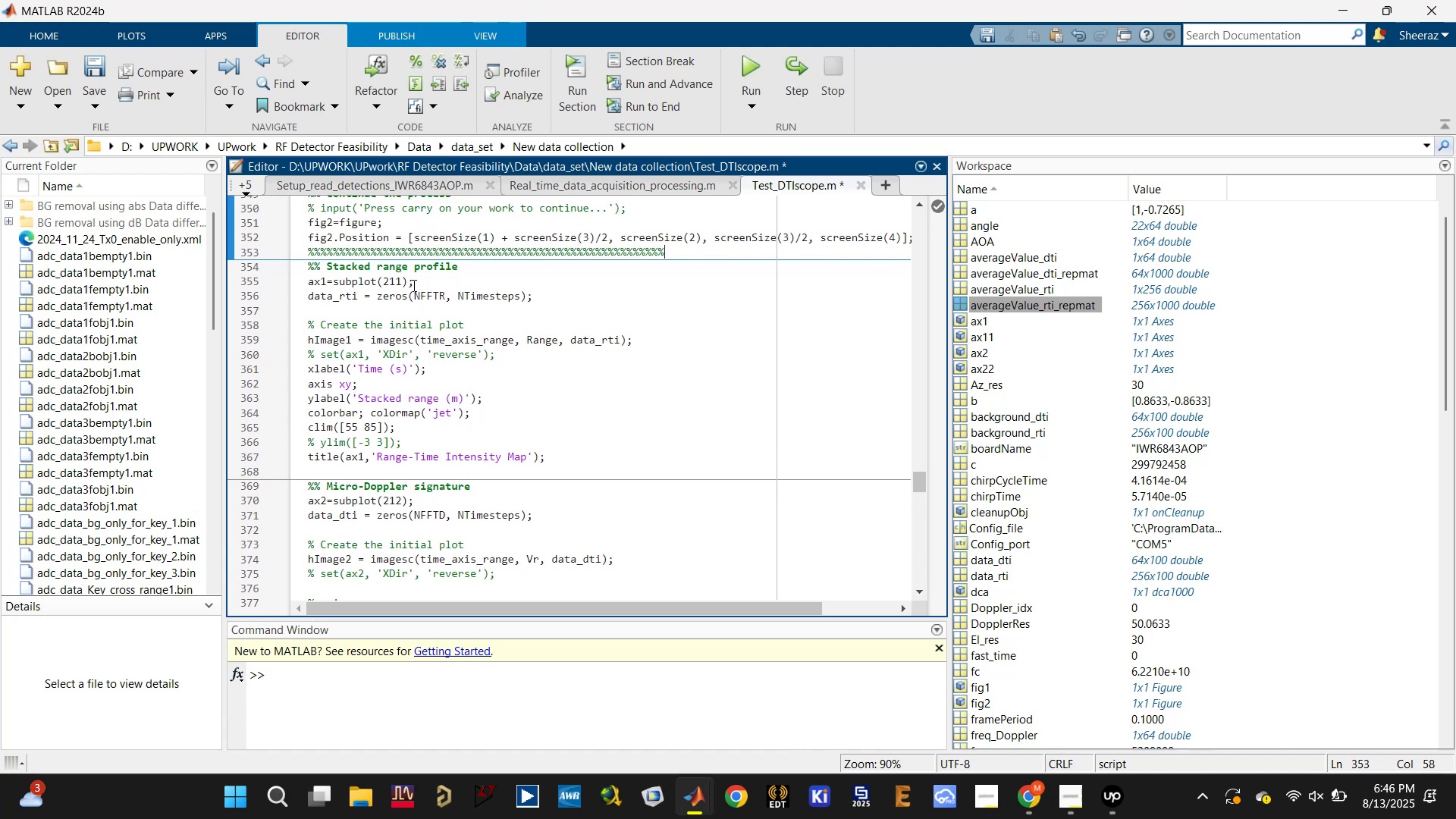 
hold_key(key=5, duration=1.51)
 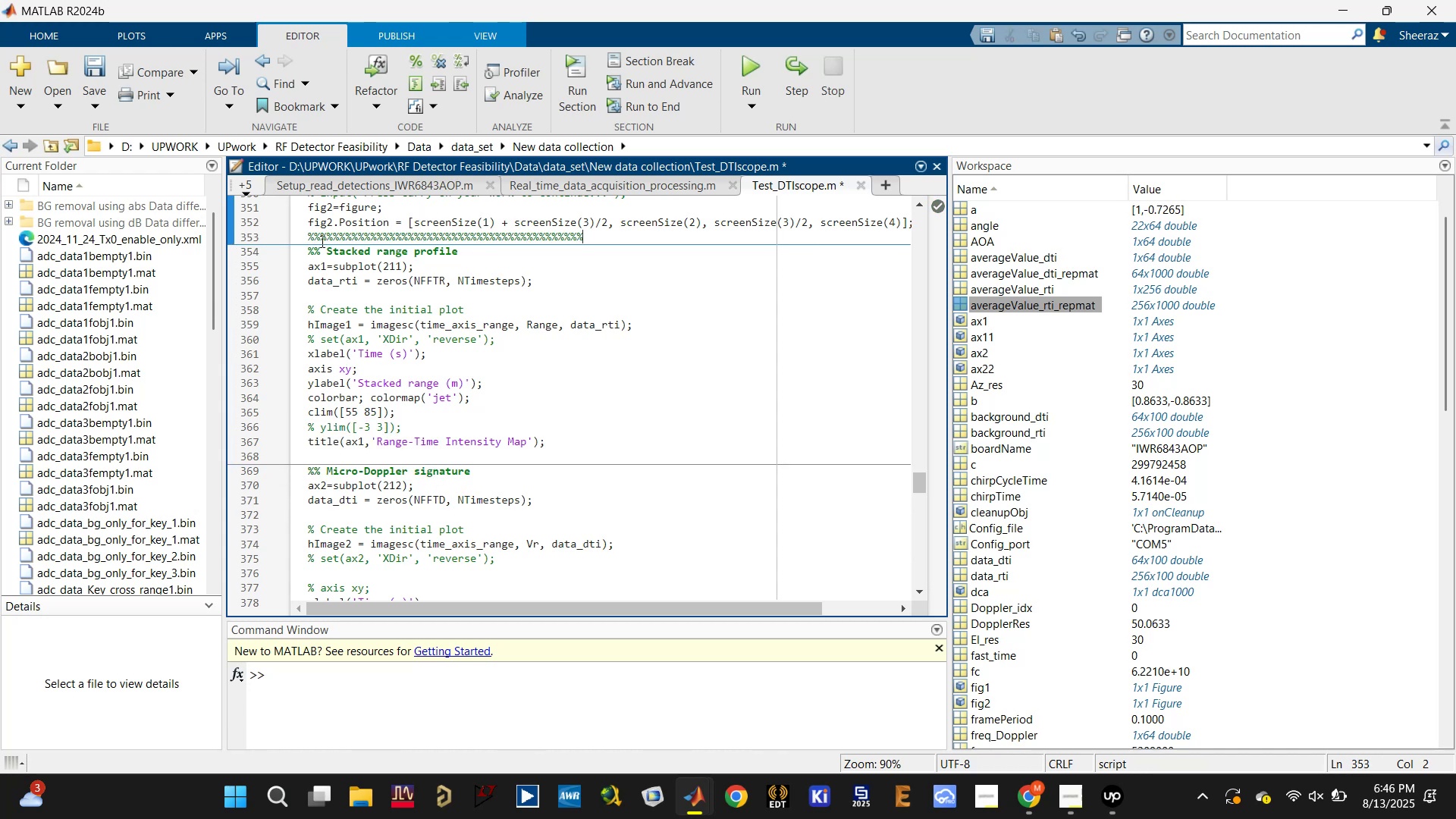 
hold_key(key=5, duration=0.78)
 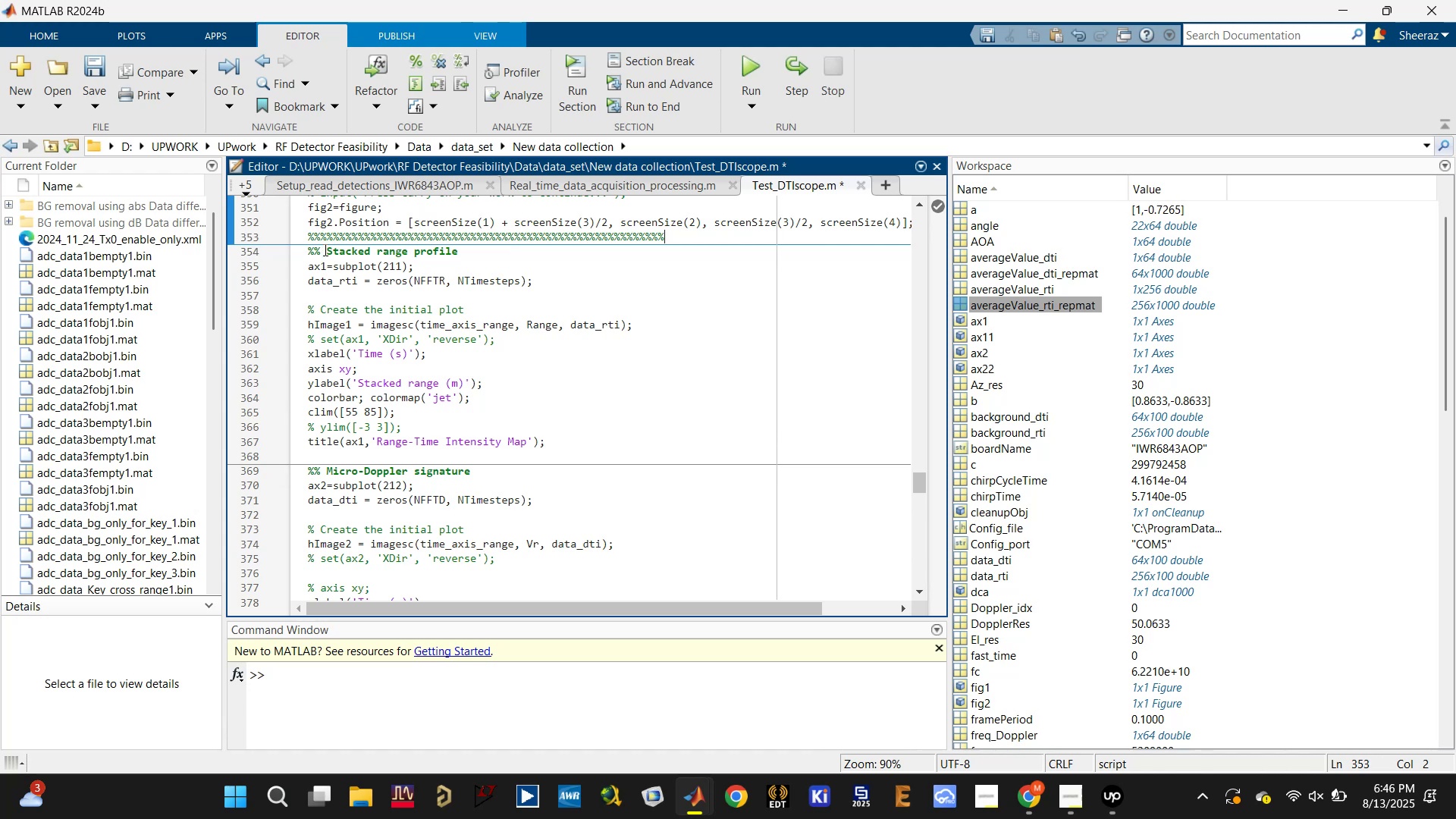 
scroll: coordinate [413, 285], scroll_direction: up, amount: 1.0
 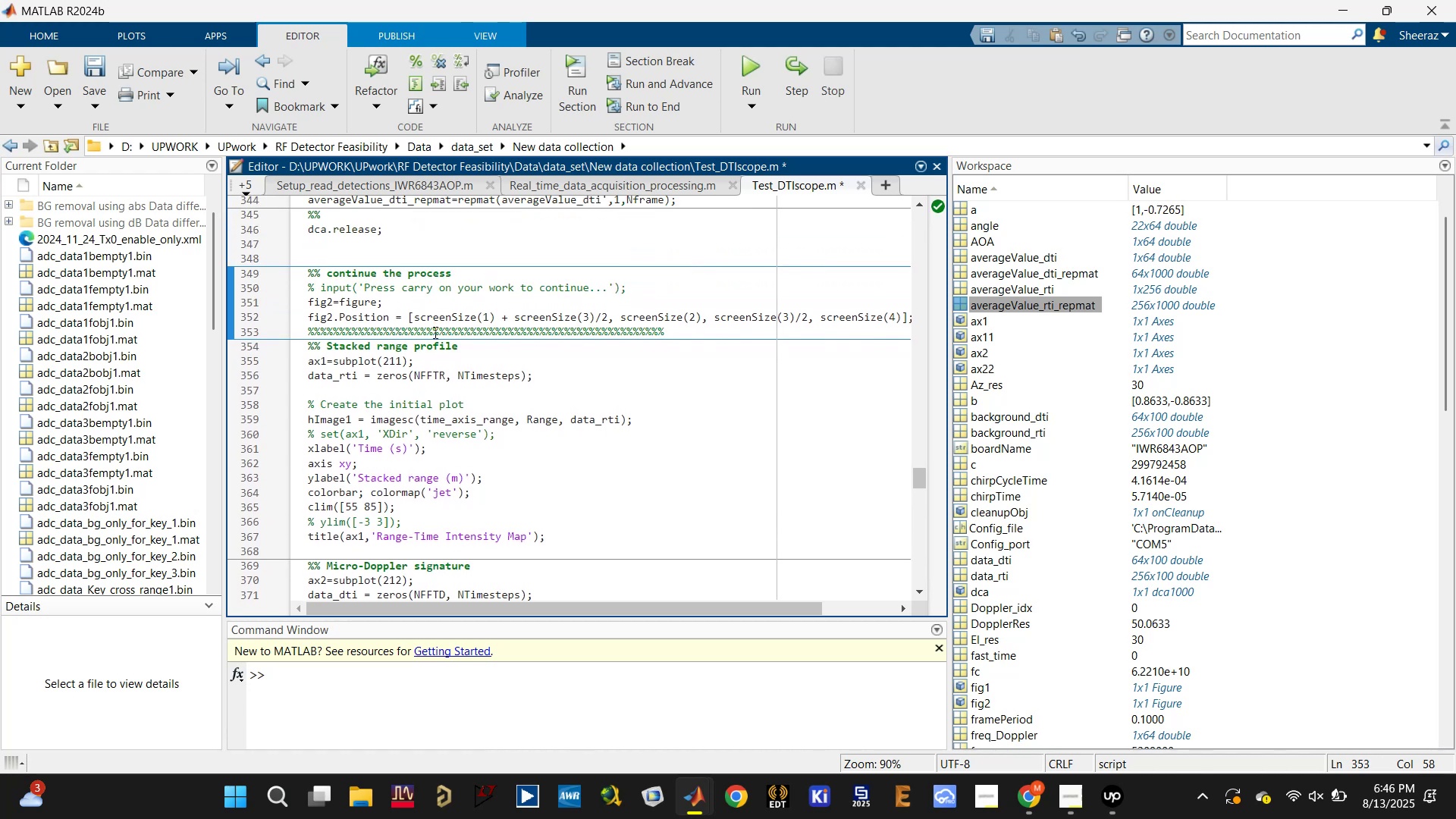 
double_click([434, 332])
 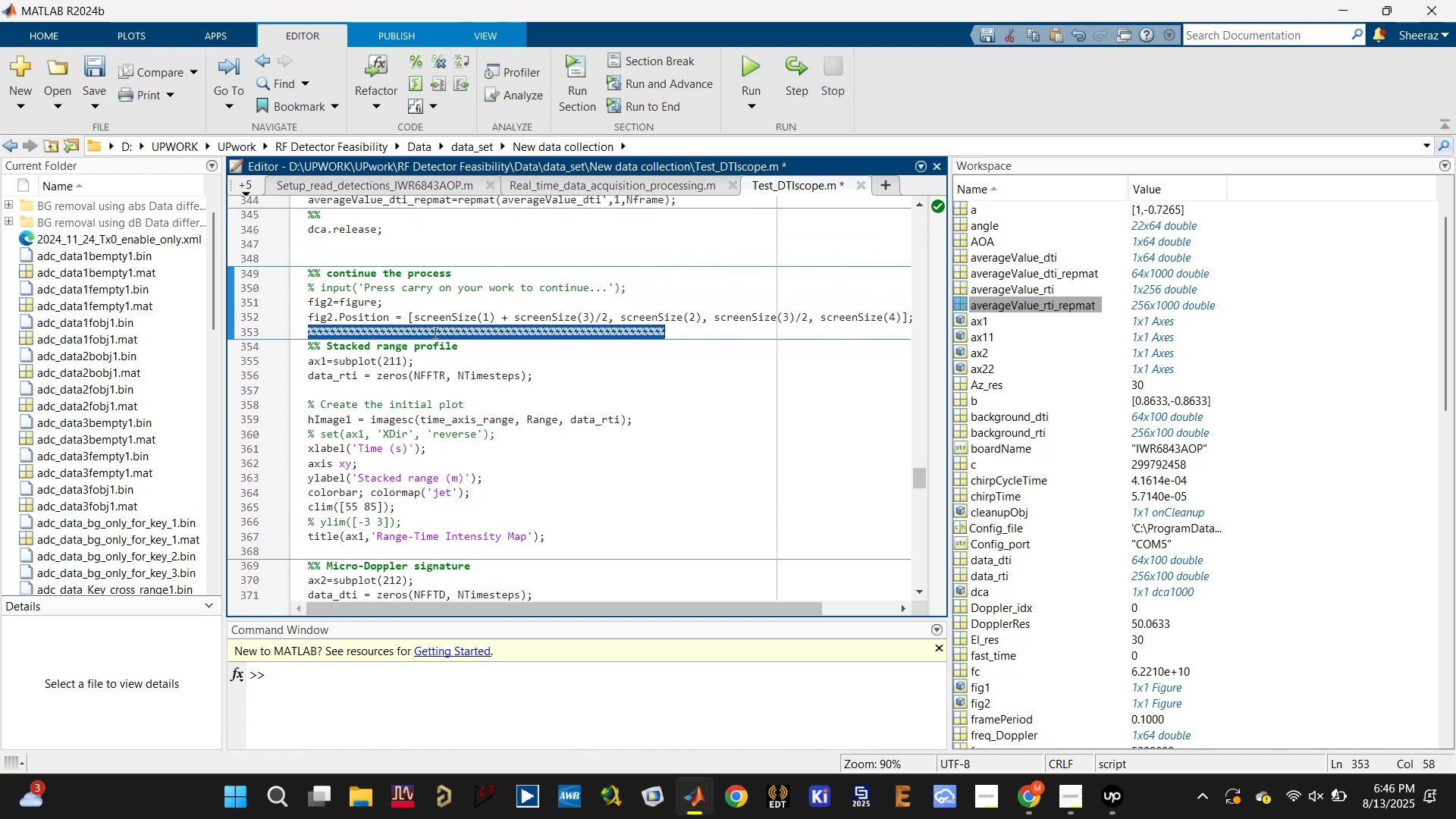 
triple_click([434, 332])
 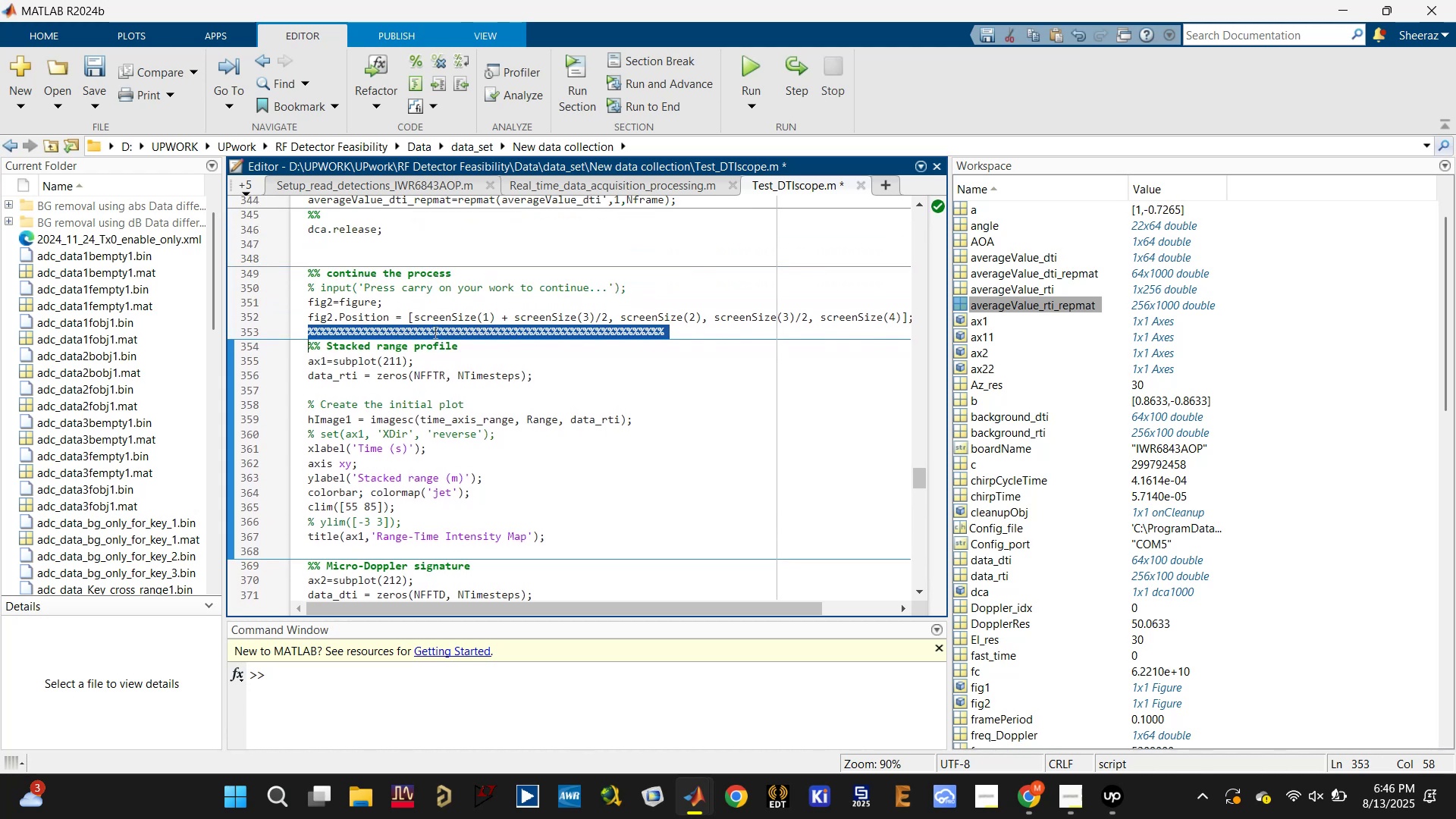 
key(Control+X)
 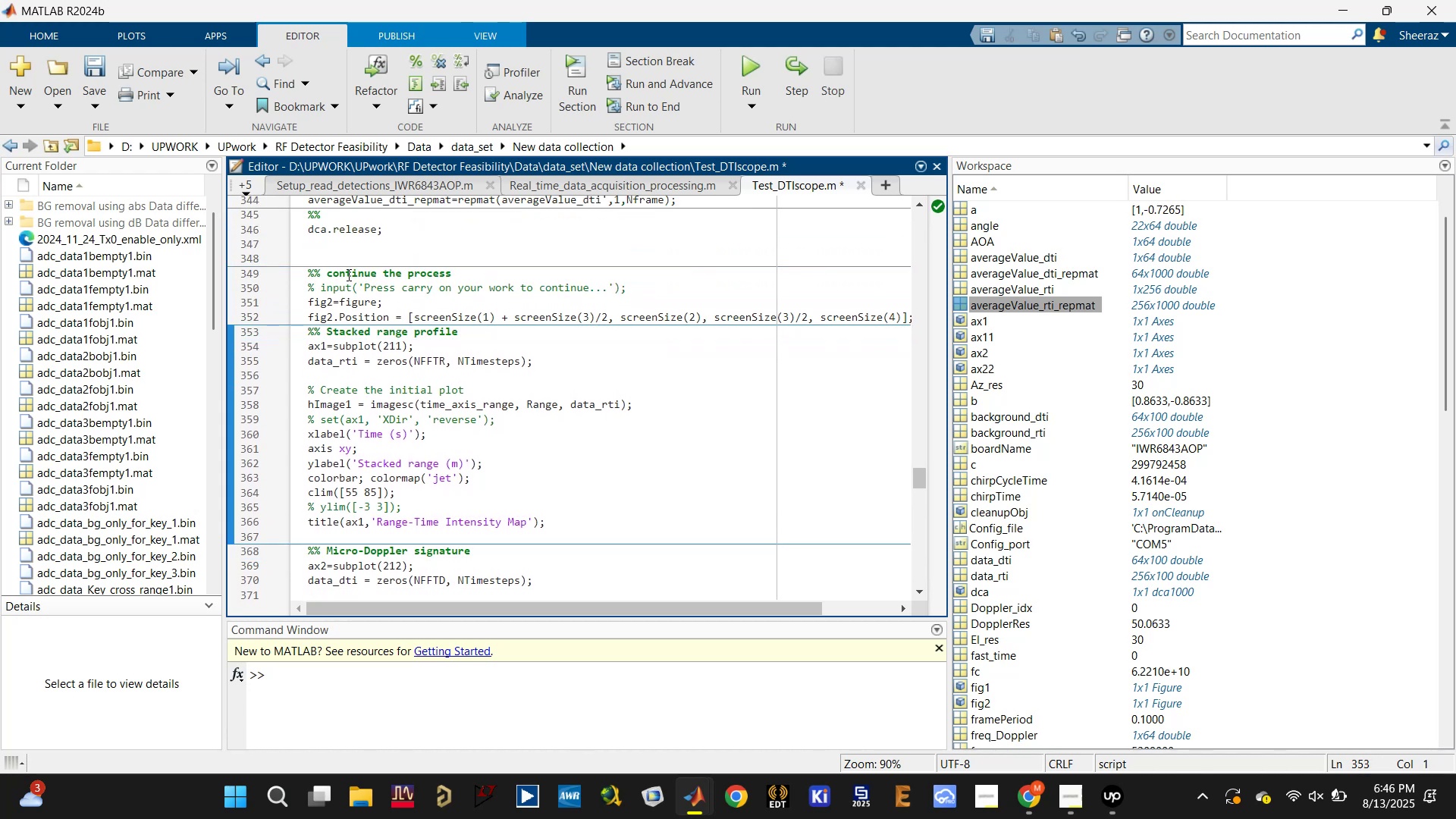 
key(Control+V)
 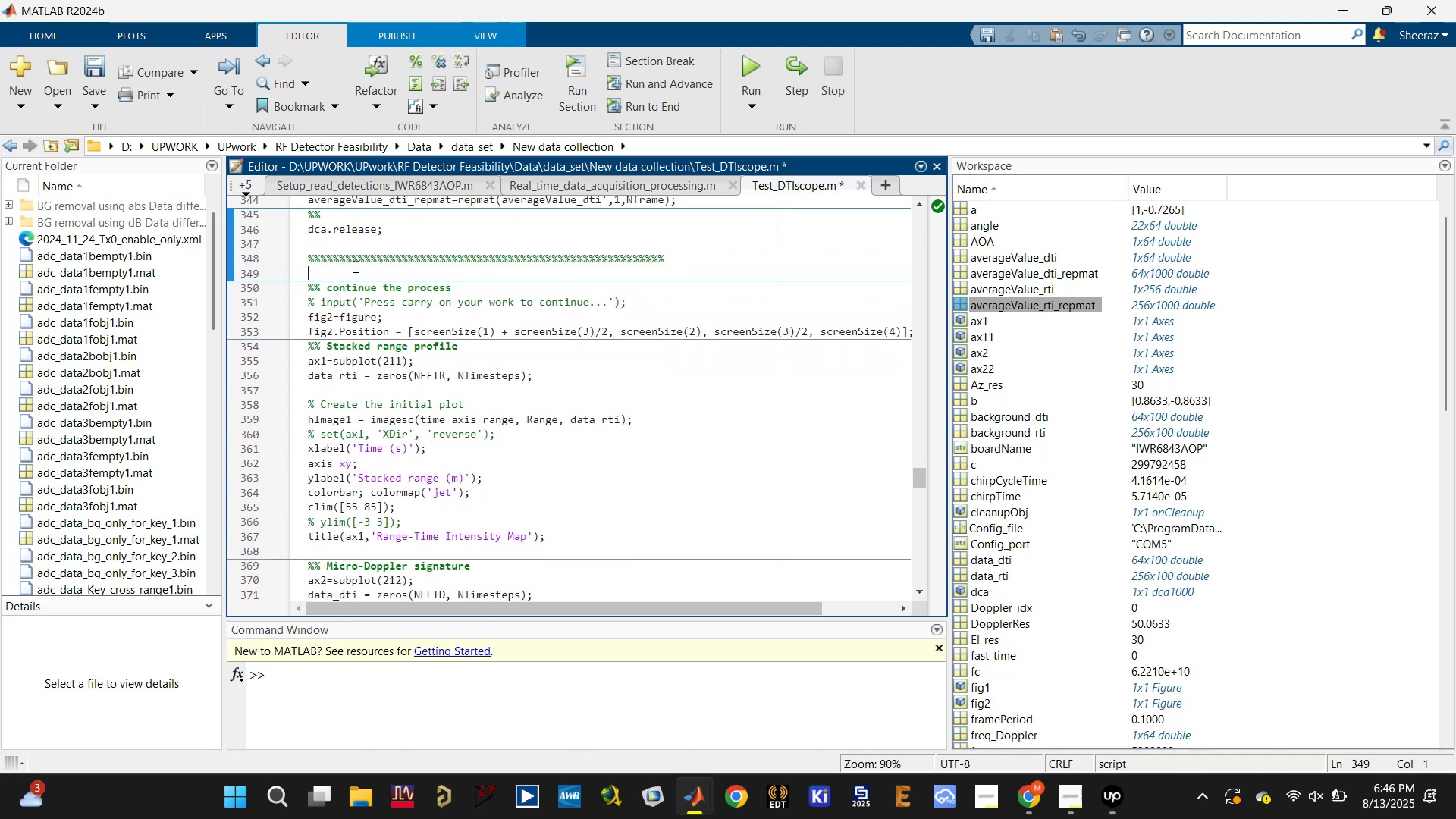 
key(Control+S)
 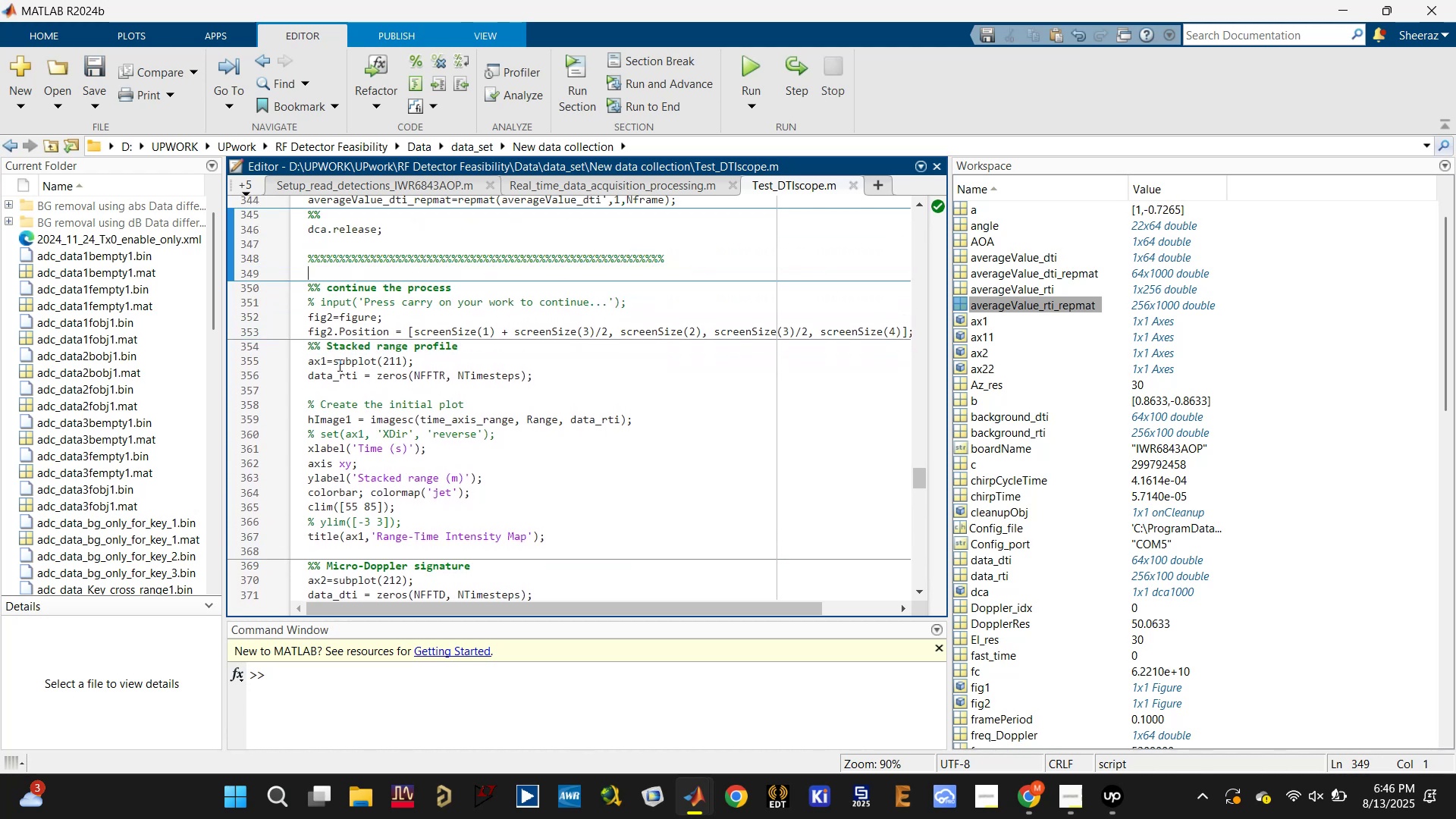 
scroll: coordinate [340, 411], scroll_direction: down, amount: 1.0
 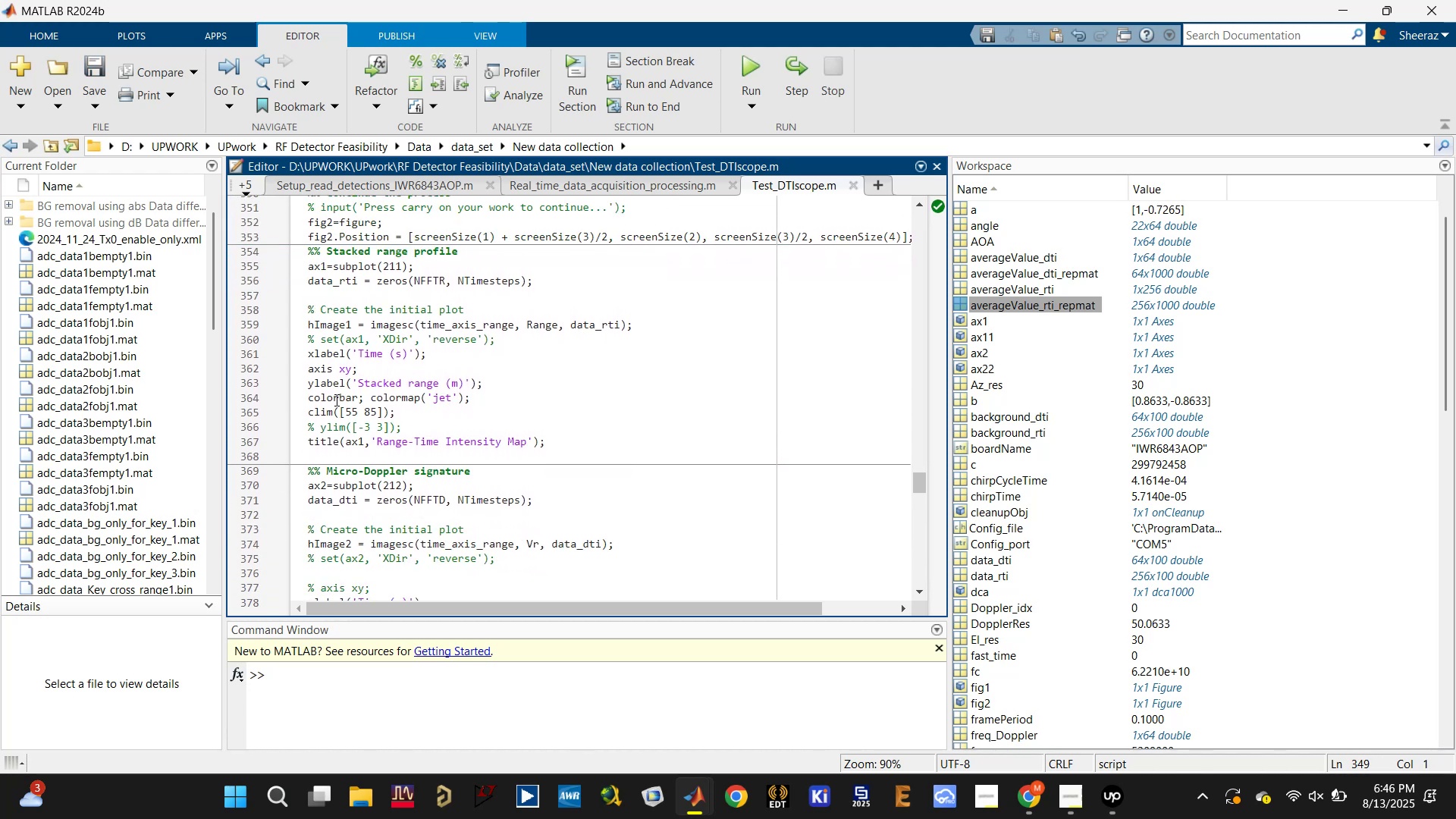 
left_click([332, 412])
 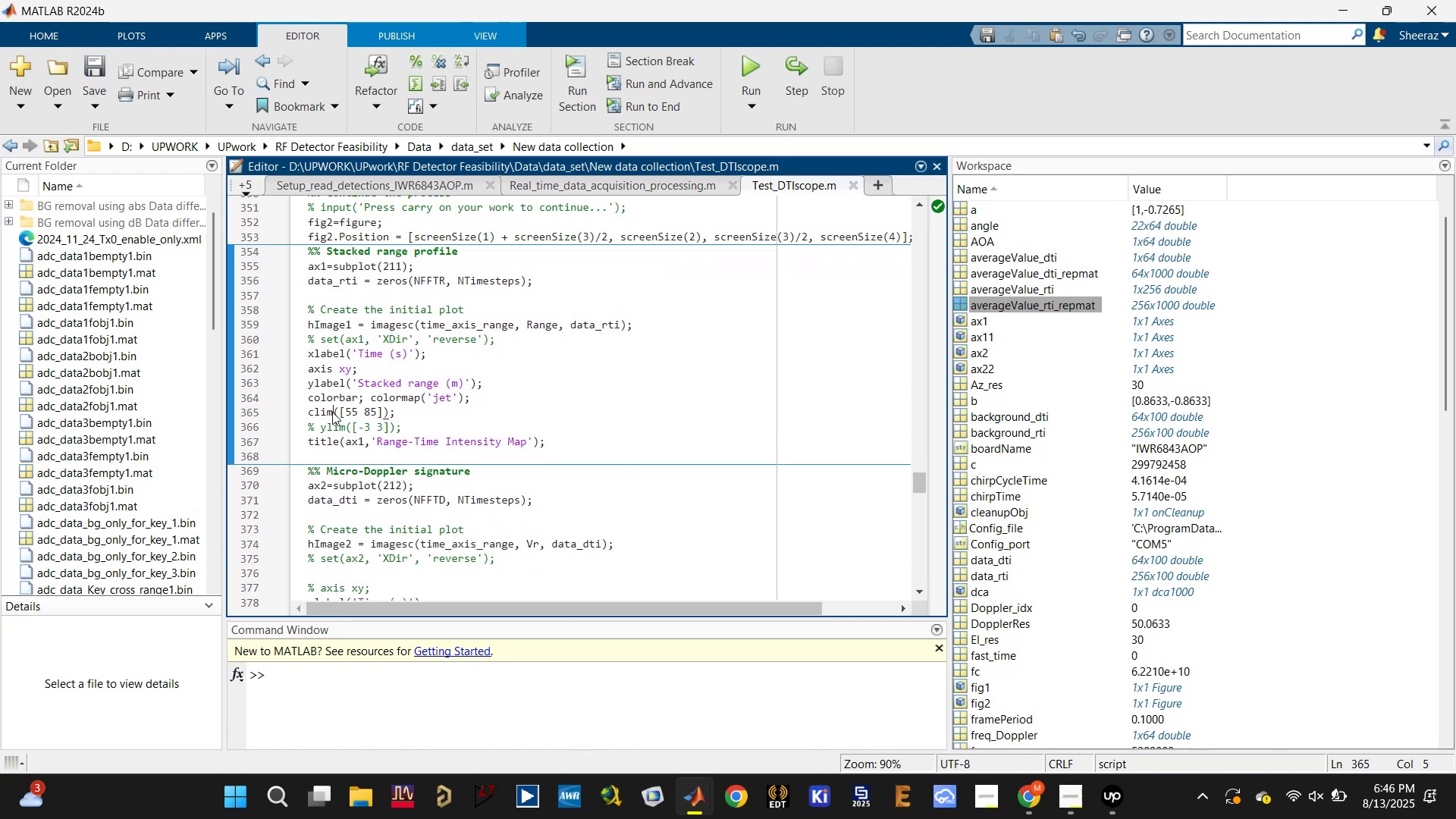 
scroll: coordinate [331, 422], scroll_direction: down, amount: 2.0
 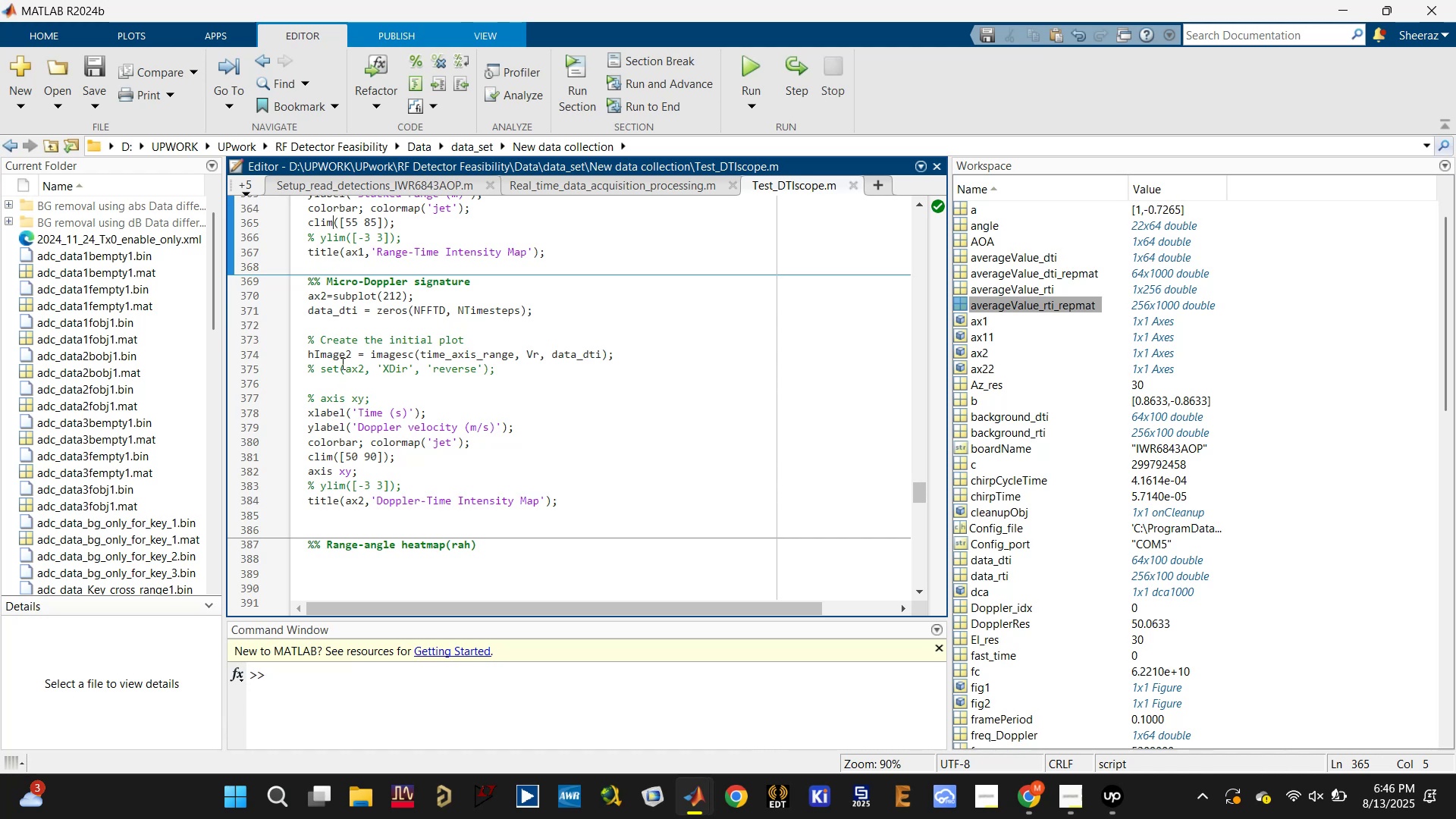 
left_click([334, 385])
 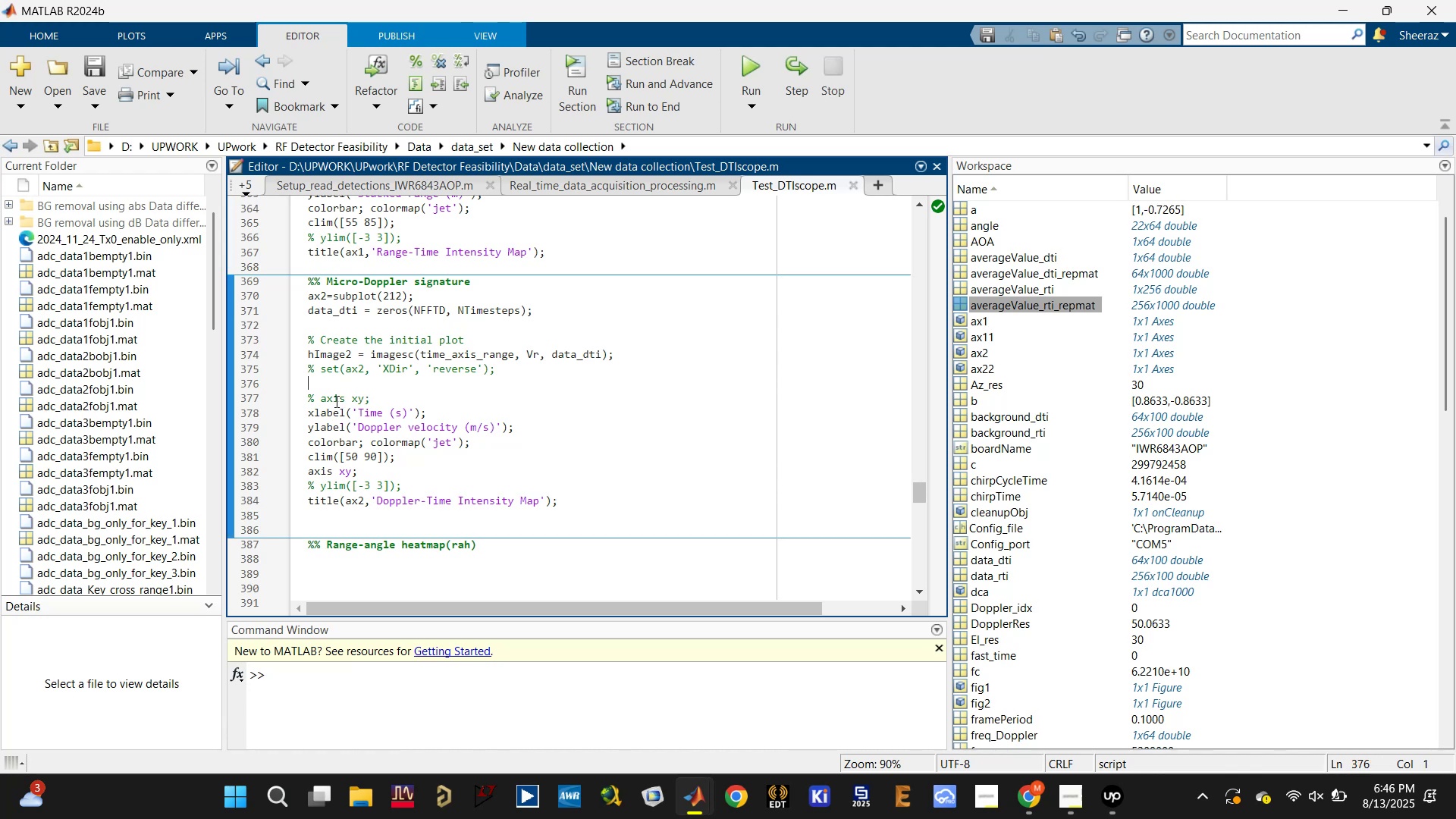 
left_click([322, 398])
 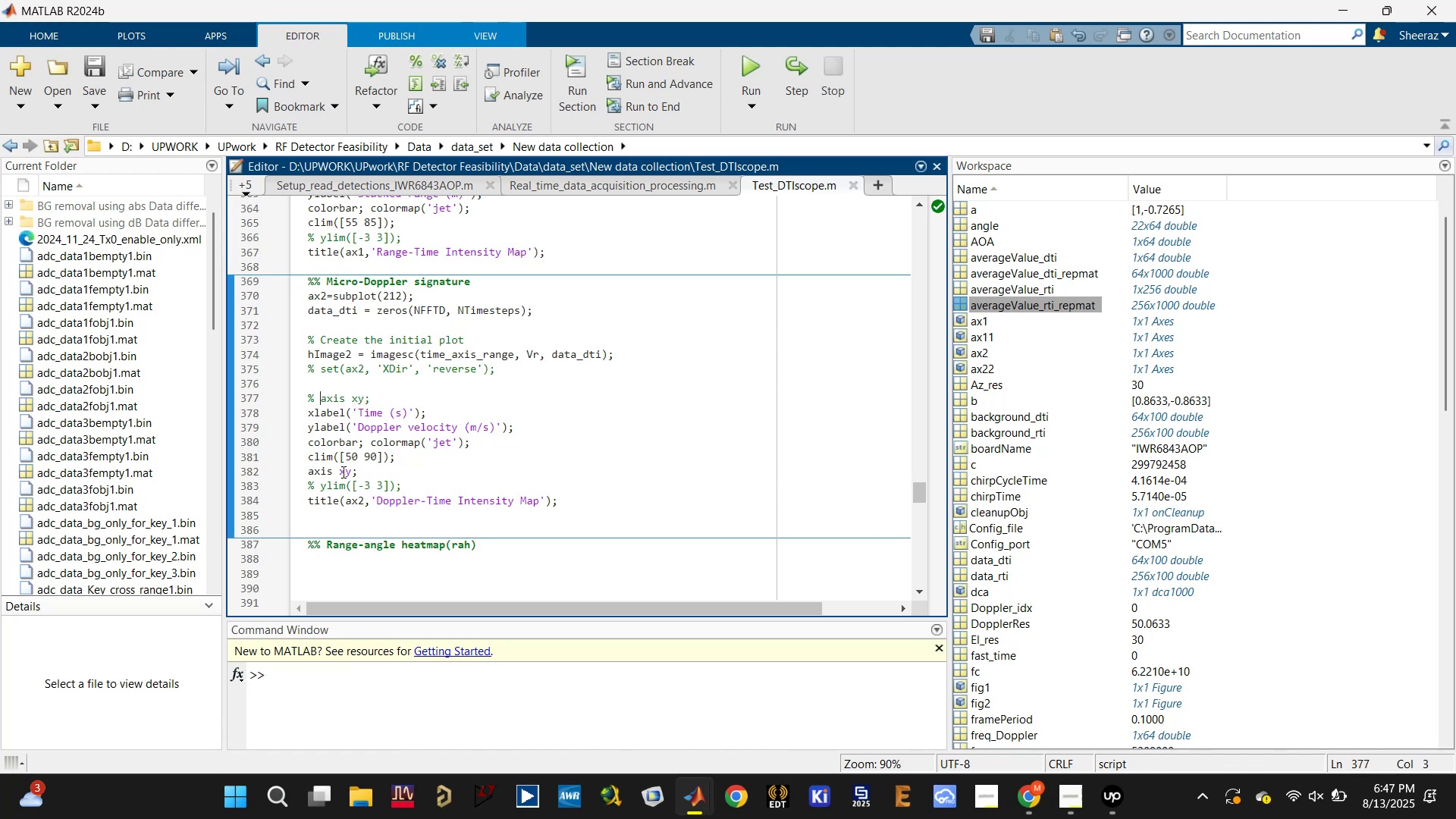 
left_click_drag(start_coordinate=[360, 454], to_coordinate=[353, 452])
 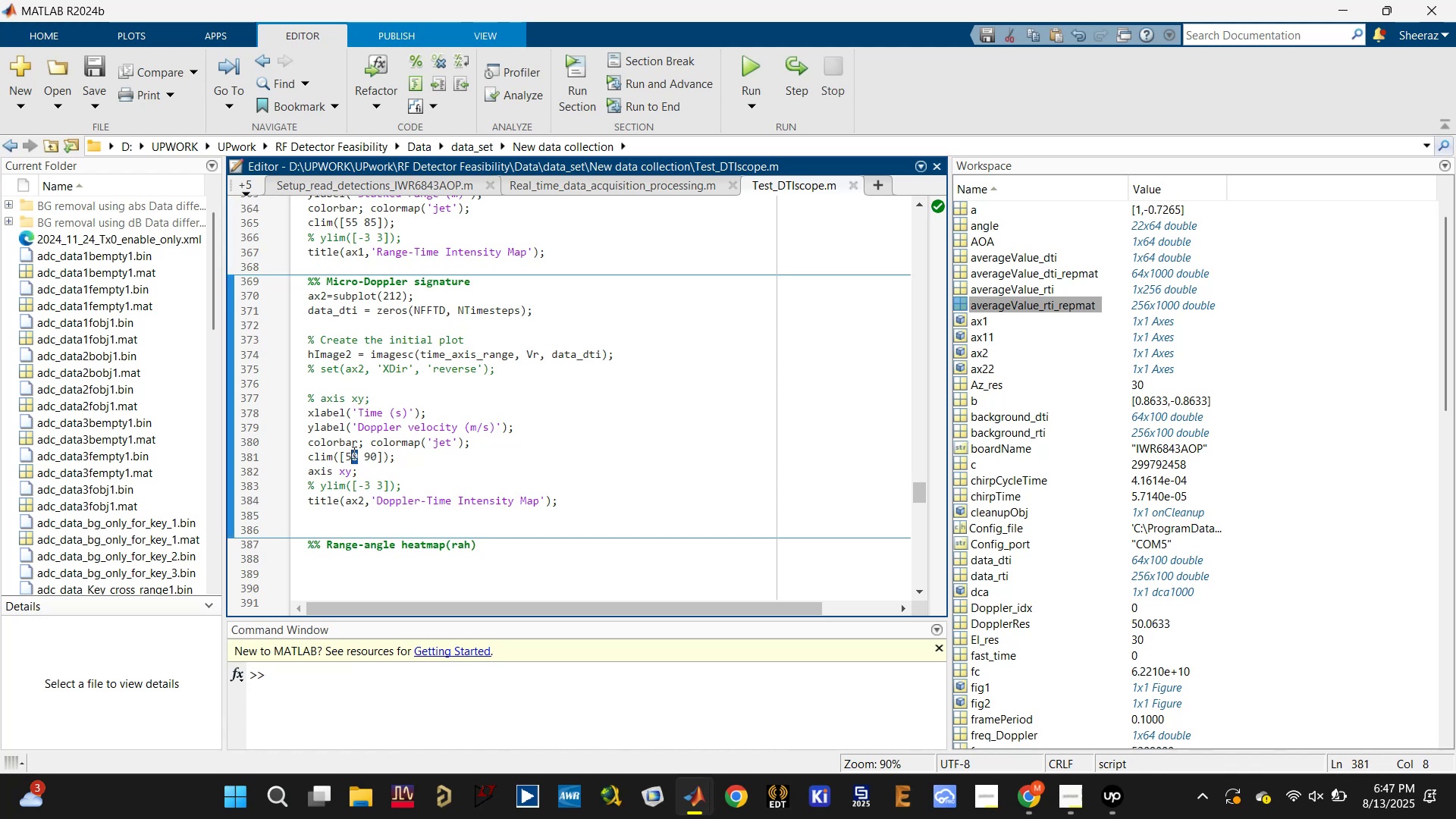 
type(585)
 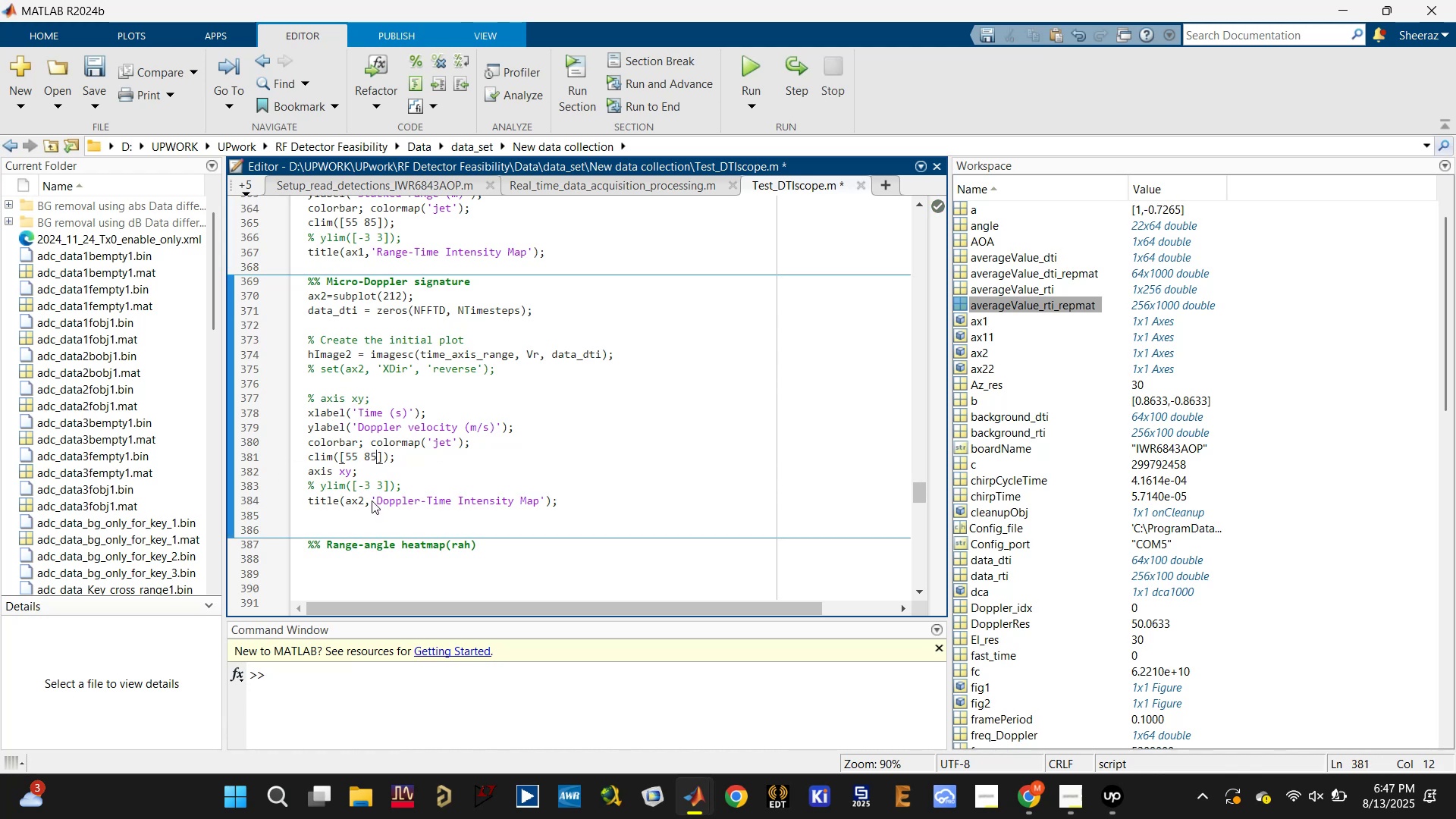 
left_click_drag(start_coordinate=[378, 455], to_coordinate=[367, 453])
 